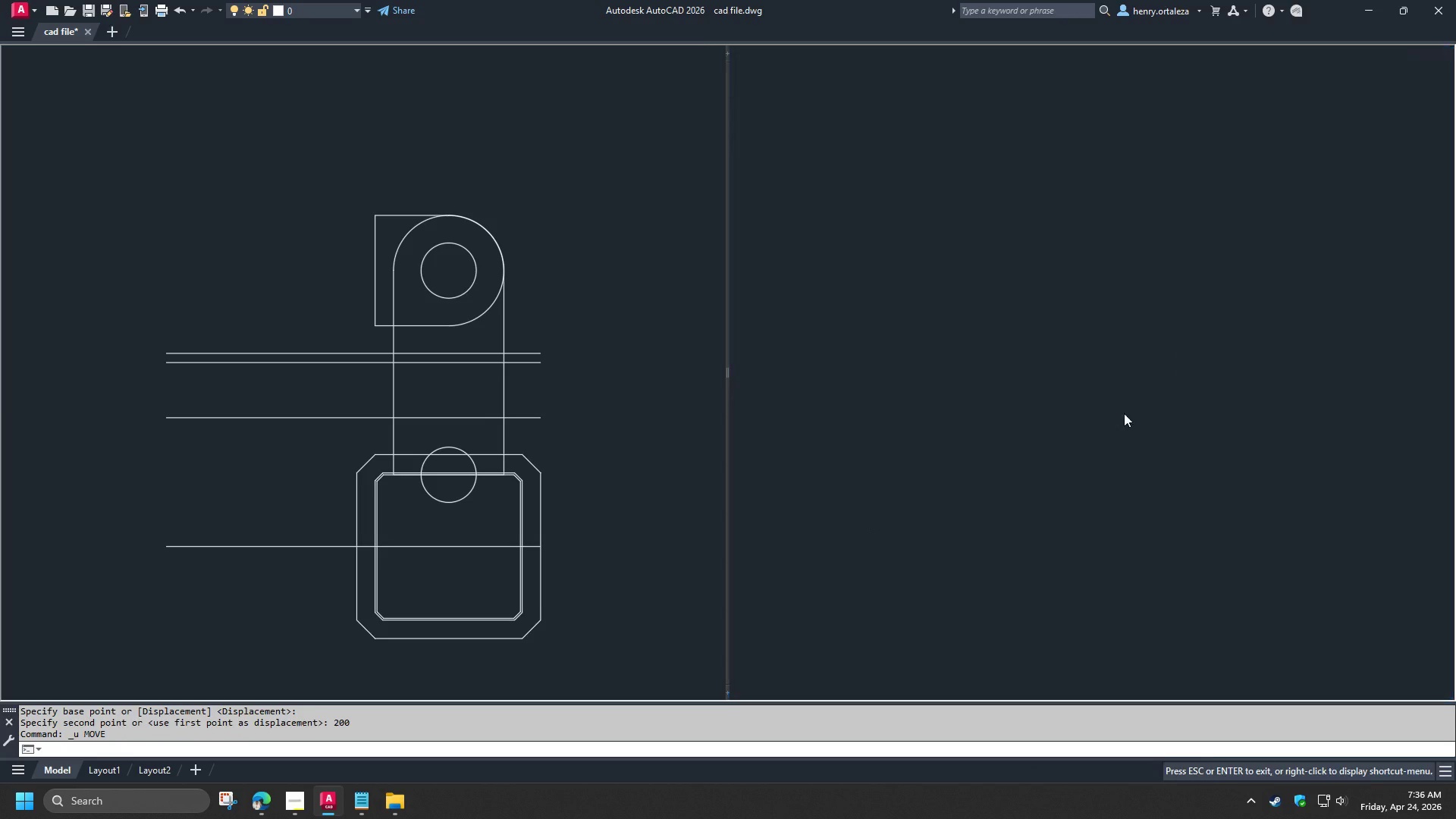 
key(Shift+ShiftLeft)
 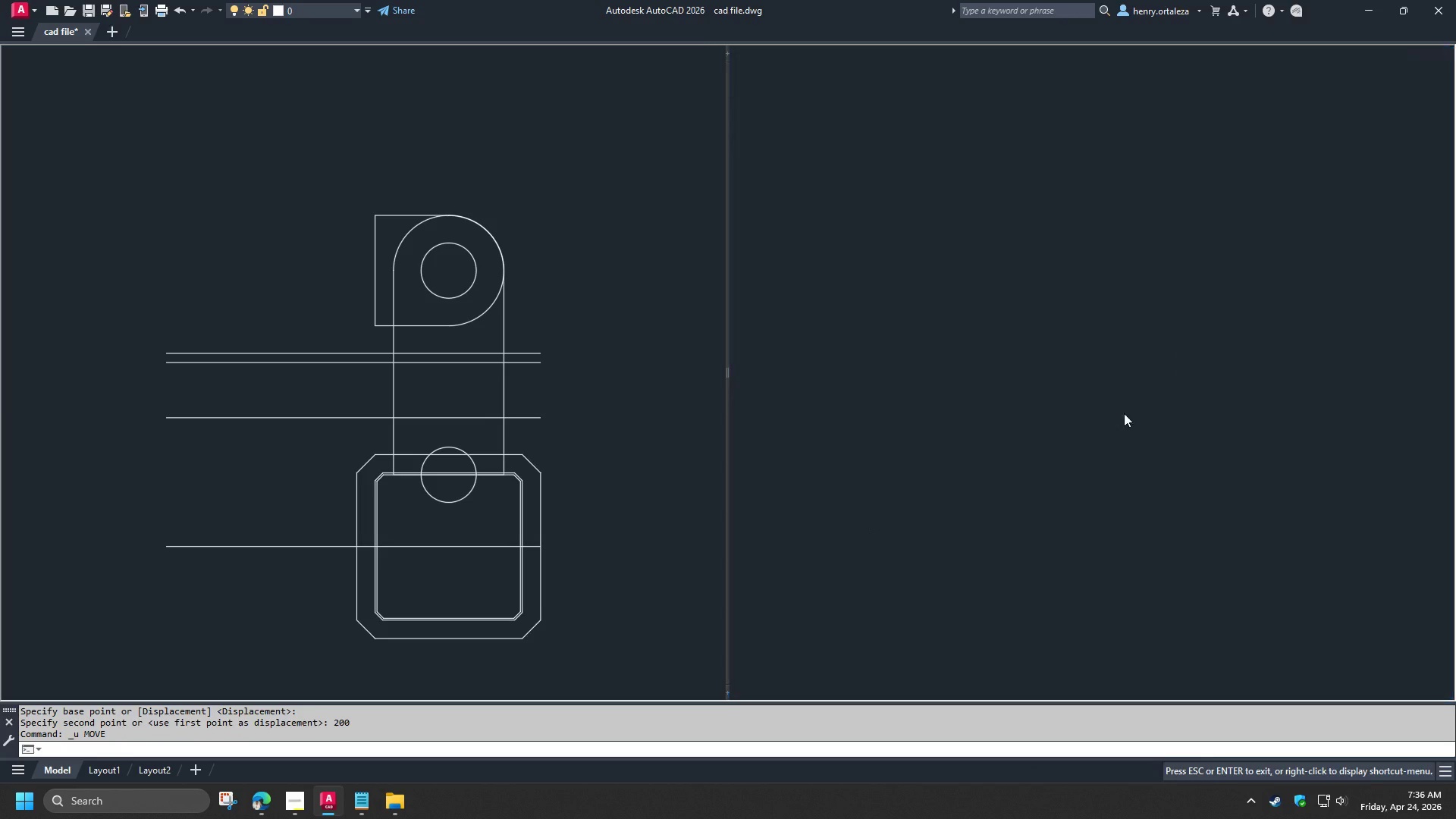 
key(Shift+ShiftLeft)
 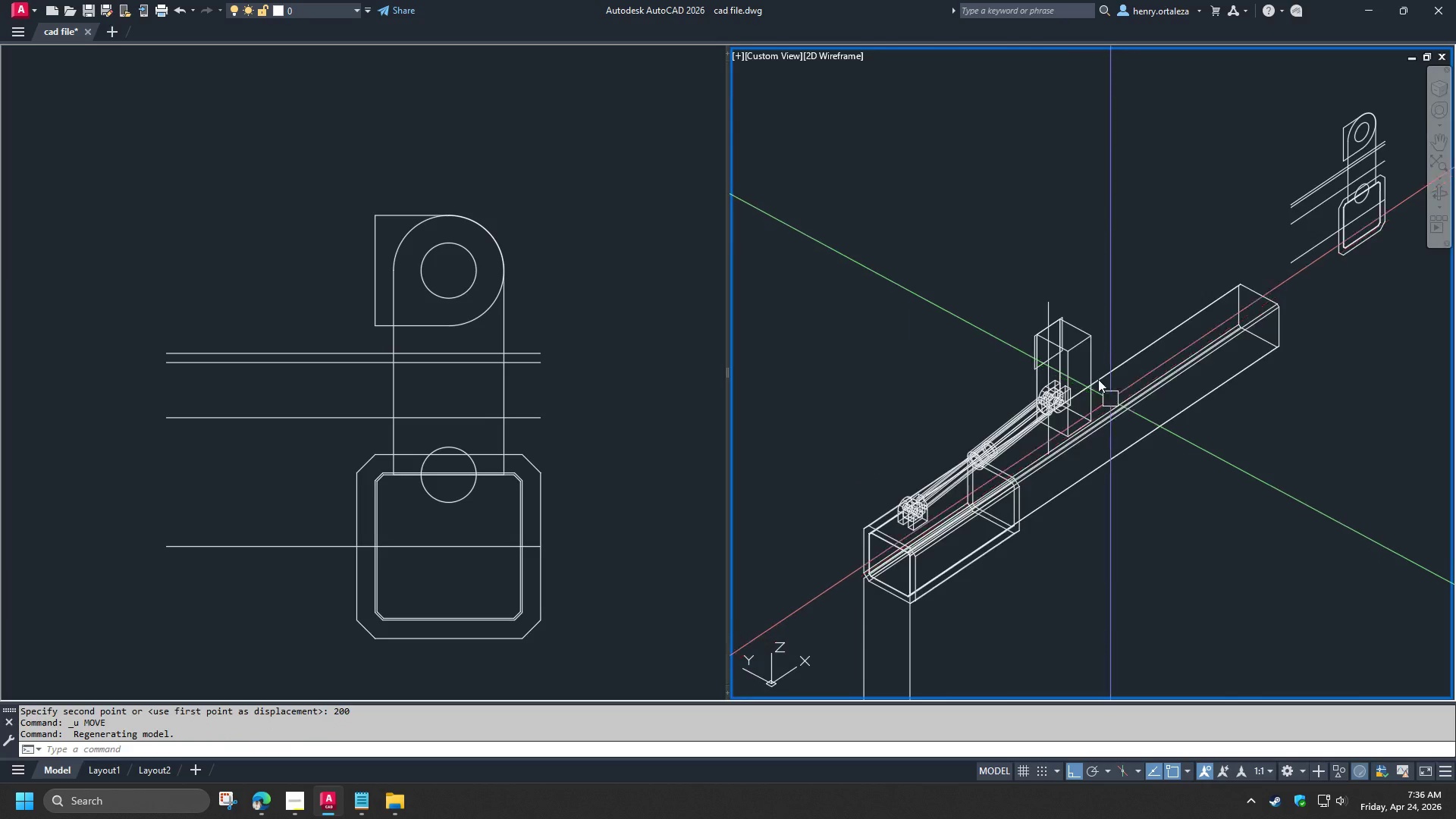 
left_click([1085, 340])
 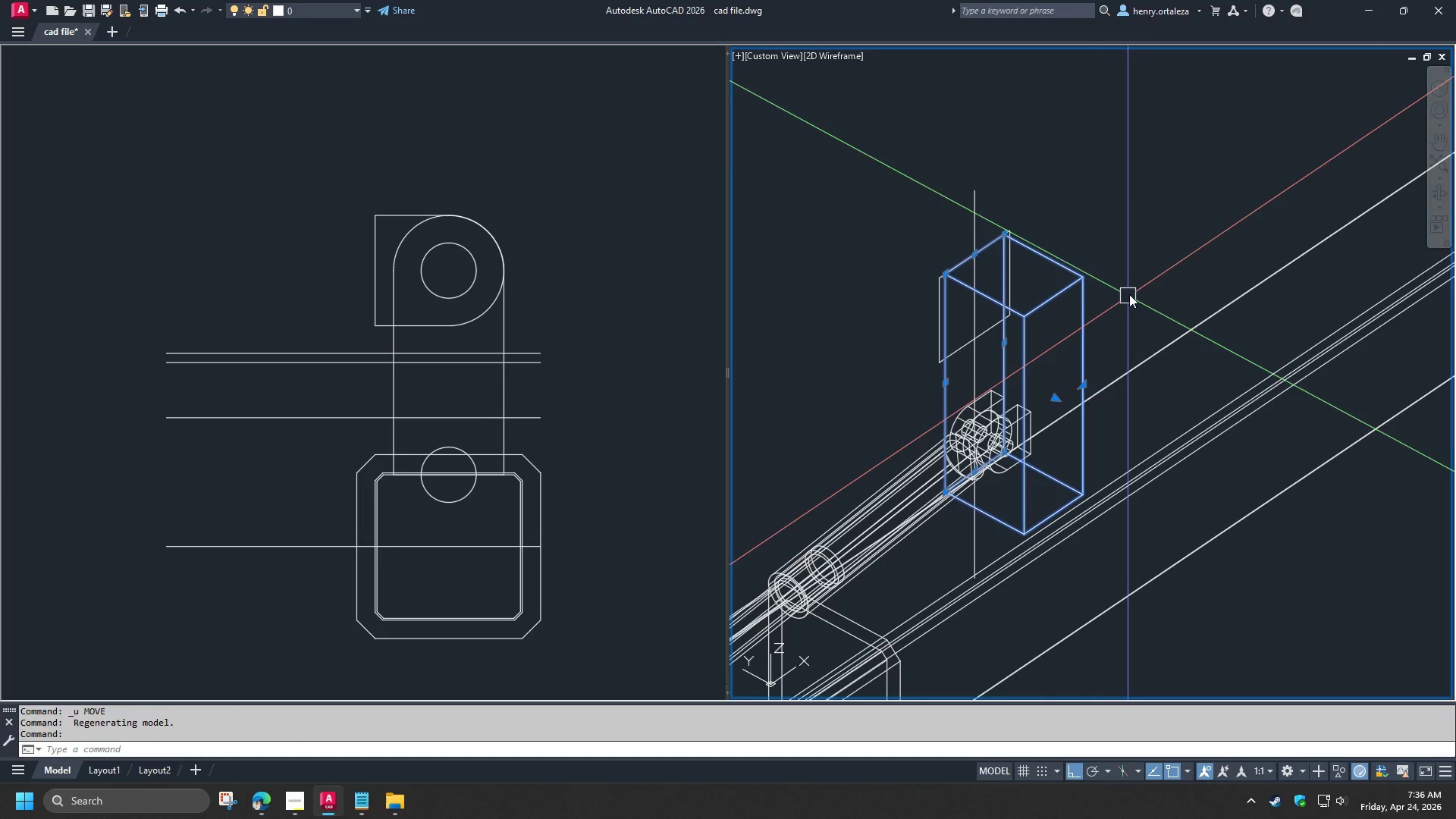 
scroll: coordinate [1095, 370], scroll_direction: up, amount: 2.0
 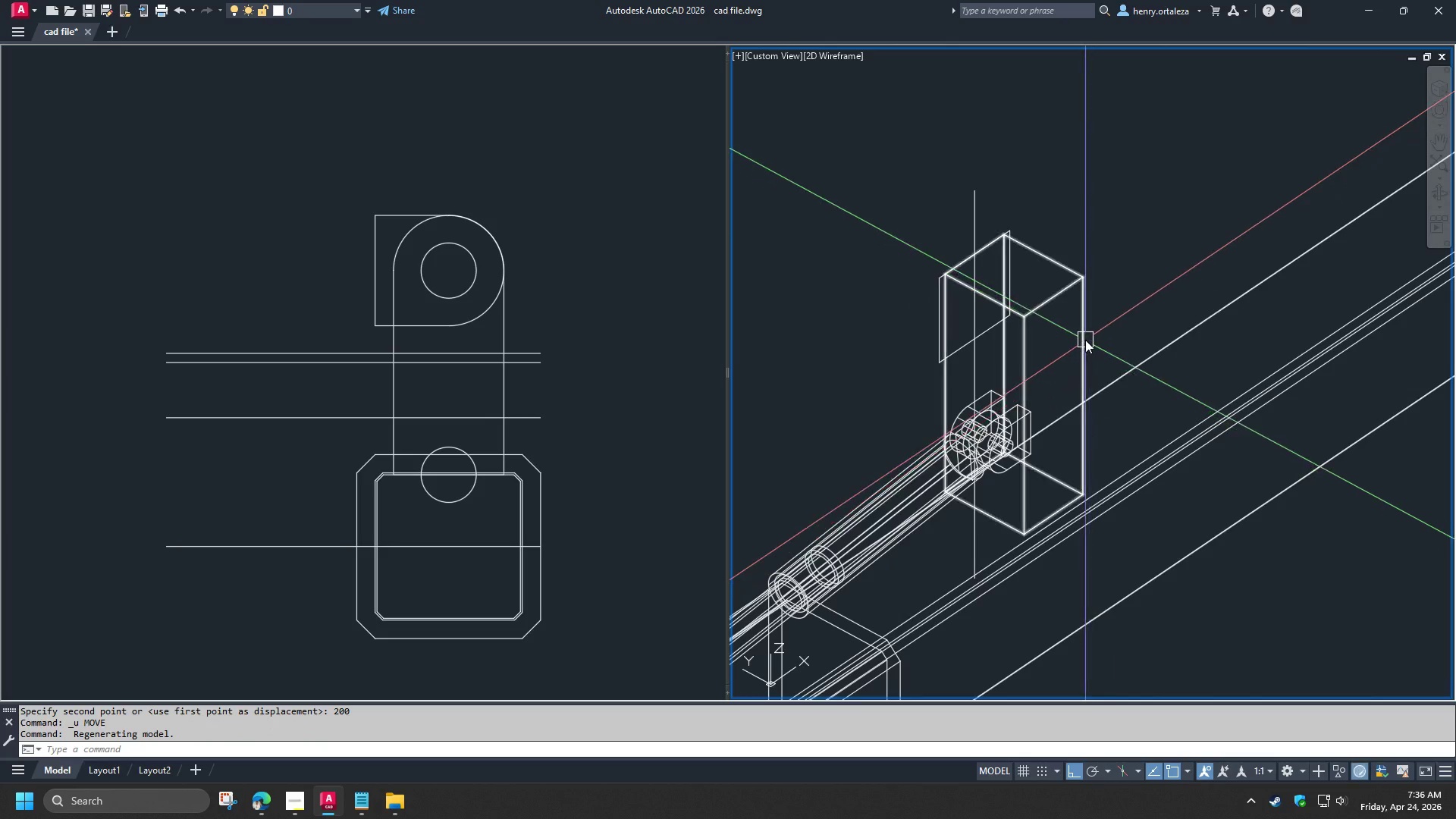 
key(M)
 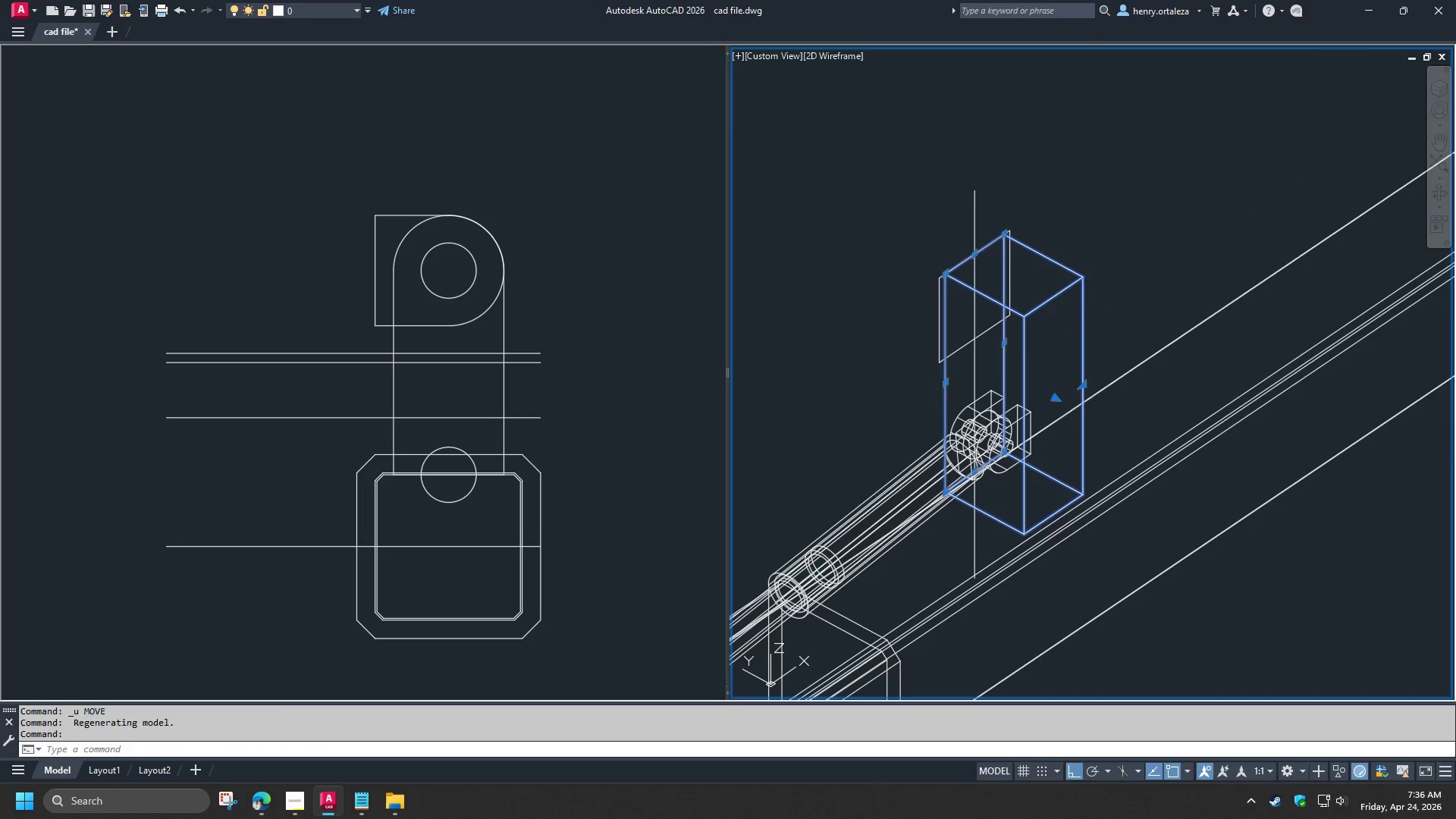 
key(Space)
 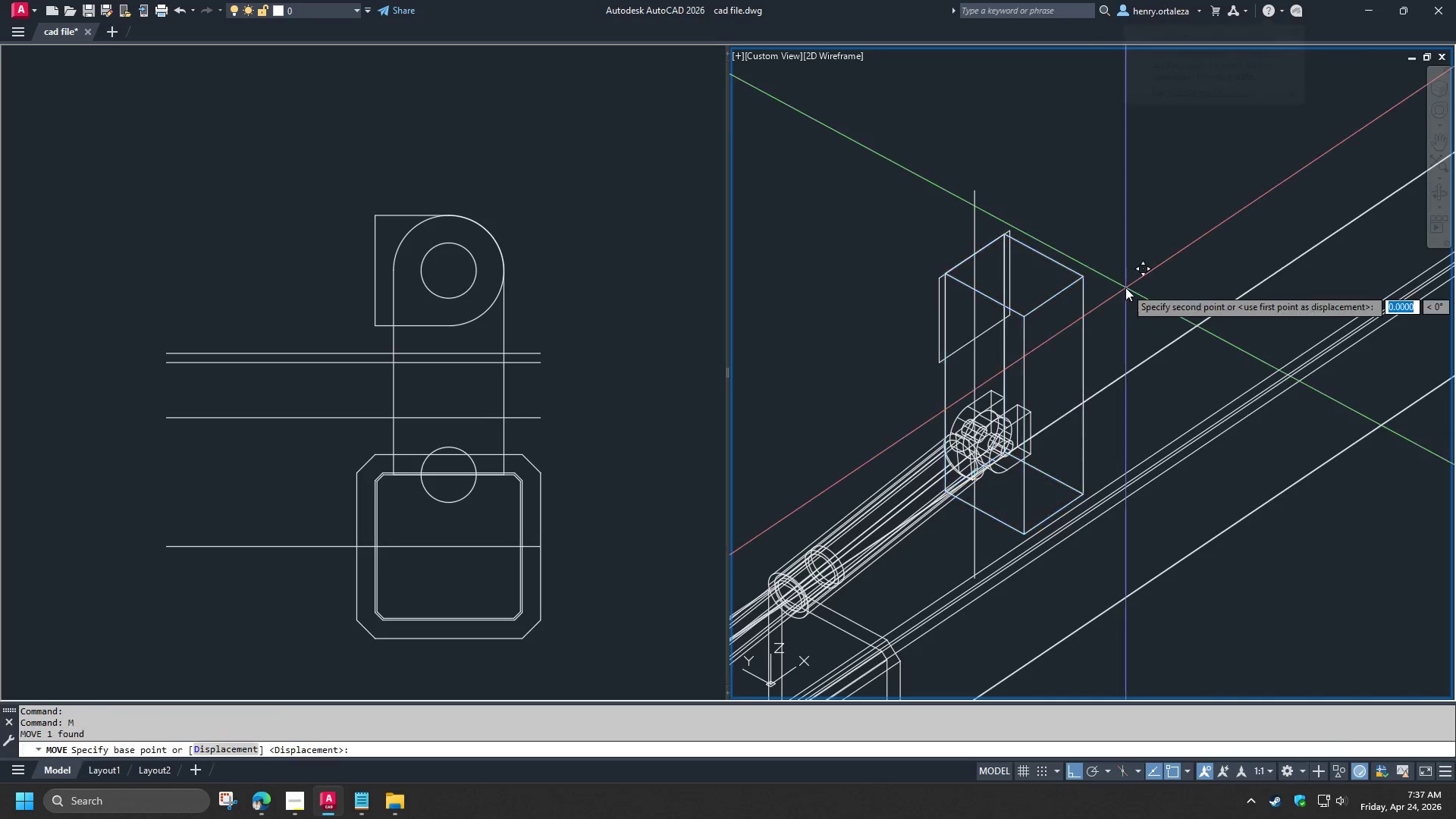 
left_click([1125, 287])
 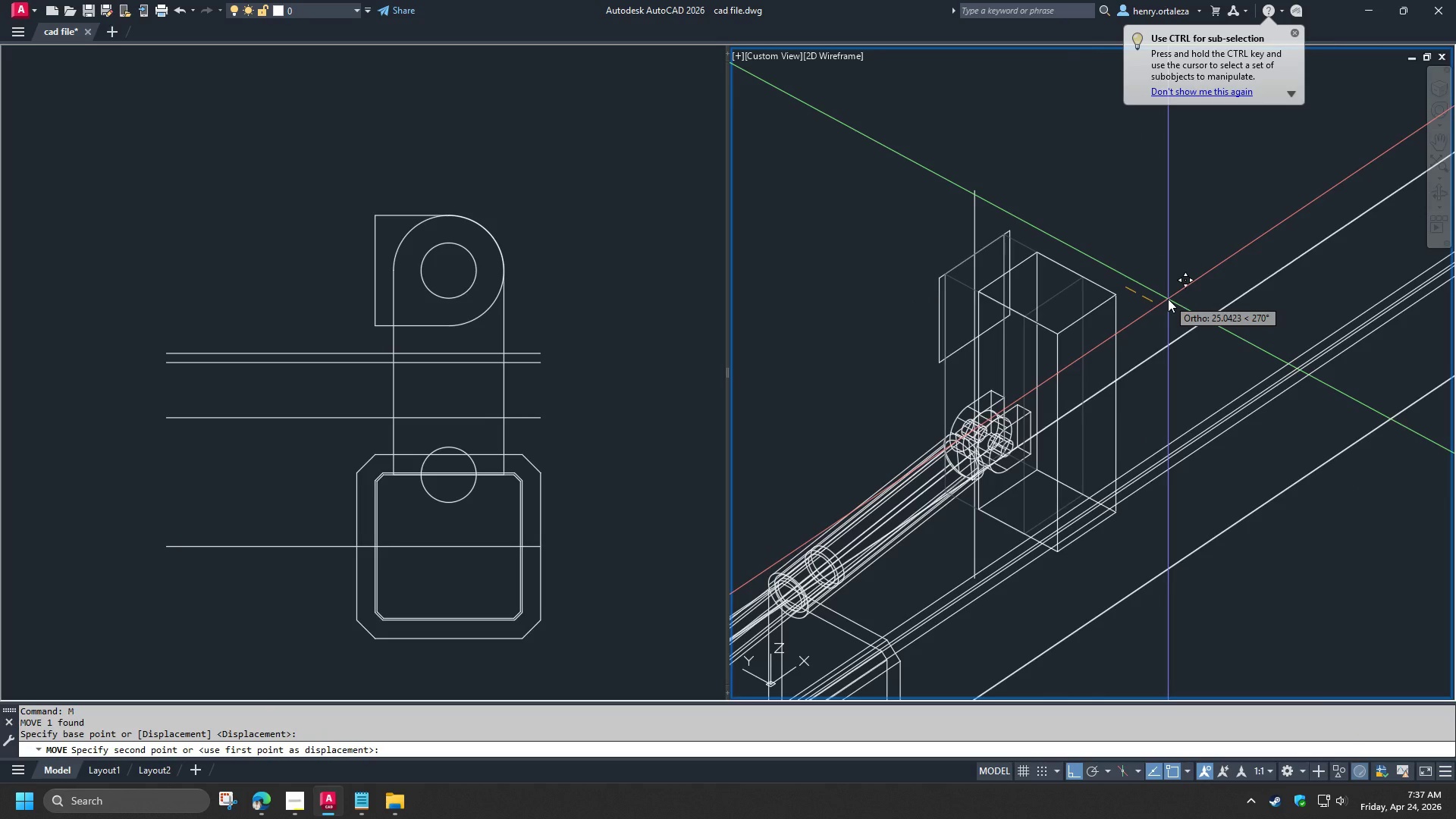 
key(Numpad2)
 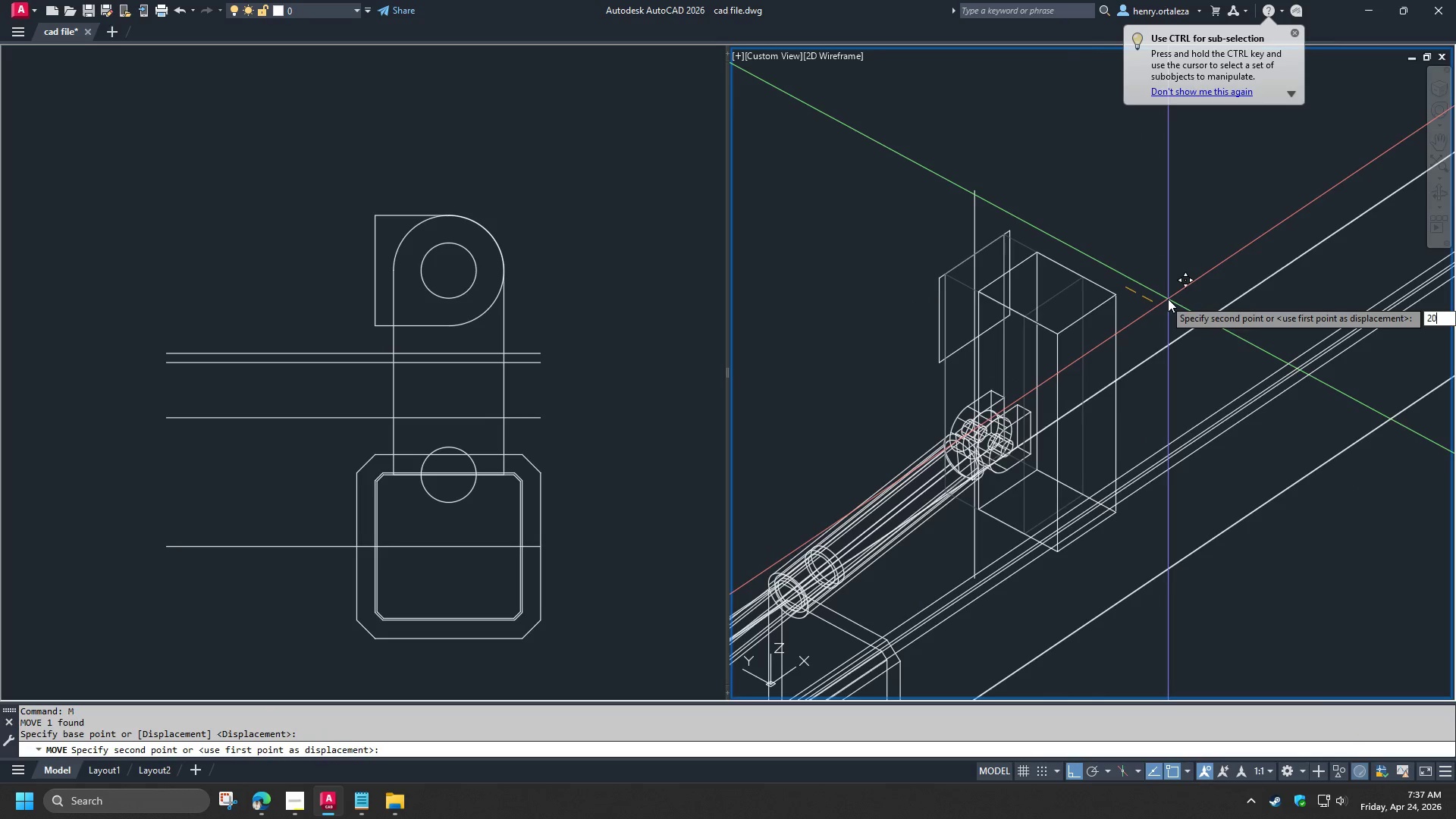 
key(Numpad0)
 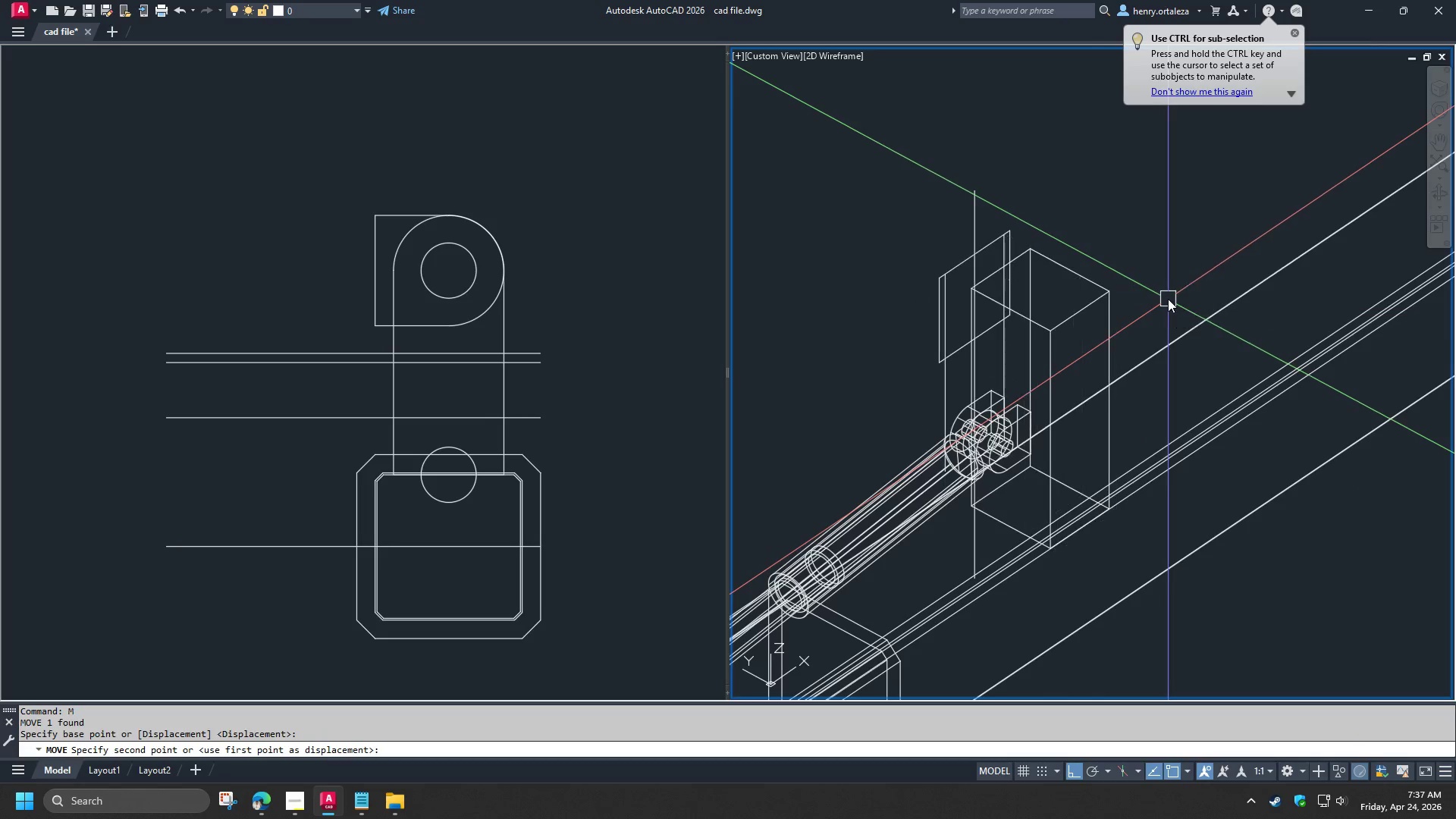 
key(NumpadEnter)
 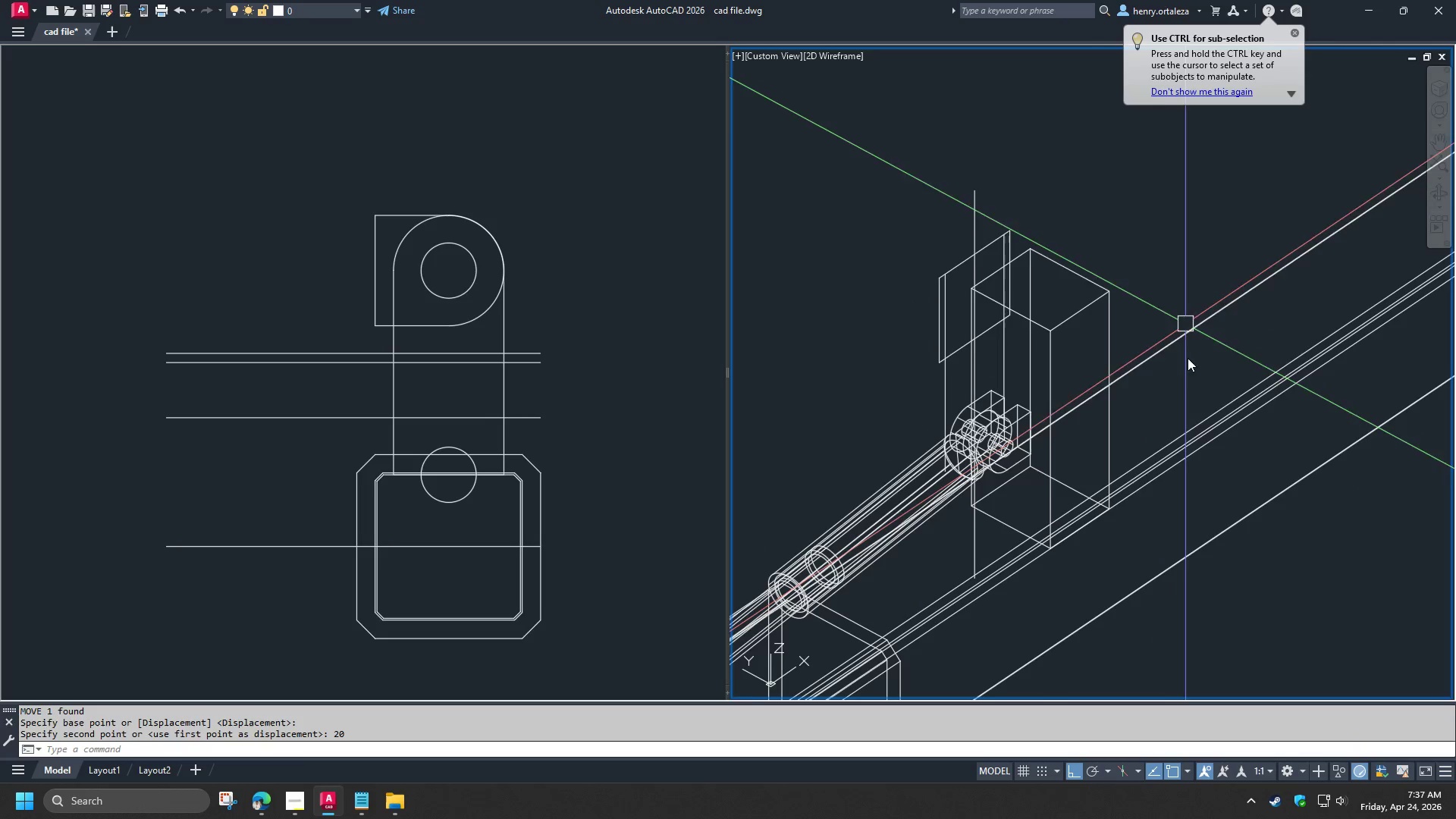 
hold_key(key=ShiftLeft, duration=1.52)
 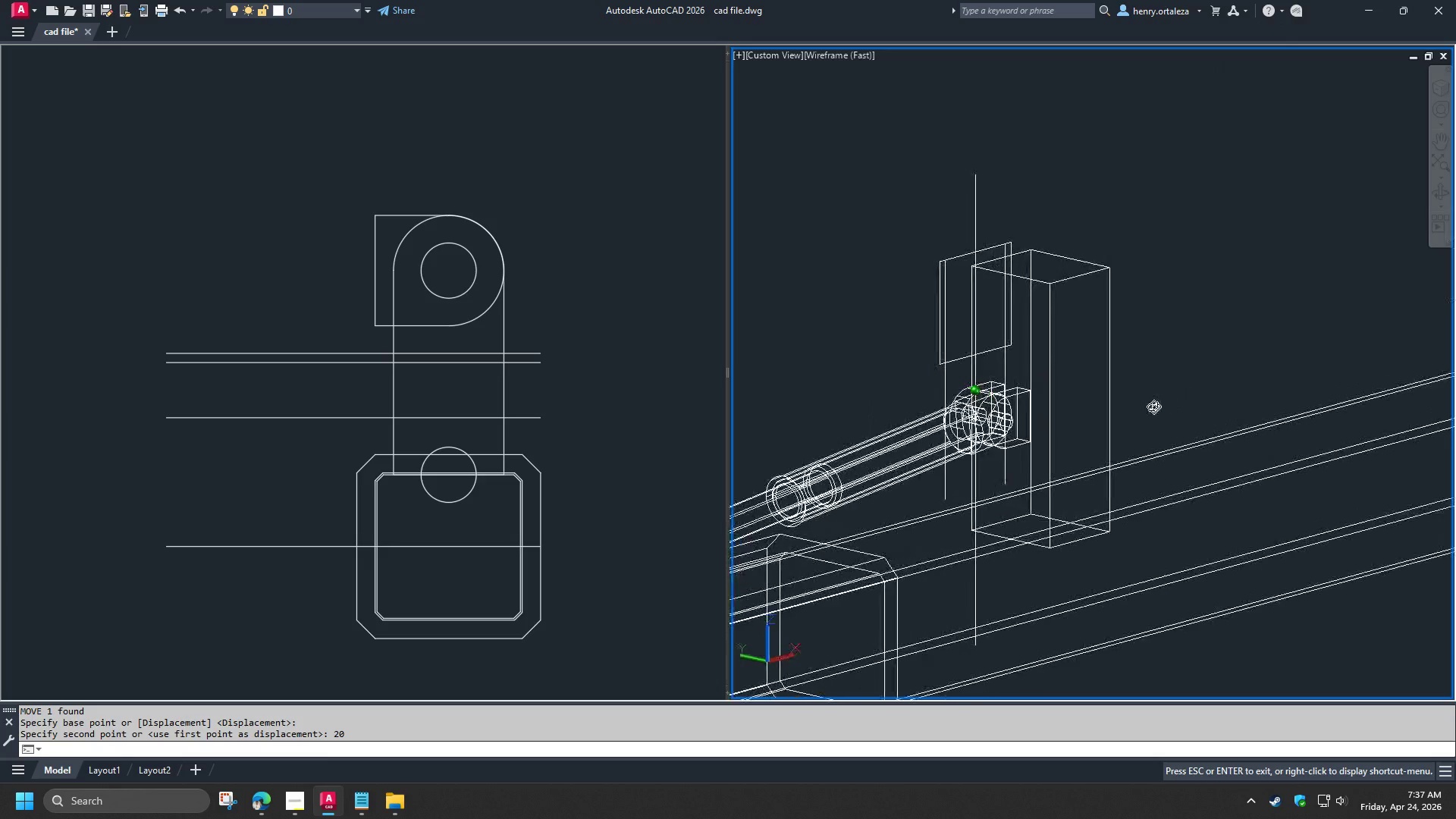 
hold_key(key=ShiftLeft, duration=1.53)
 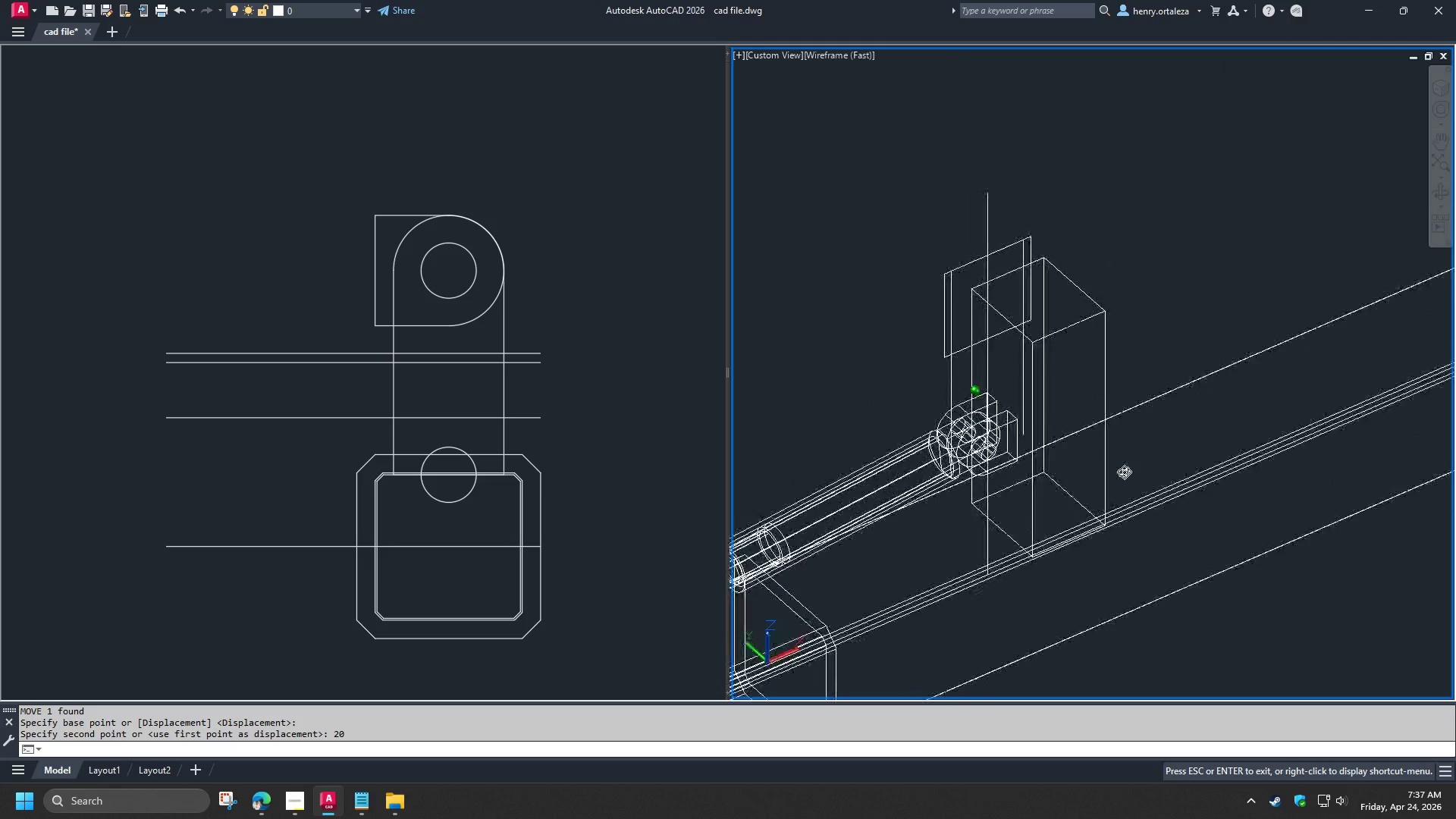 
hold_key(key=ShiftLeft, duration=1.14)
 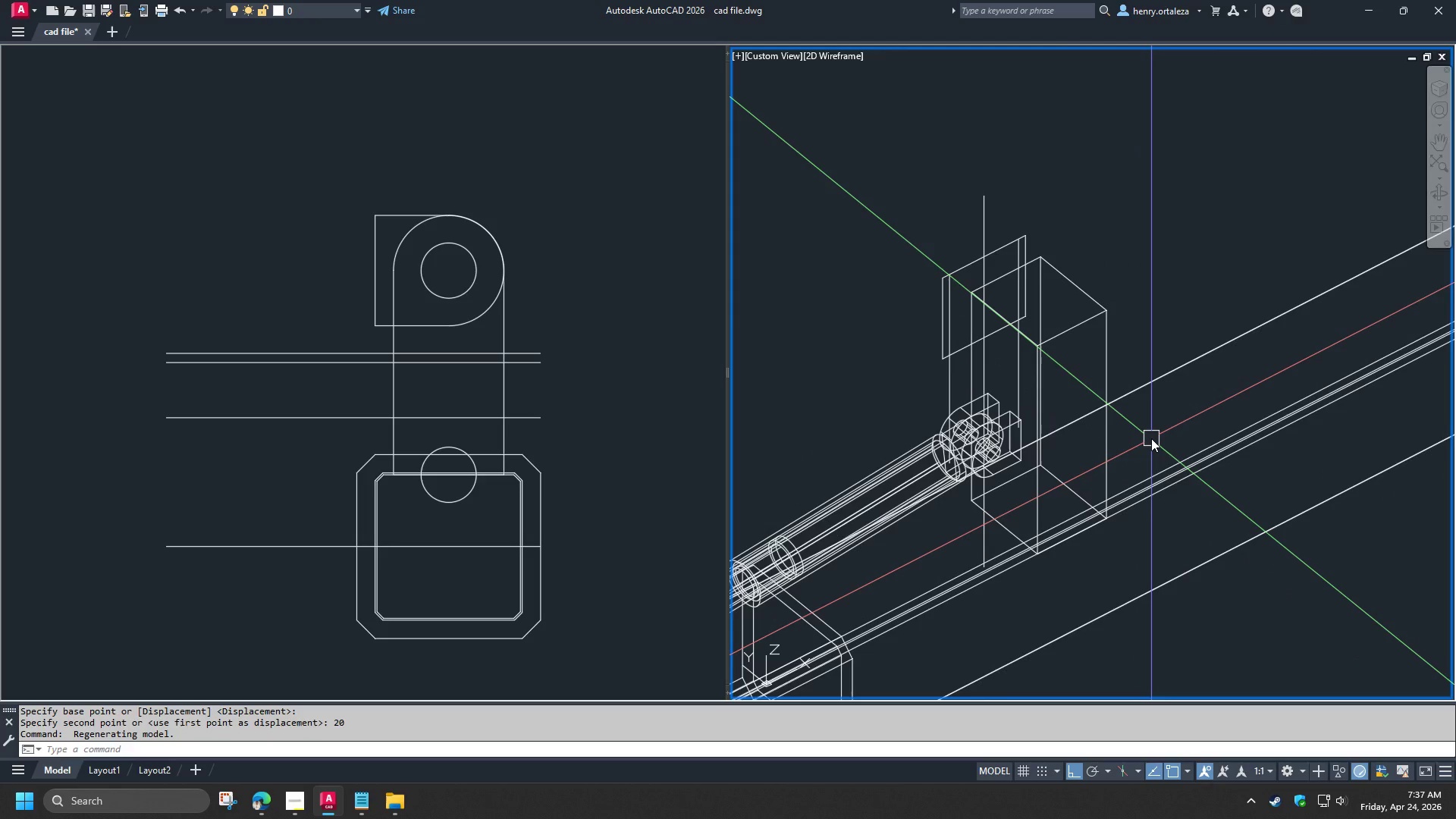 
type(uni )
 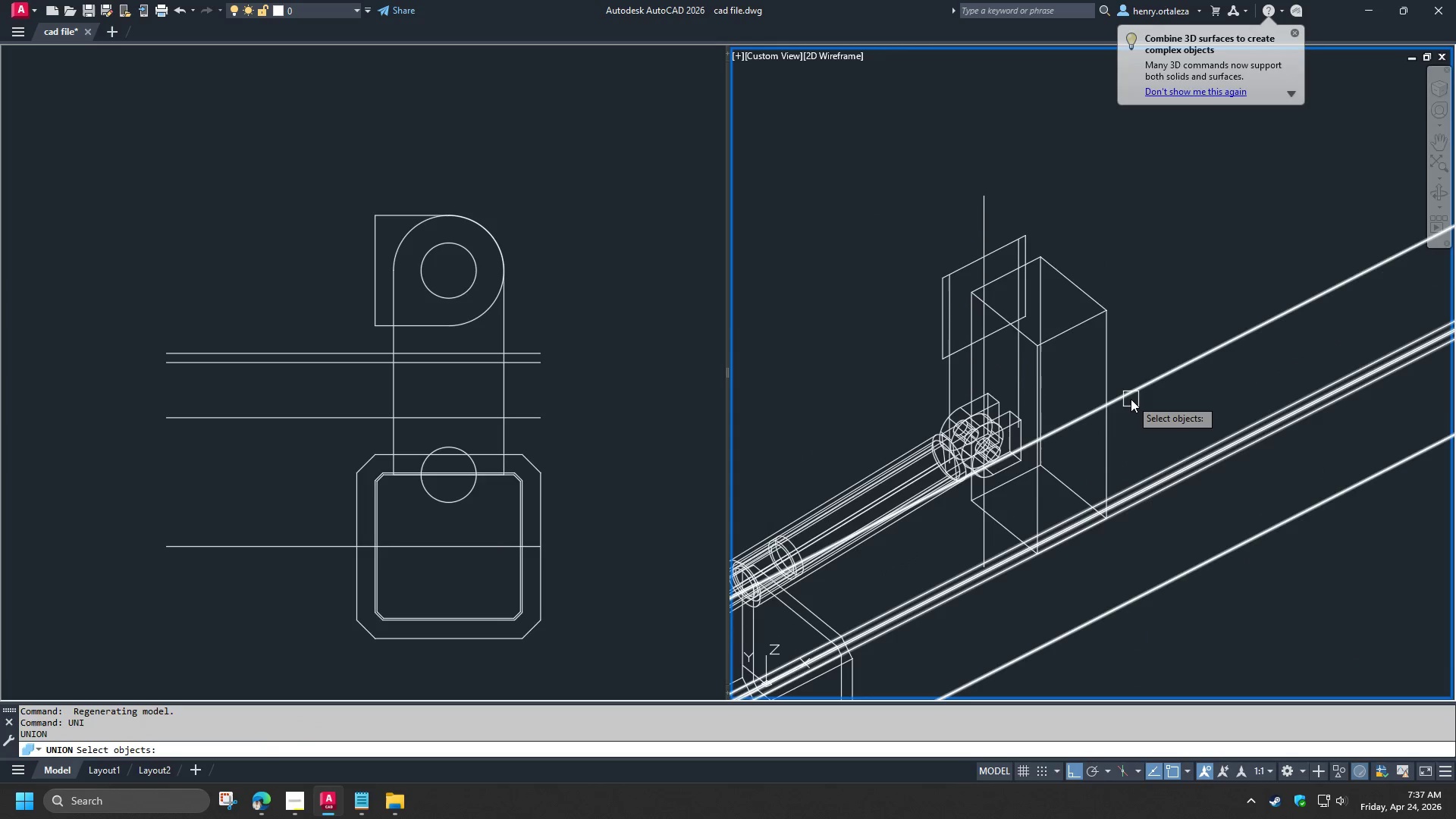 
left_click([1131, 399])
 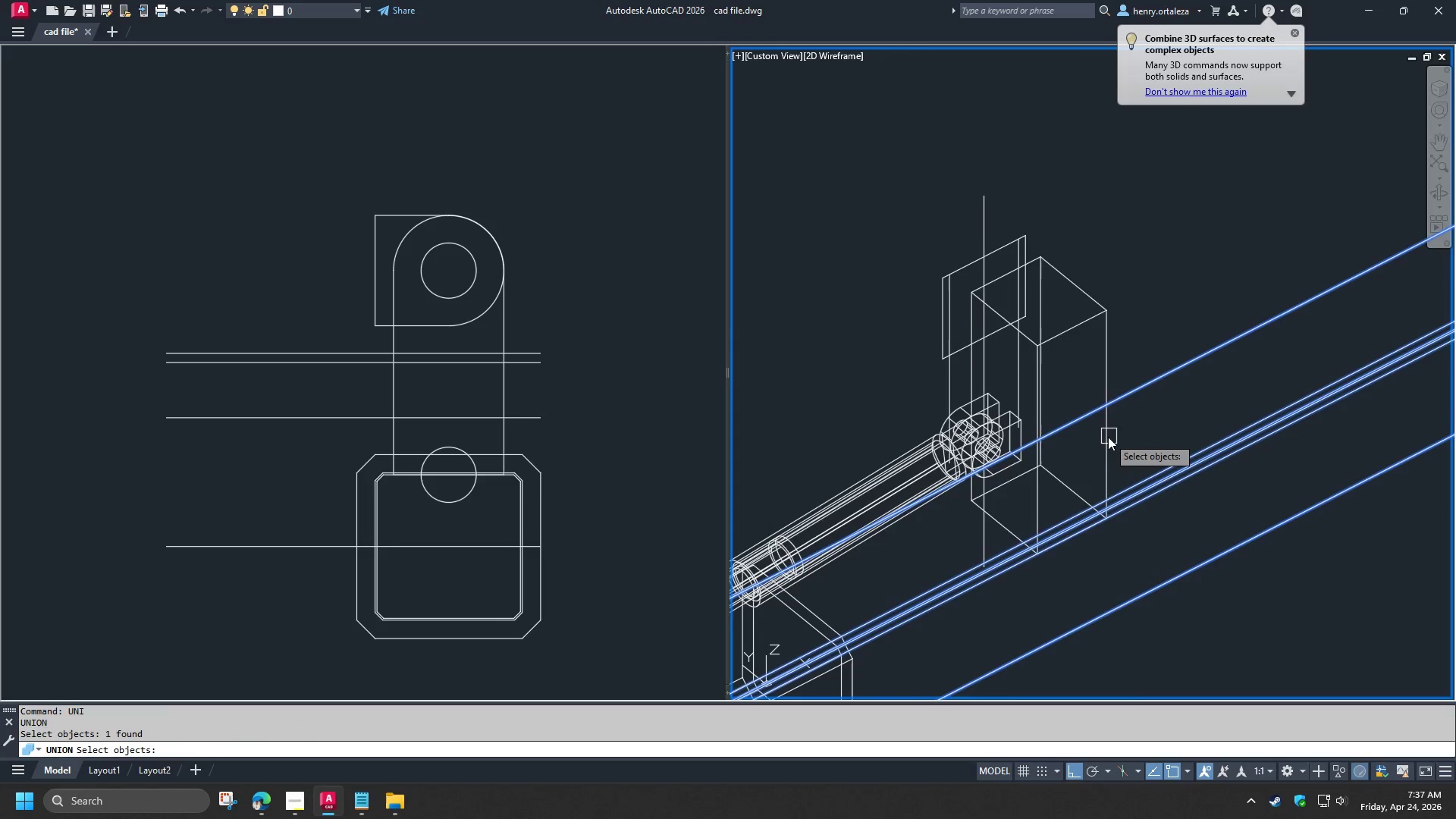 
left_click([1108, 437])
 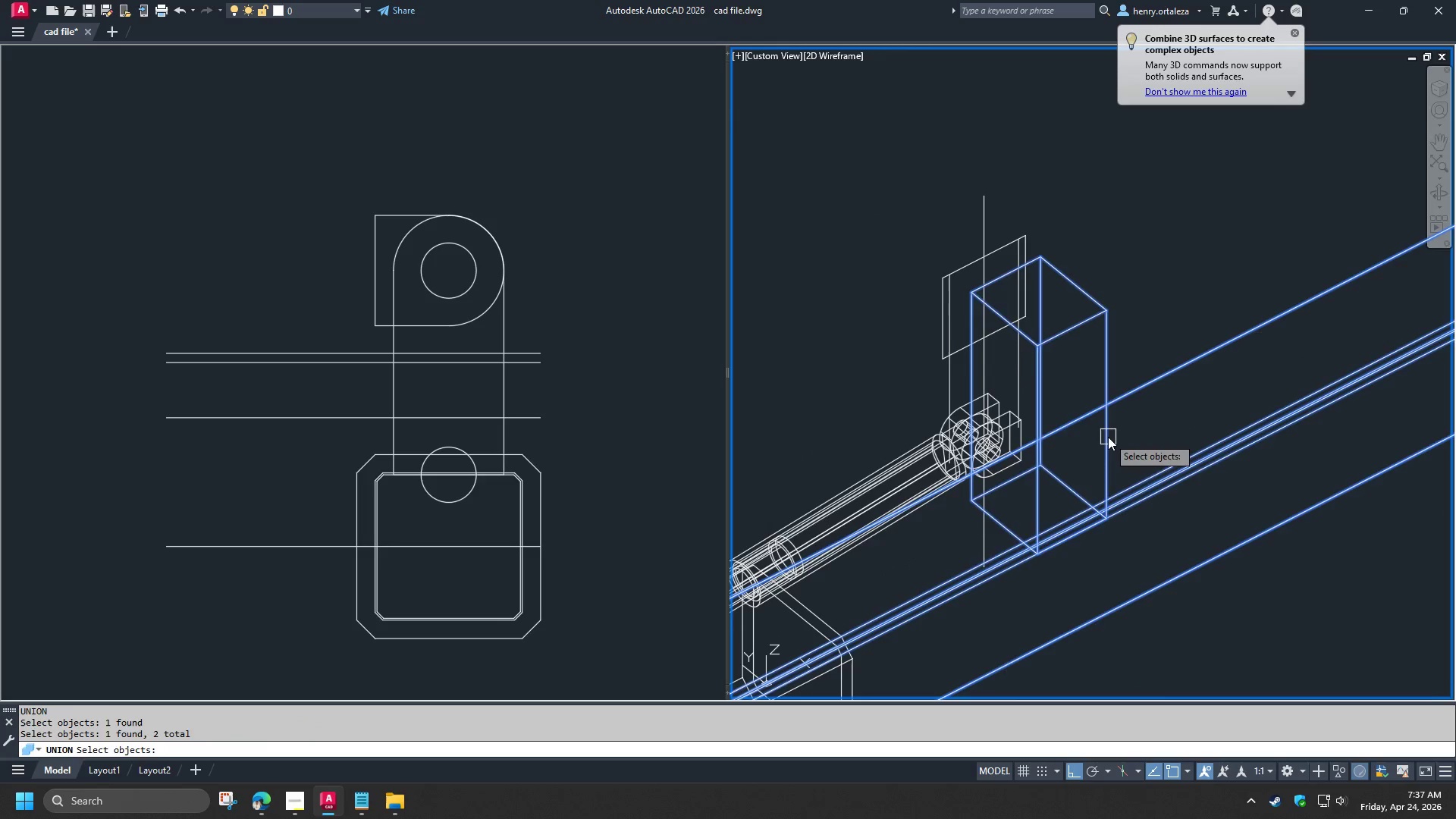 
key(Space)
 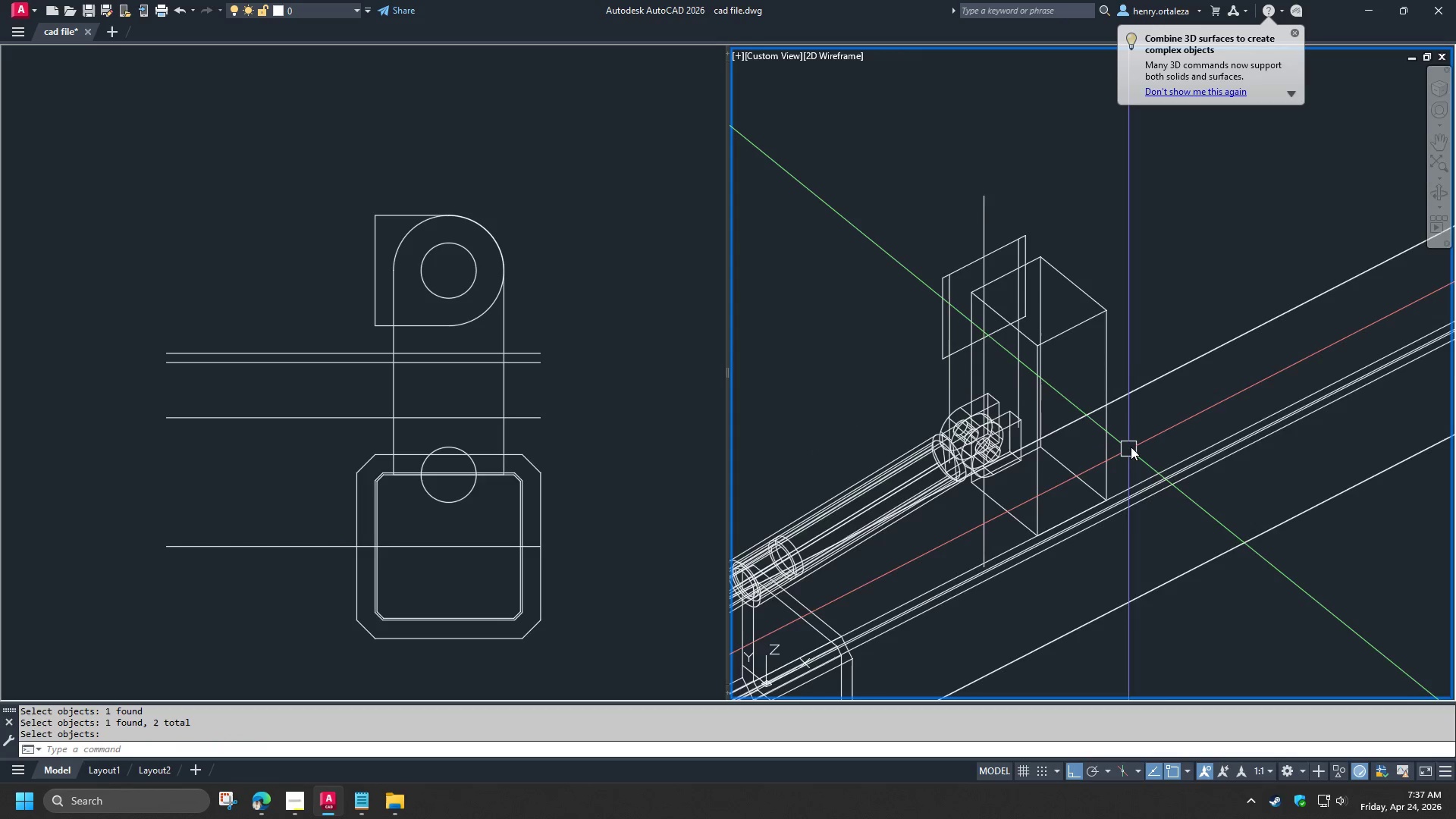 
hold_key(key=ShiftLeft, duration=1.5)
 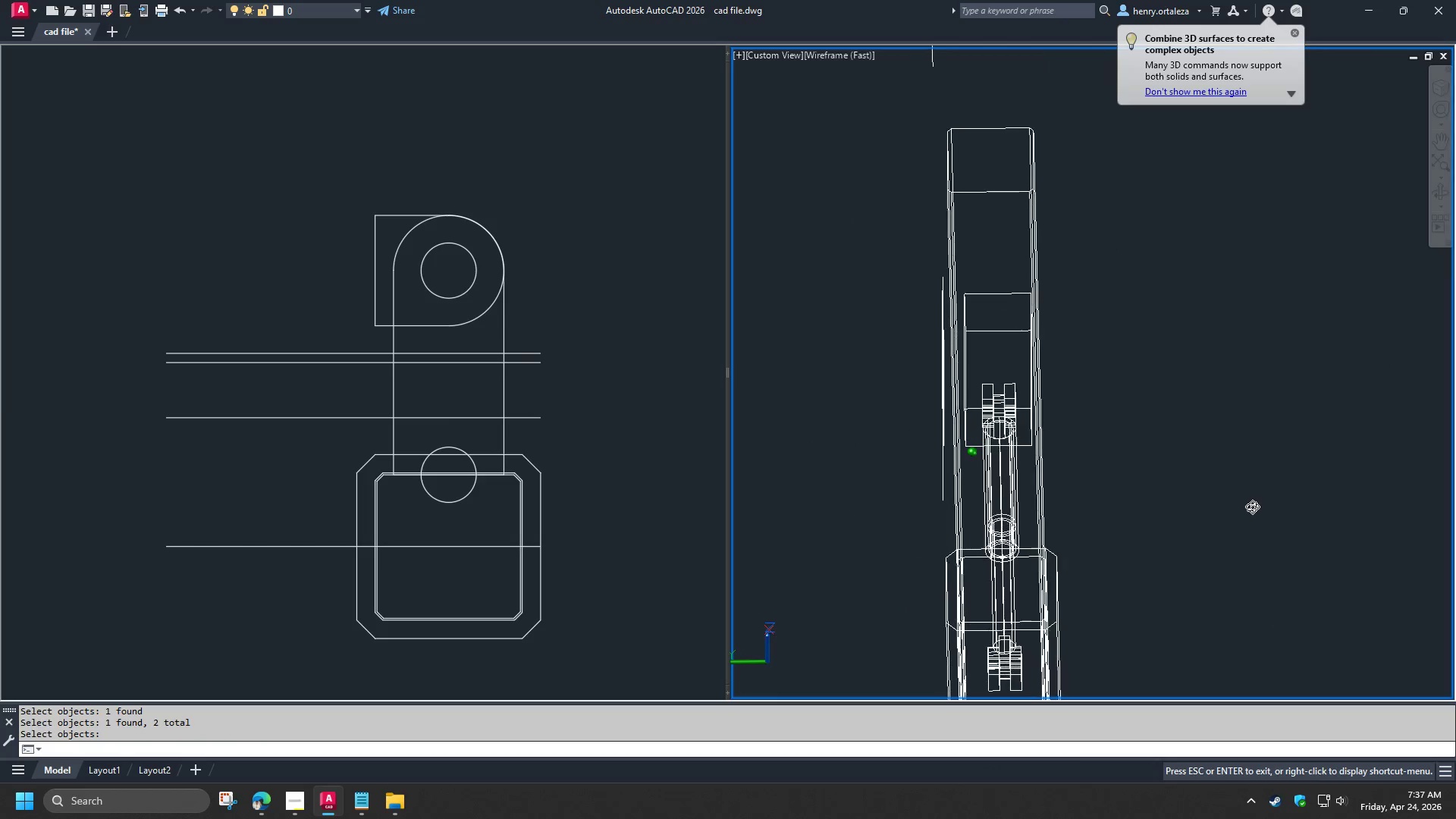 
scroll: coordinate [1134, 444], scroll_direction: down, amount: 1.0
 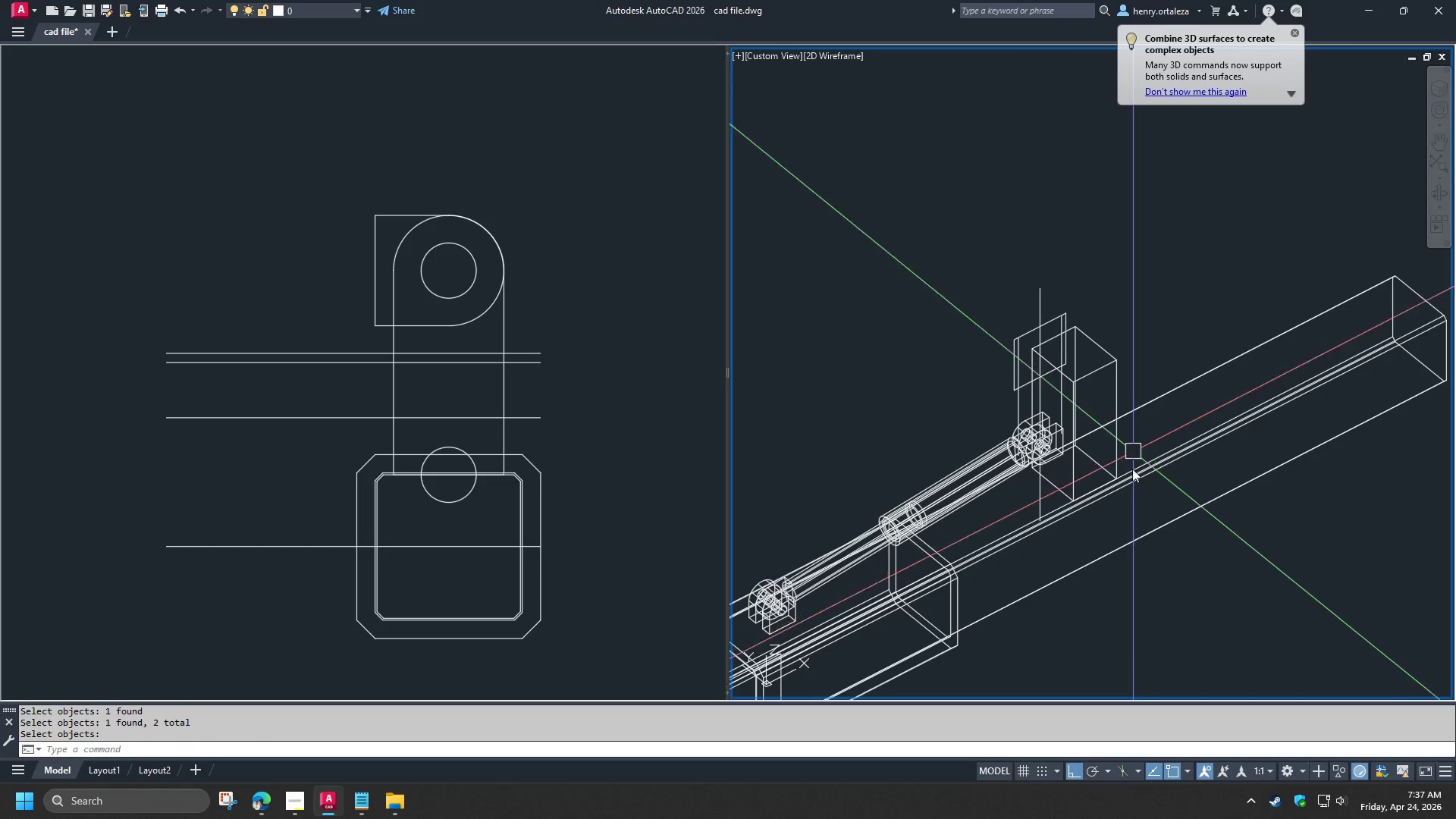 
hold_key(key=ShiftLeft, duration=1.5)
 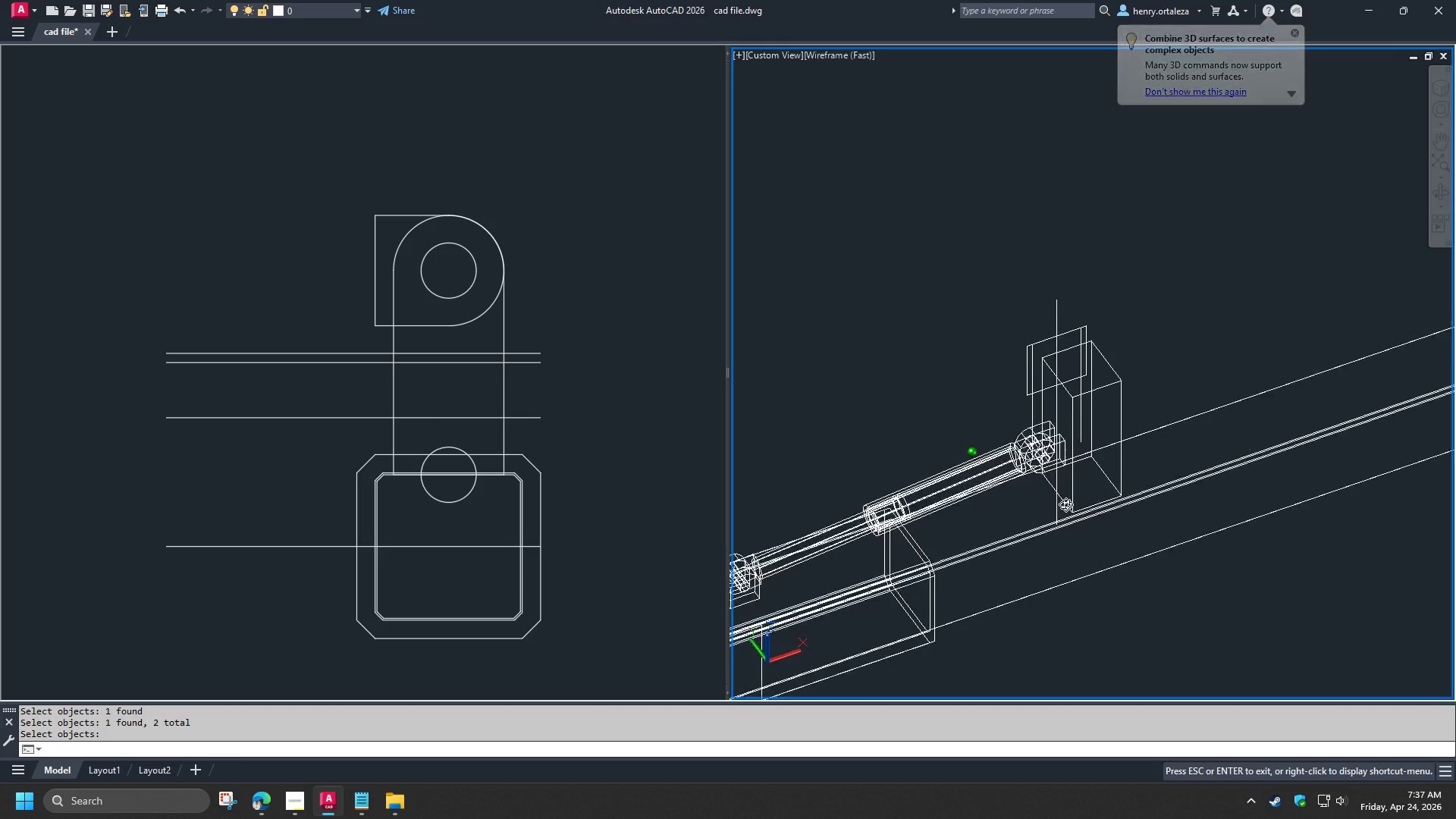 
hold_key(key=ShiftLeft, duration=1.5)
 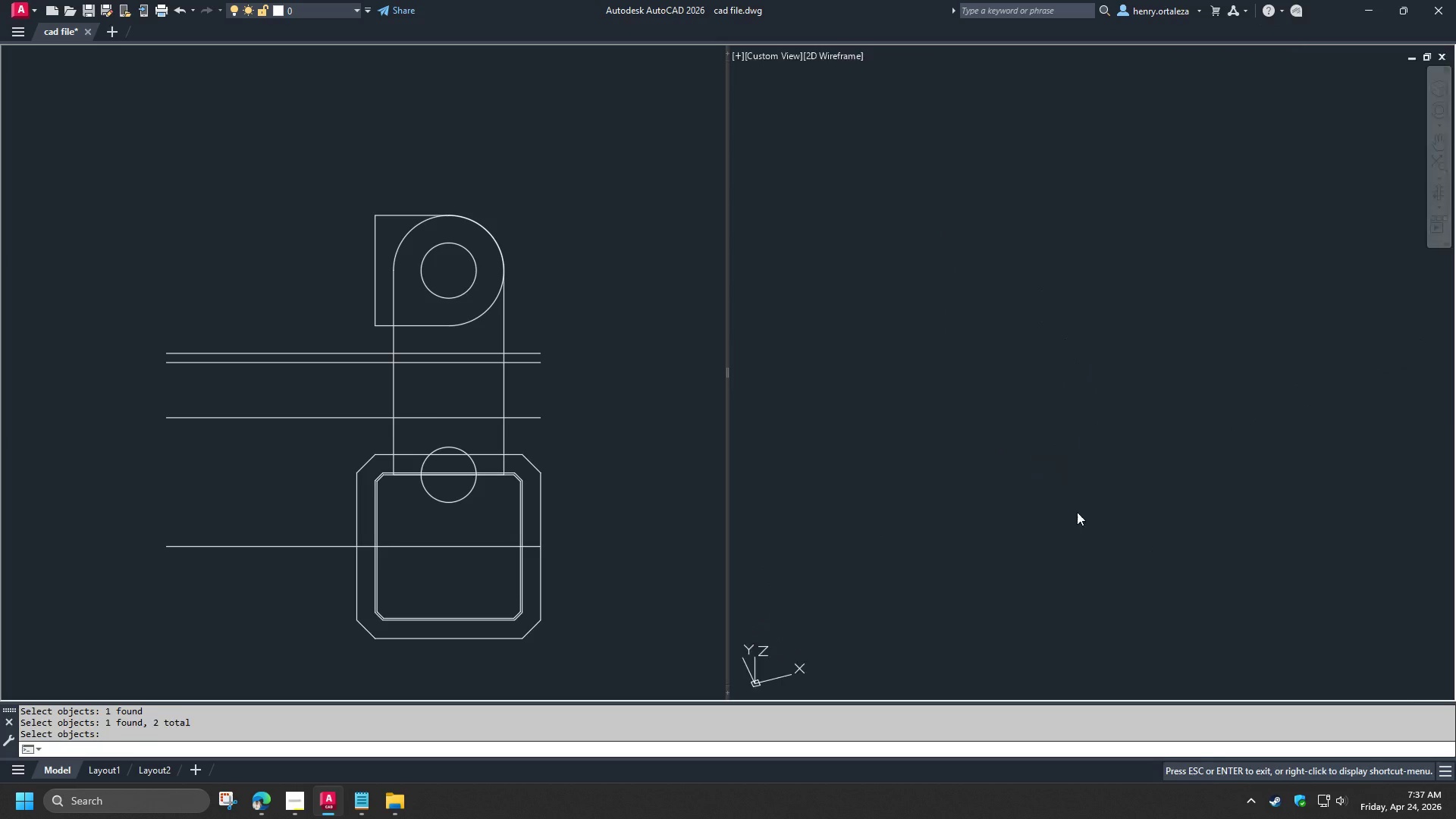 
key(Shift+ShiftLeft)
 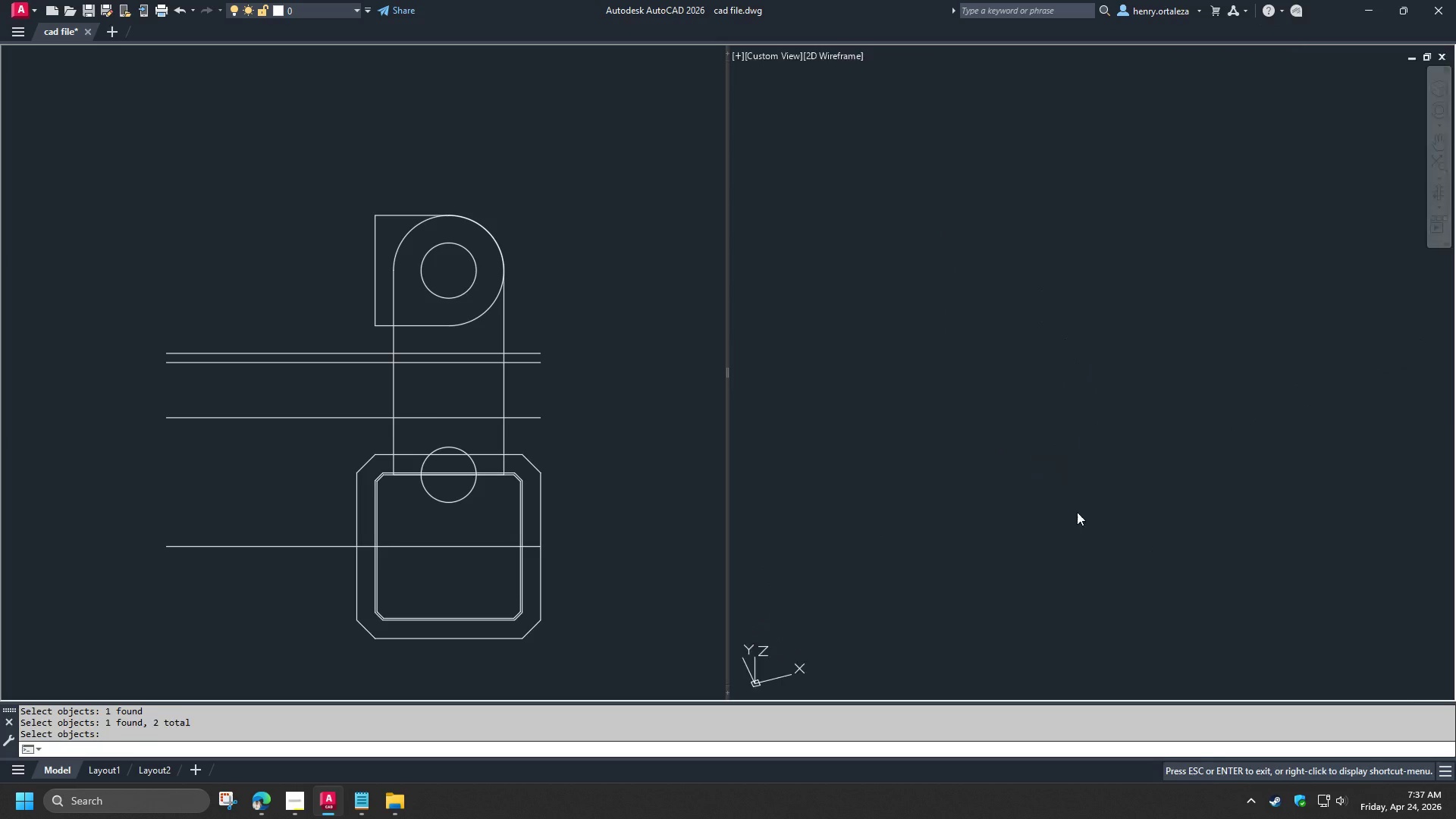 
key(Shift+ShiftLeft)
 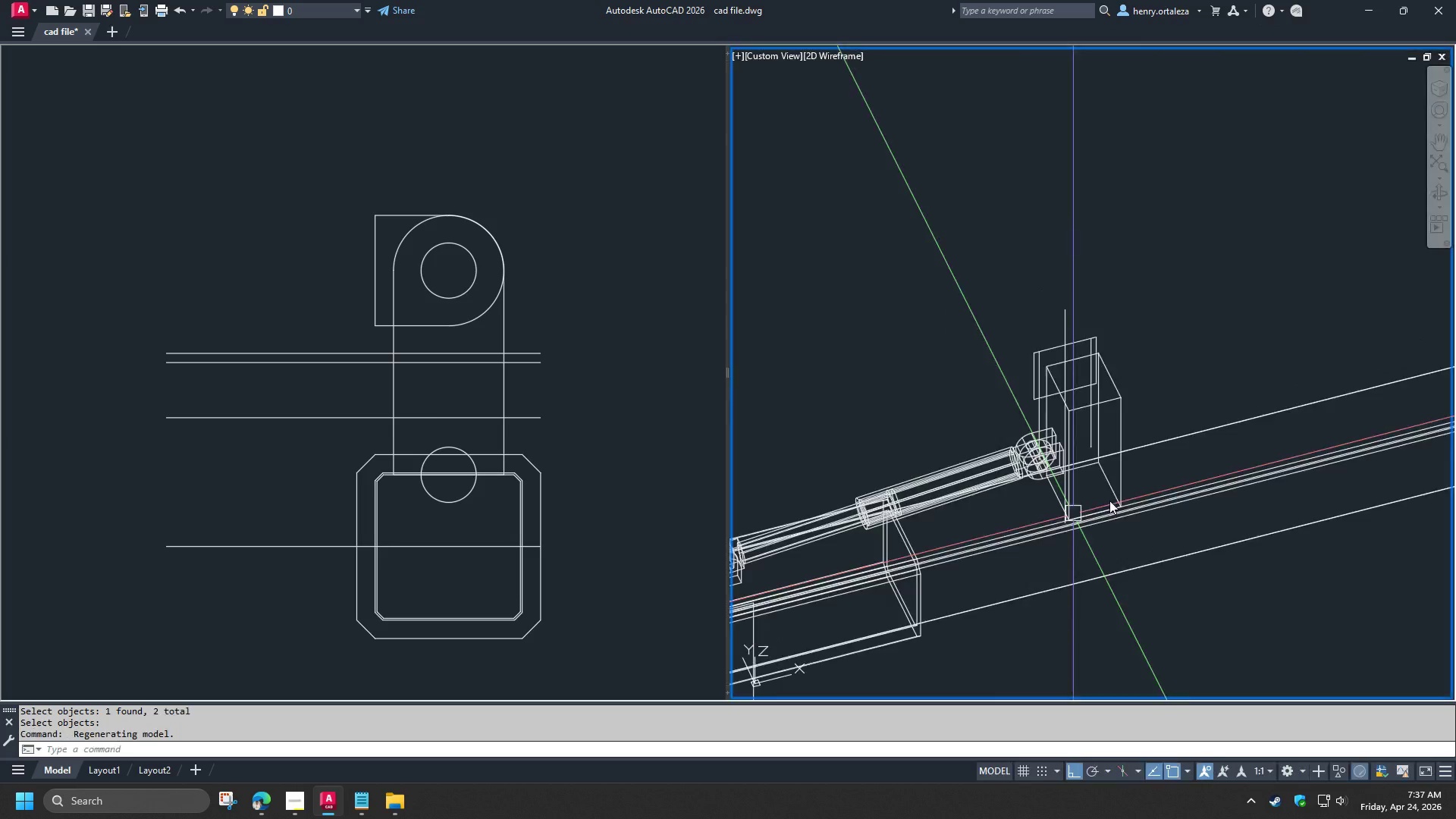 
key(Shift+ShiftLeft)
 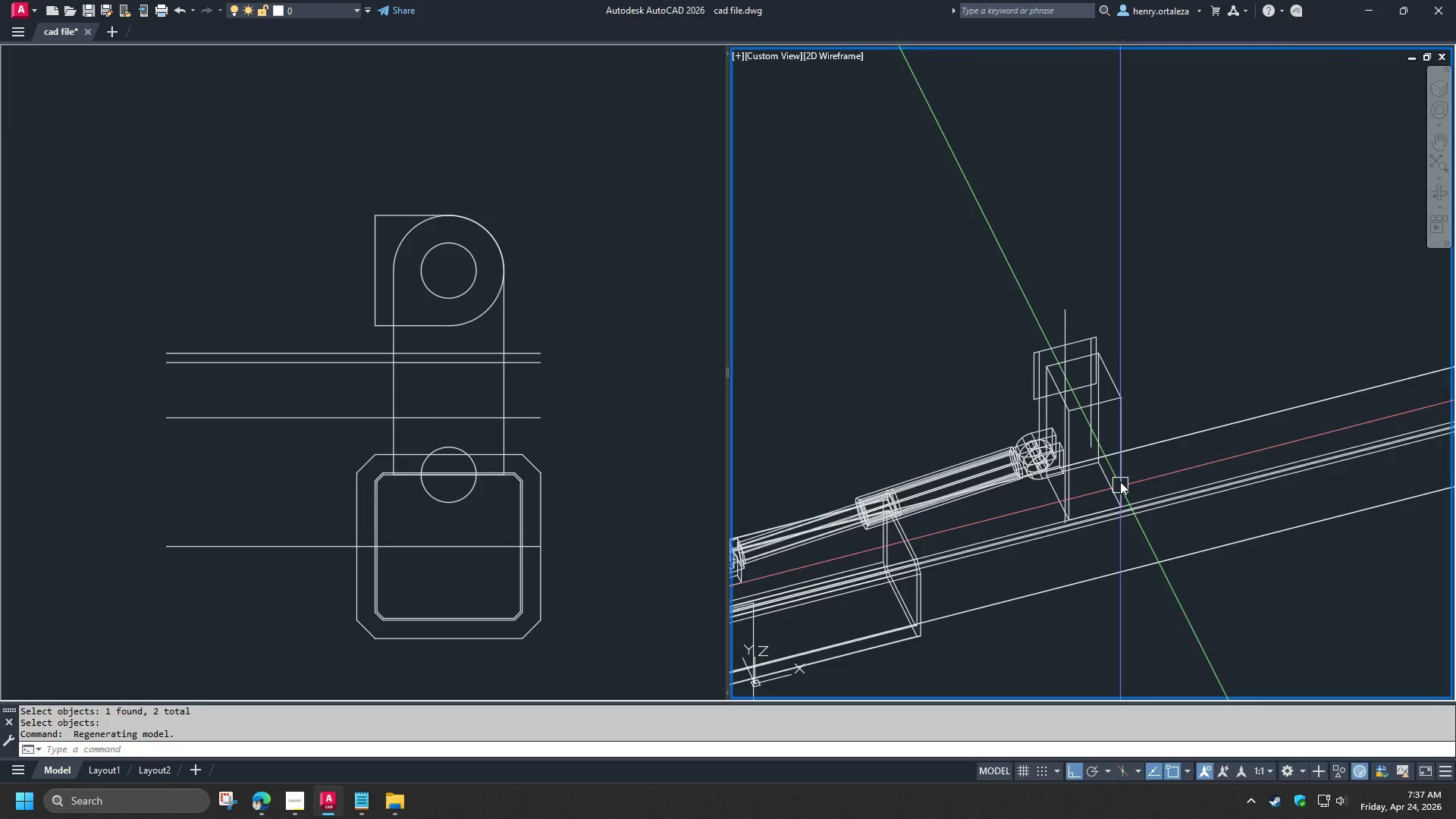 
scroll: coordinate [1121, 479], scroll_direction: up, amount: 3.0
 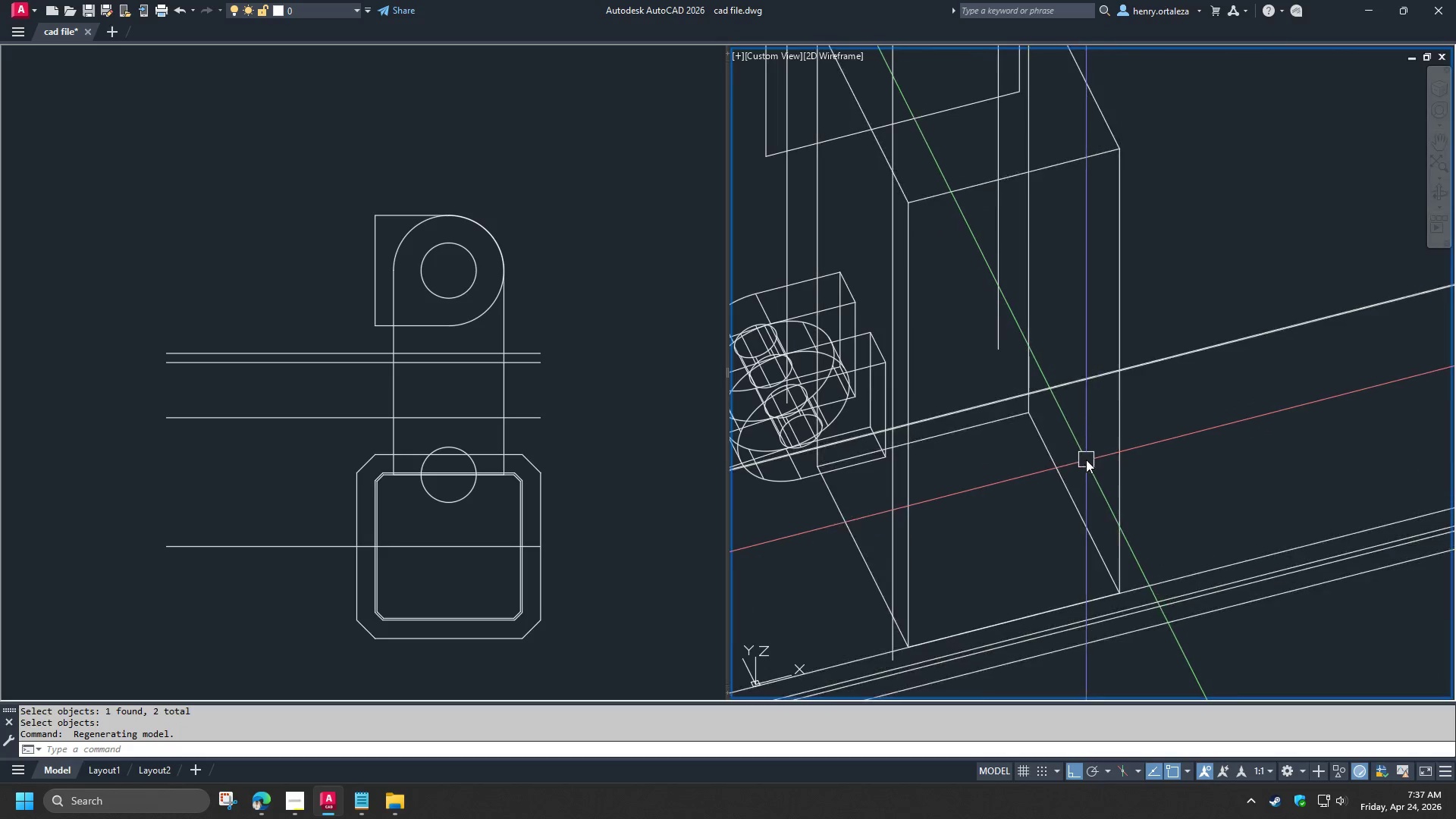 
hold_key(key=ShiftLeft, duration=0.97)
scroll: coordinate [1076, 493], scroll_direction: up, amount: 1.0
 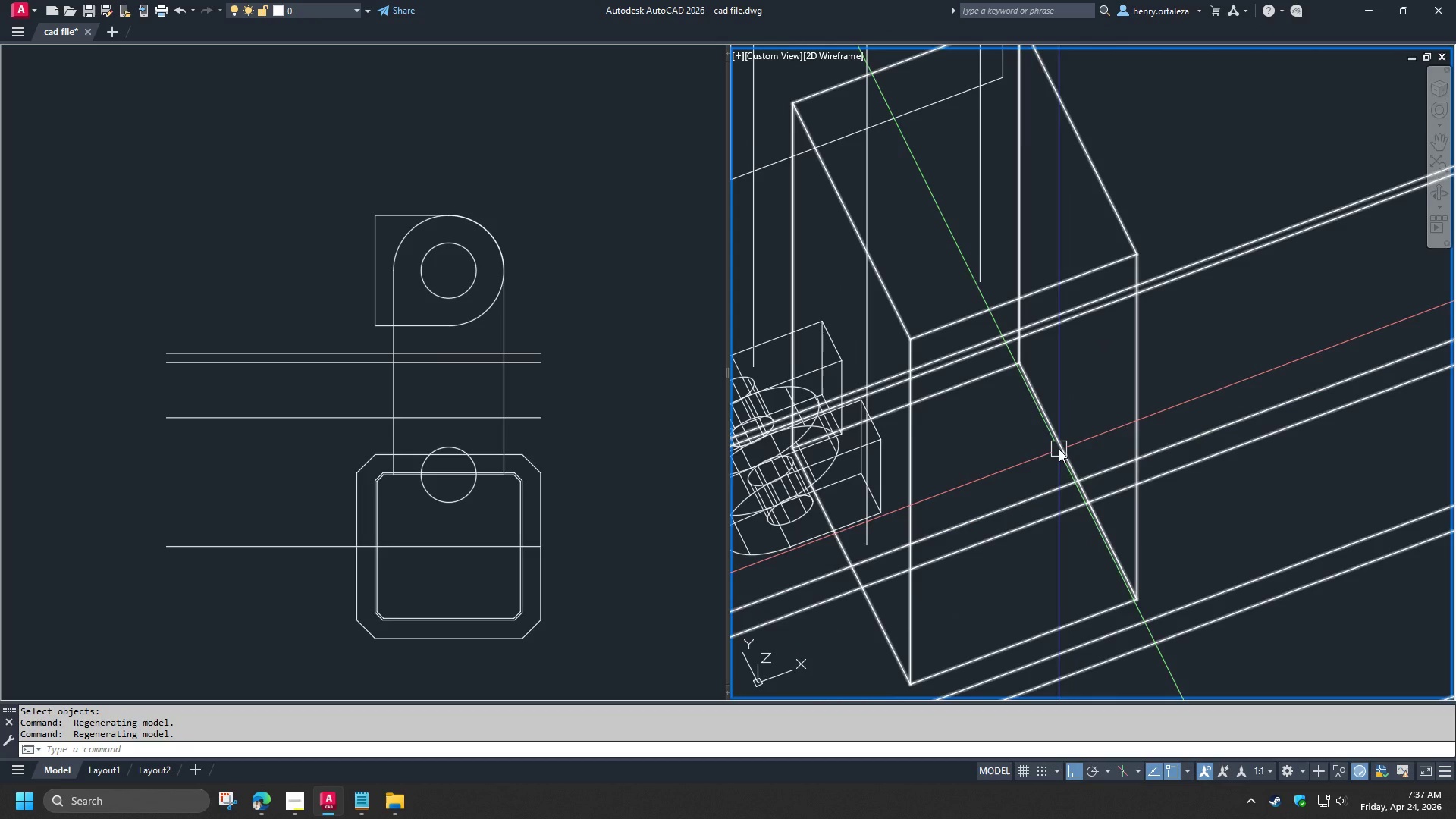 
type(di )
 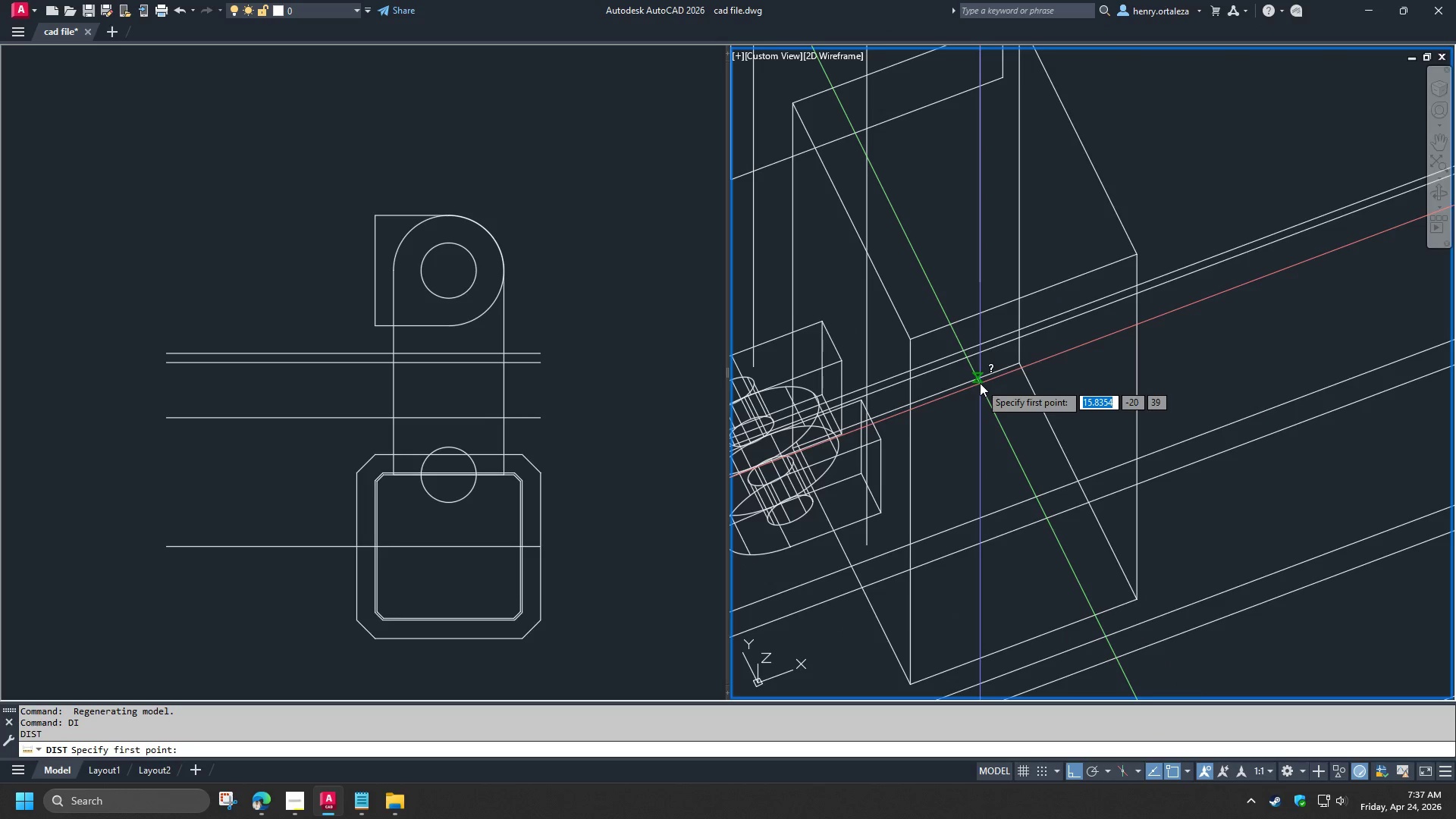 
left_click([980, 383])
 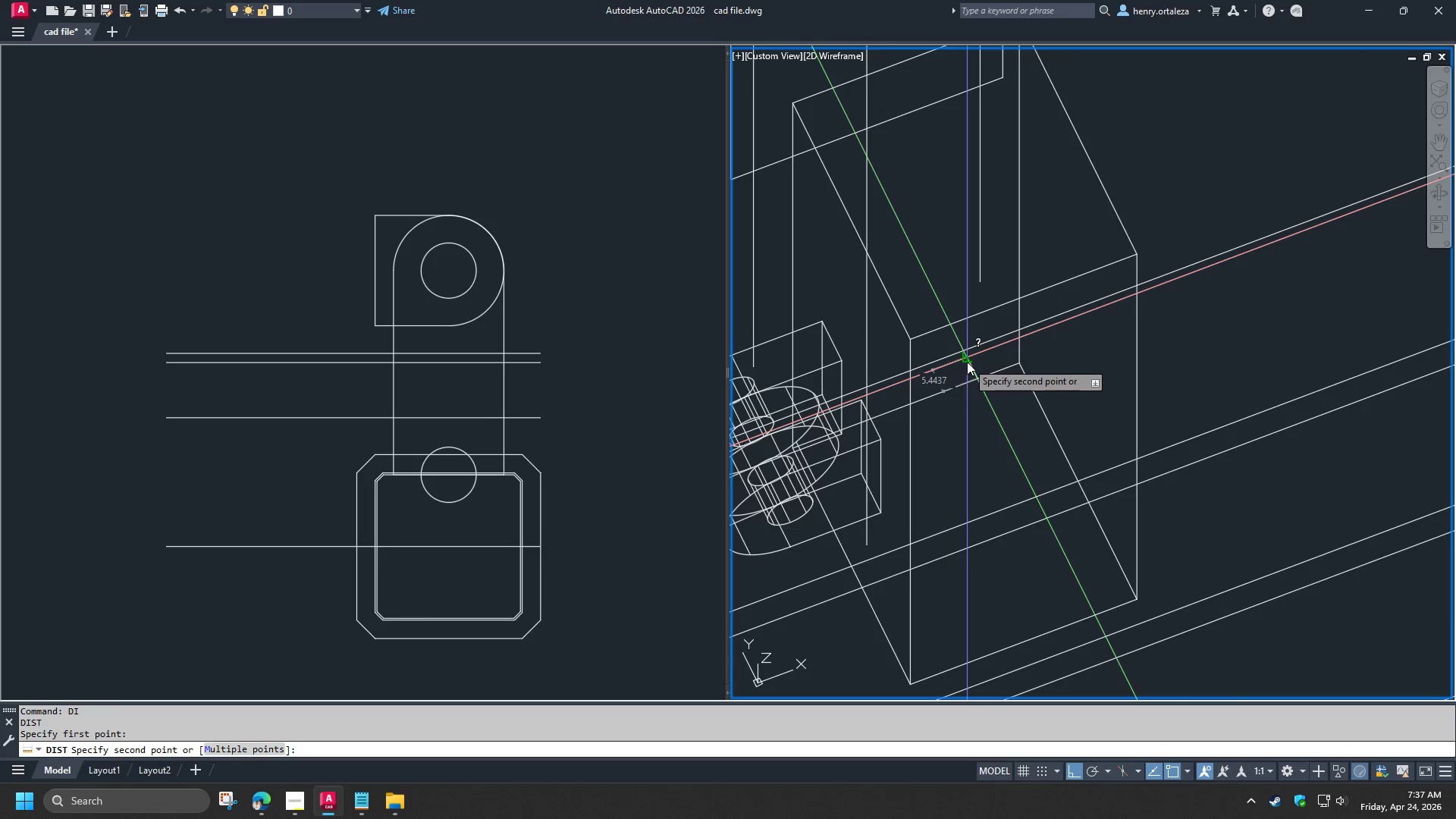 
key(Escape)
 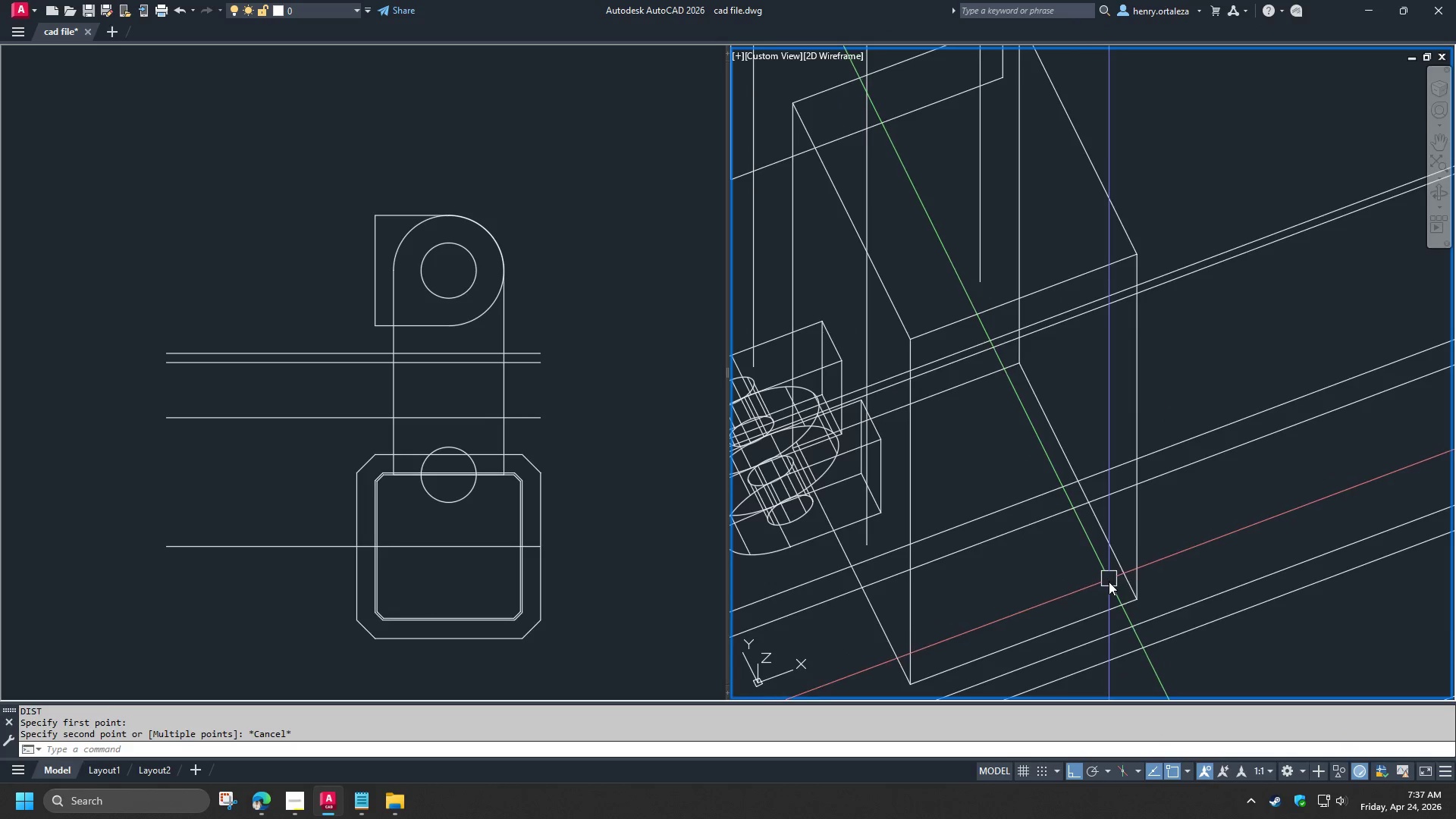 
key(Space)
 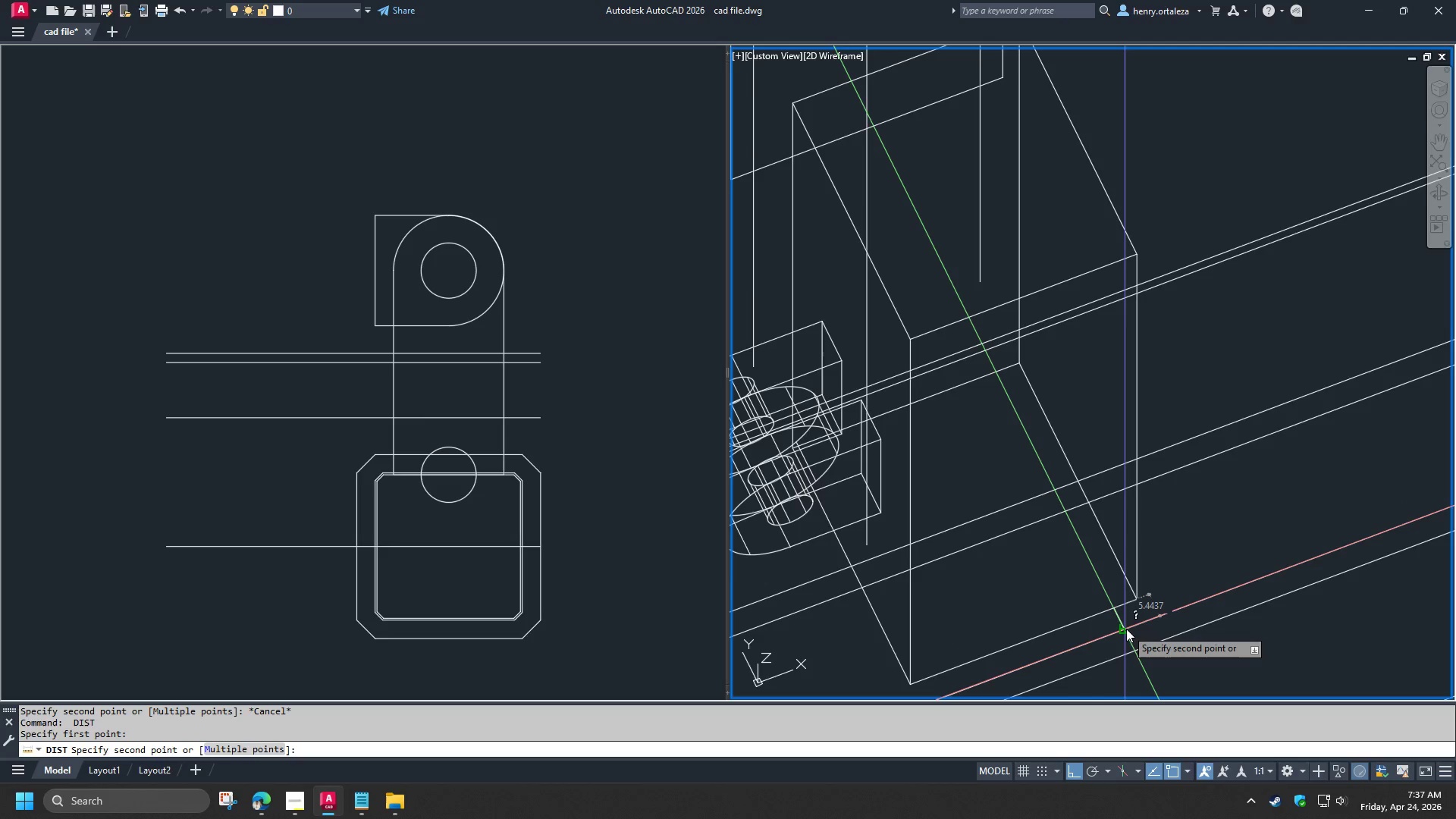 
key(Escape)
 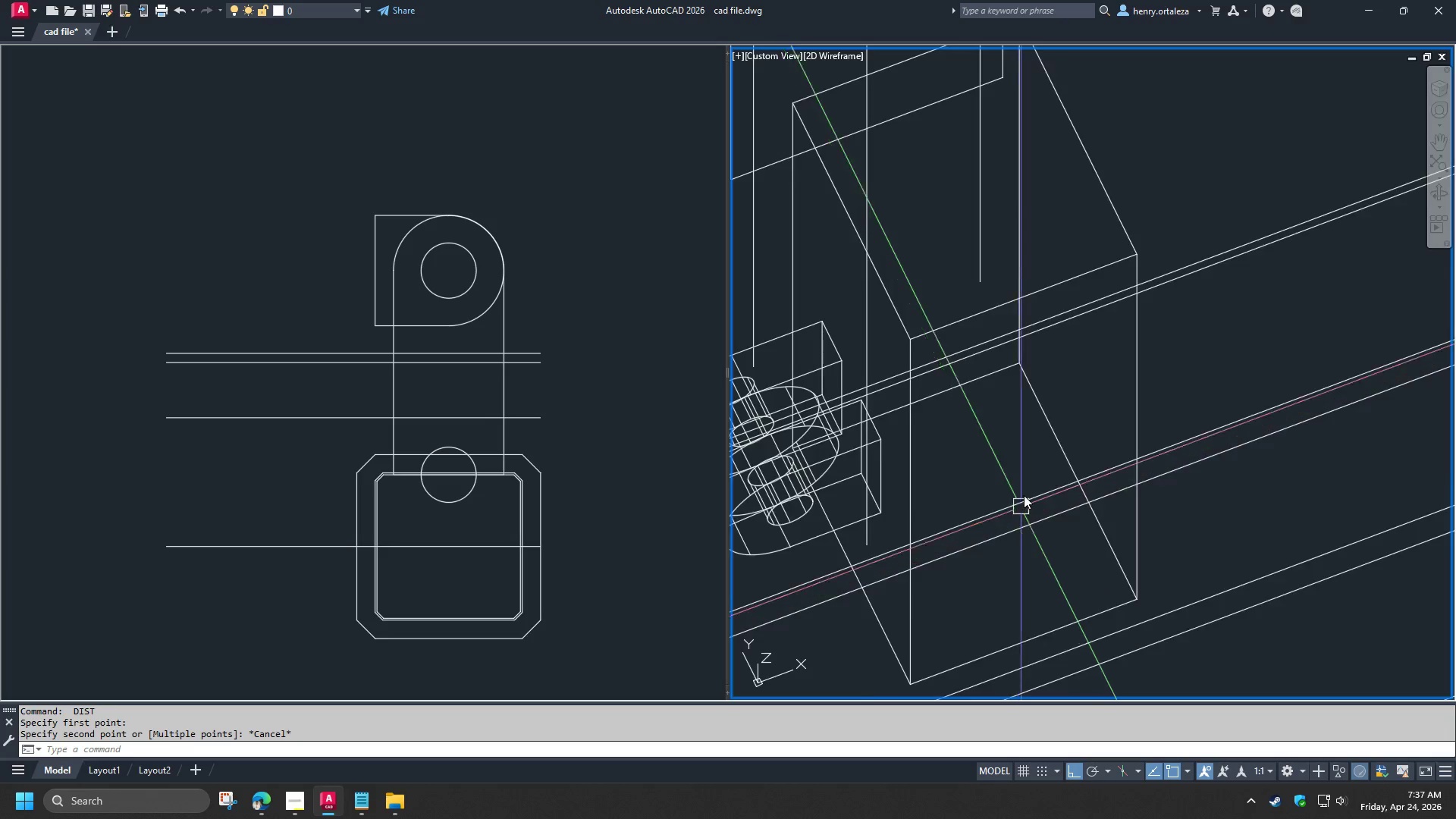 
scroll: coordinate [1024, 495], scroll_direction: down, amount: 3.0
 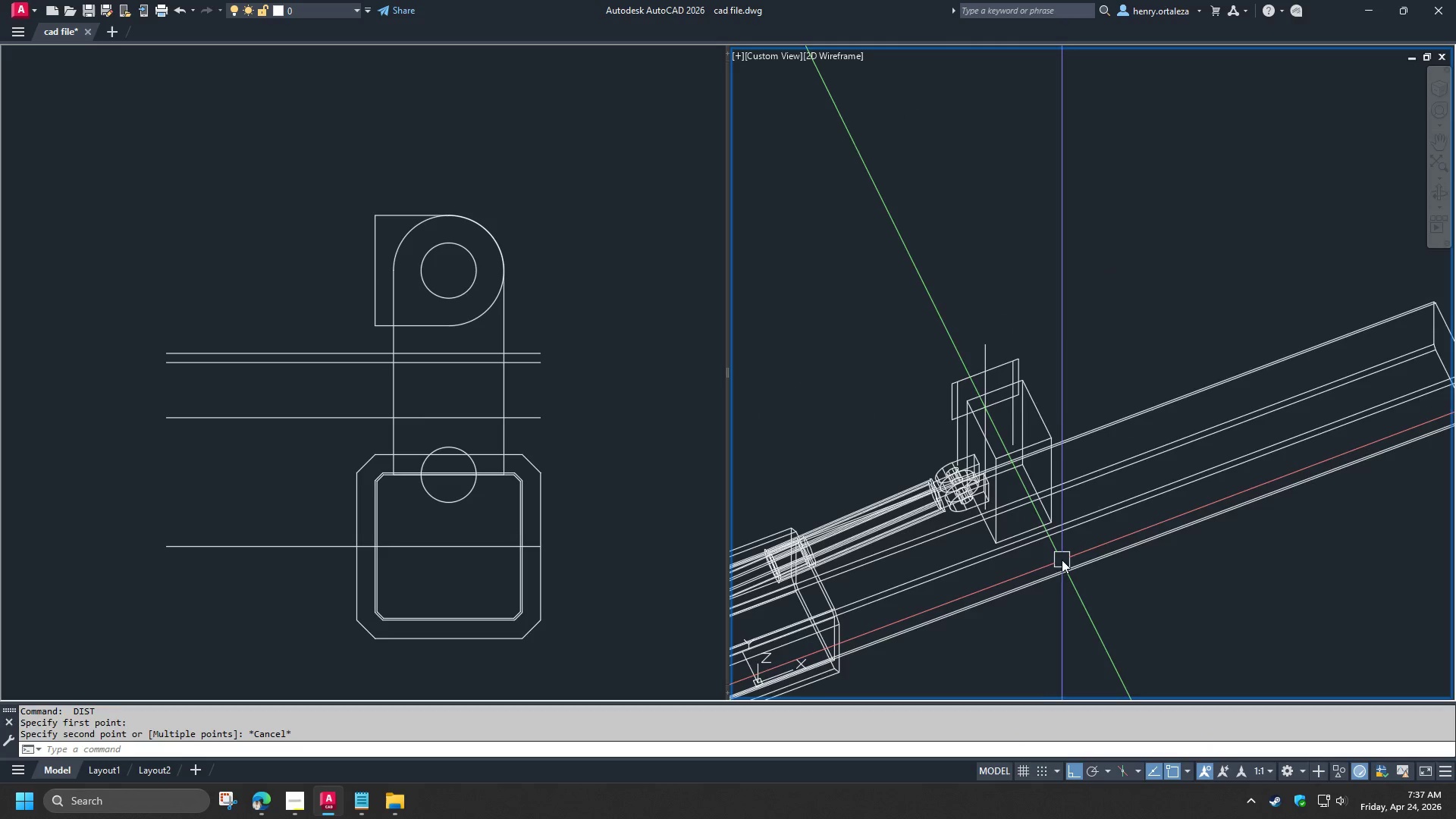 
hold_key(key=ShiftLeft, duration=1.5)
 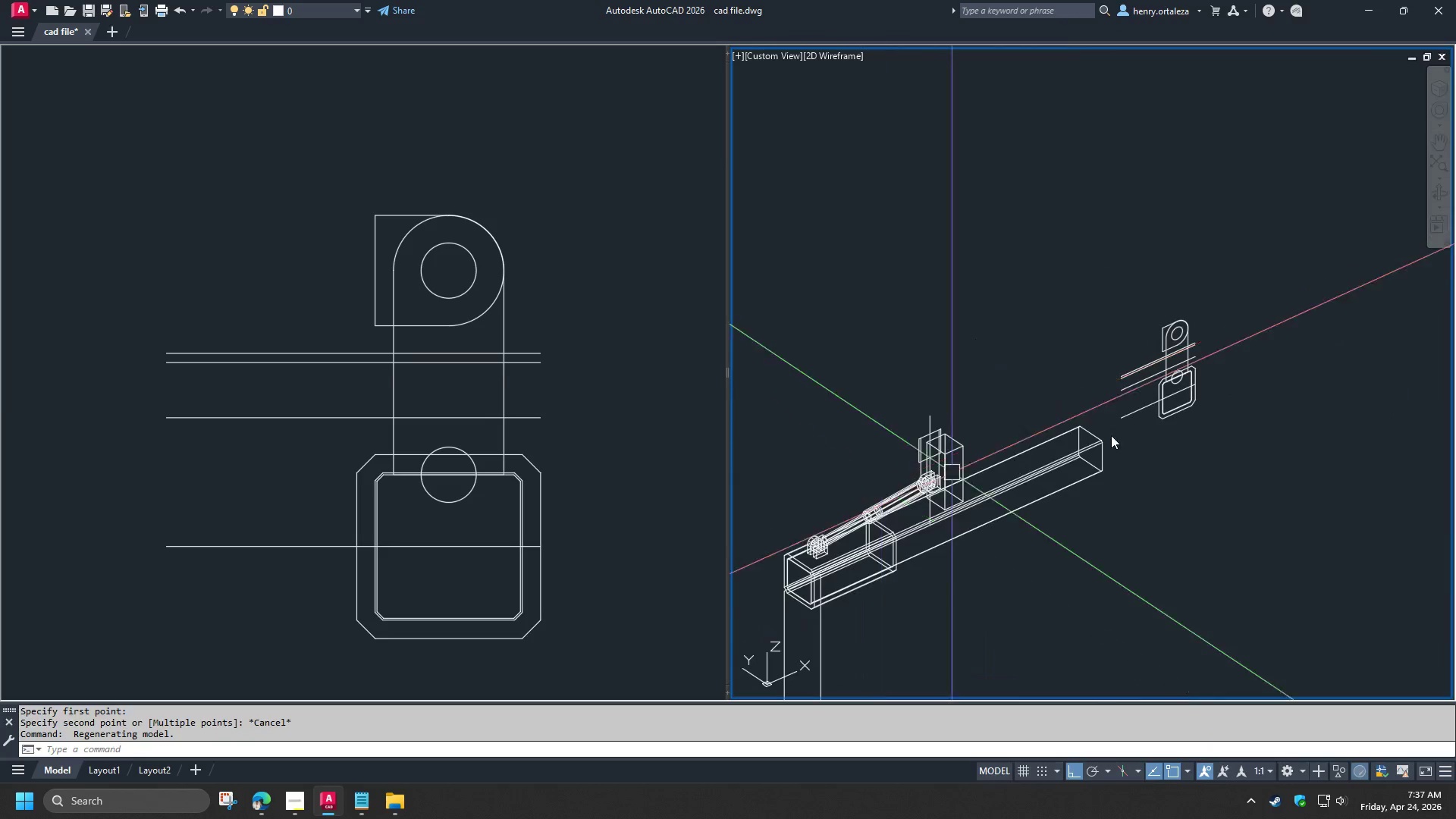 
key(Shift+ShiftLeft)
 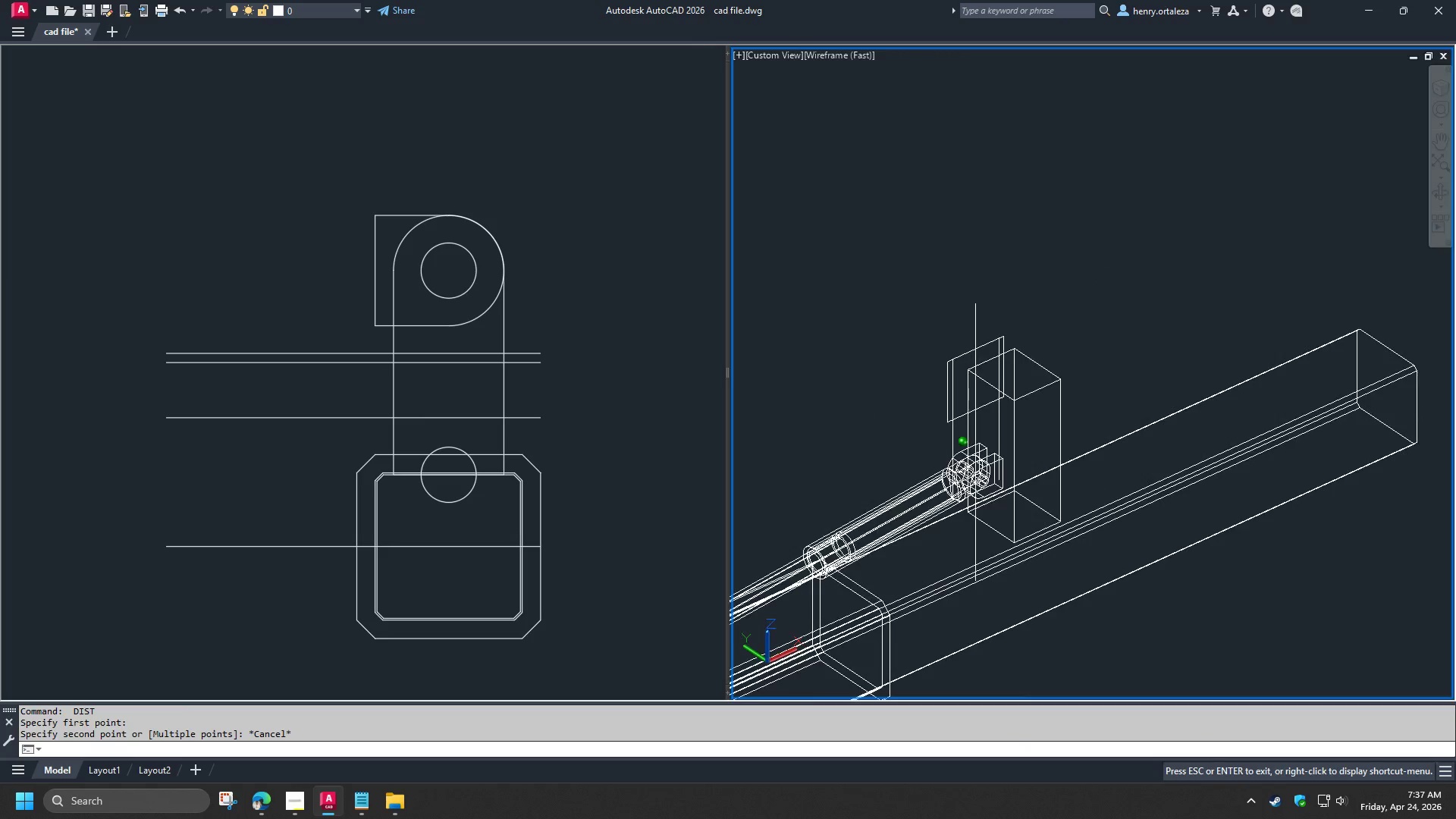 
key(Shift+ShiftLeft)
 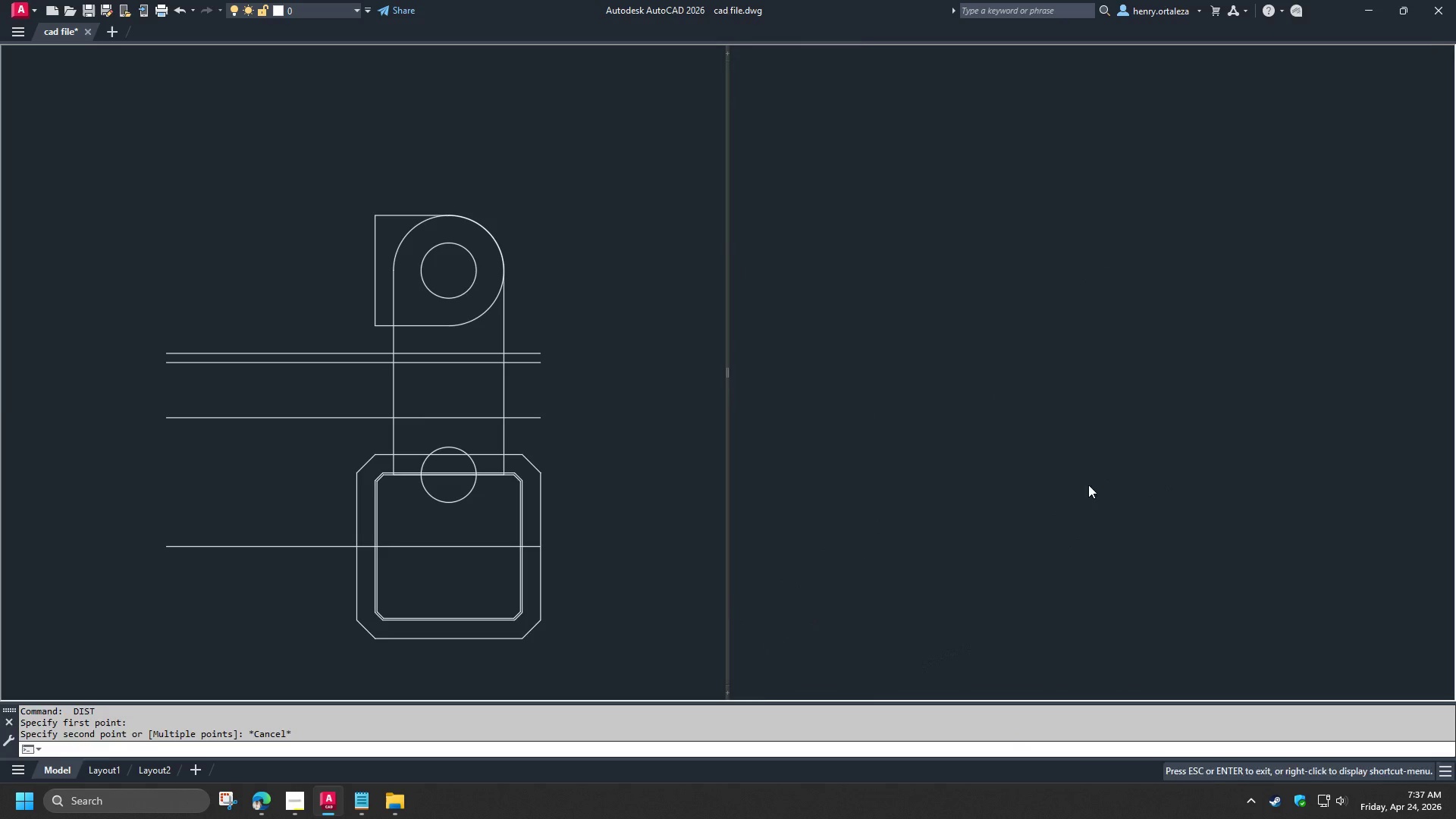 
key(Shift+ShiftLeft)
 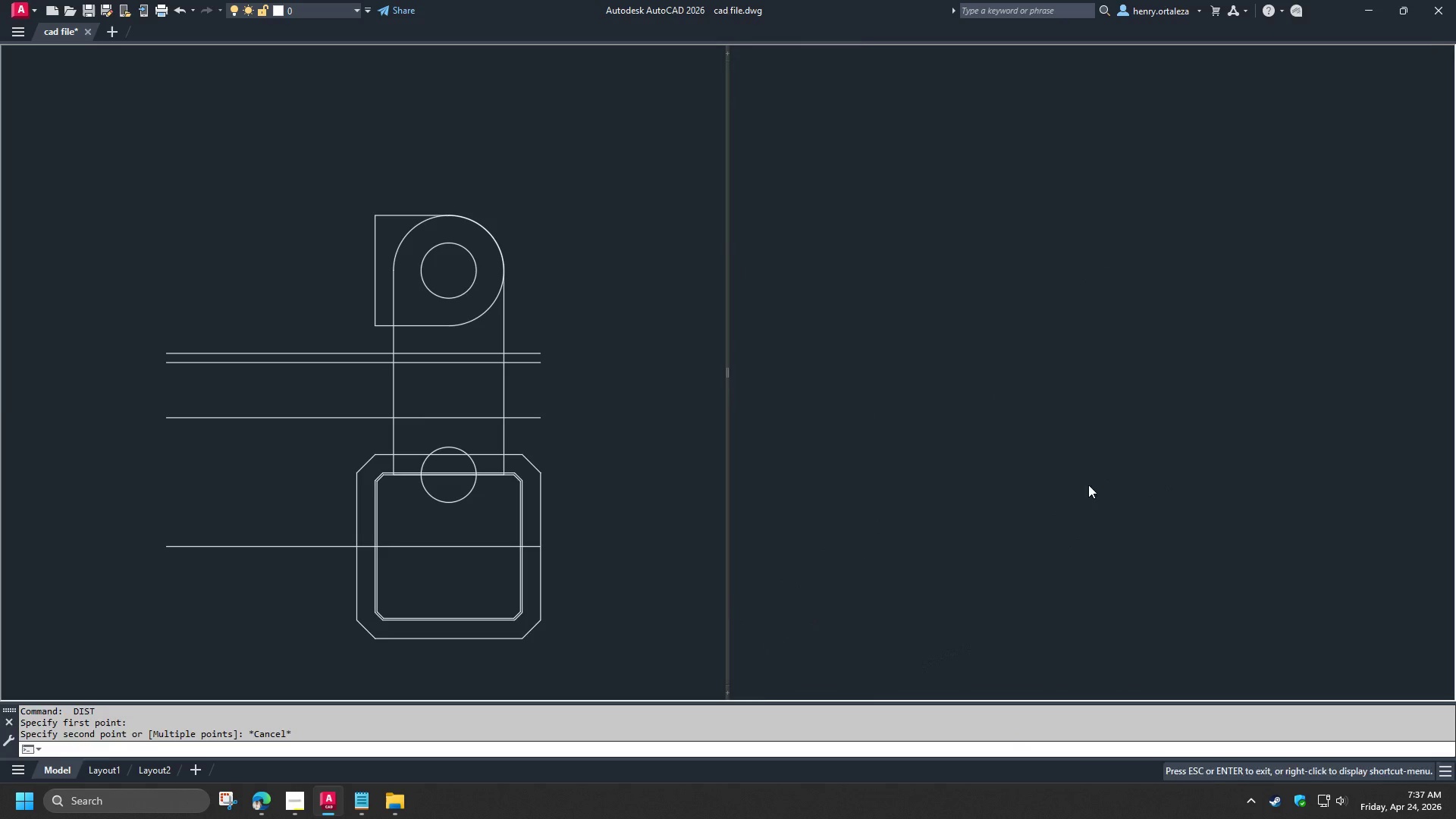 
key(Shift+ShiftLeft)
 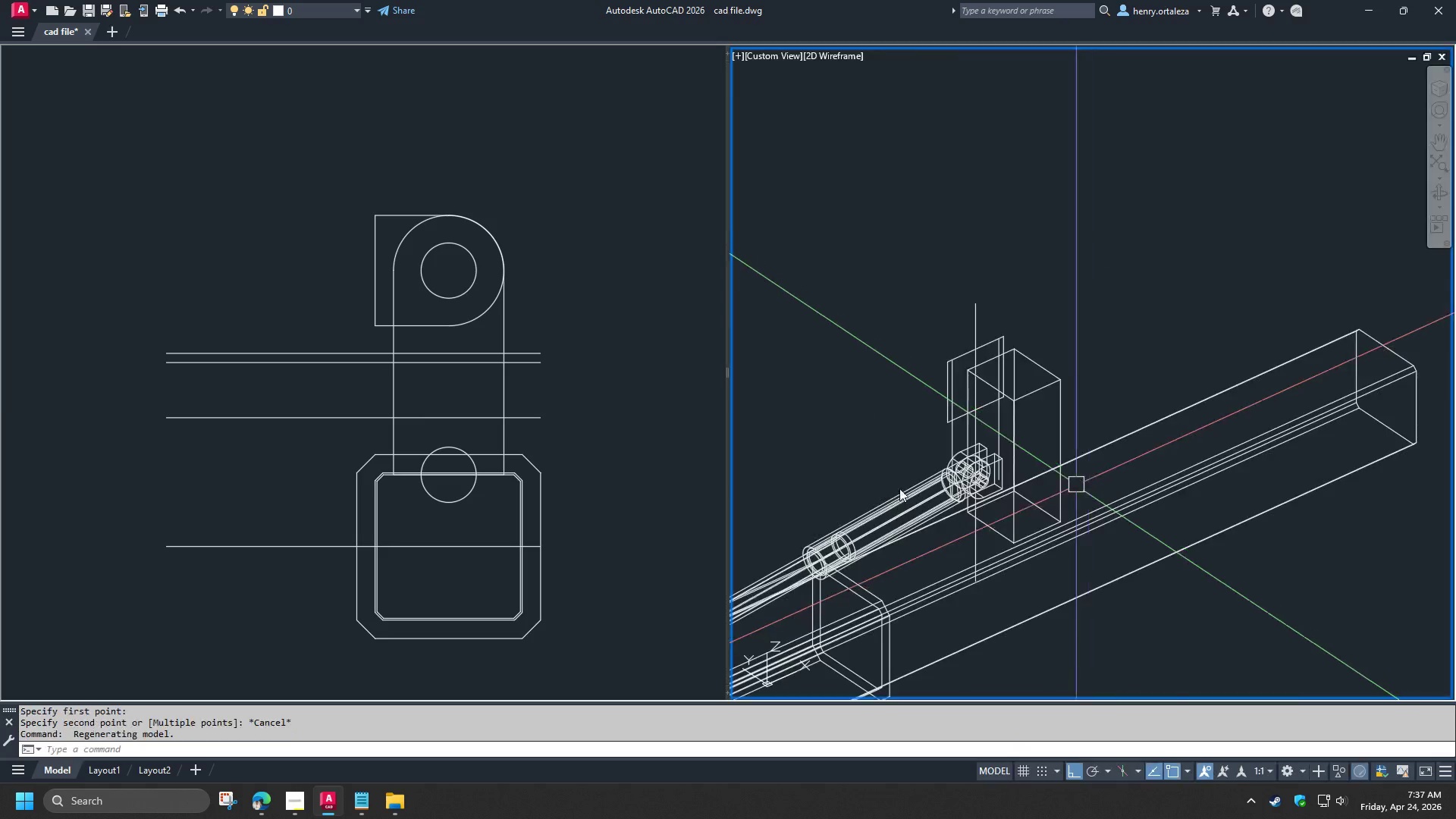 
scroll: coordinate [871, 489], scroll_direction: down, amount: 2.0
 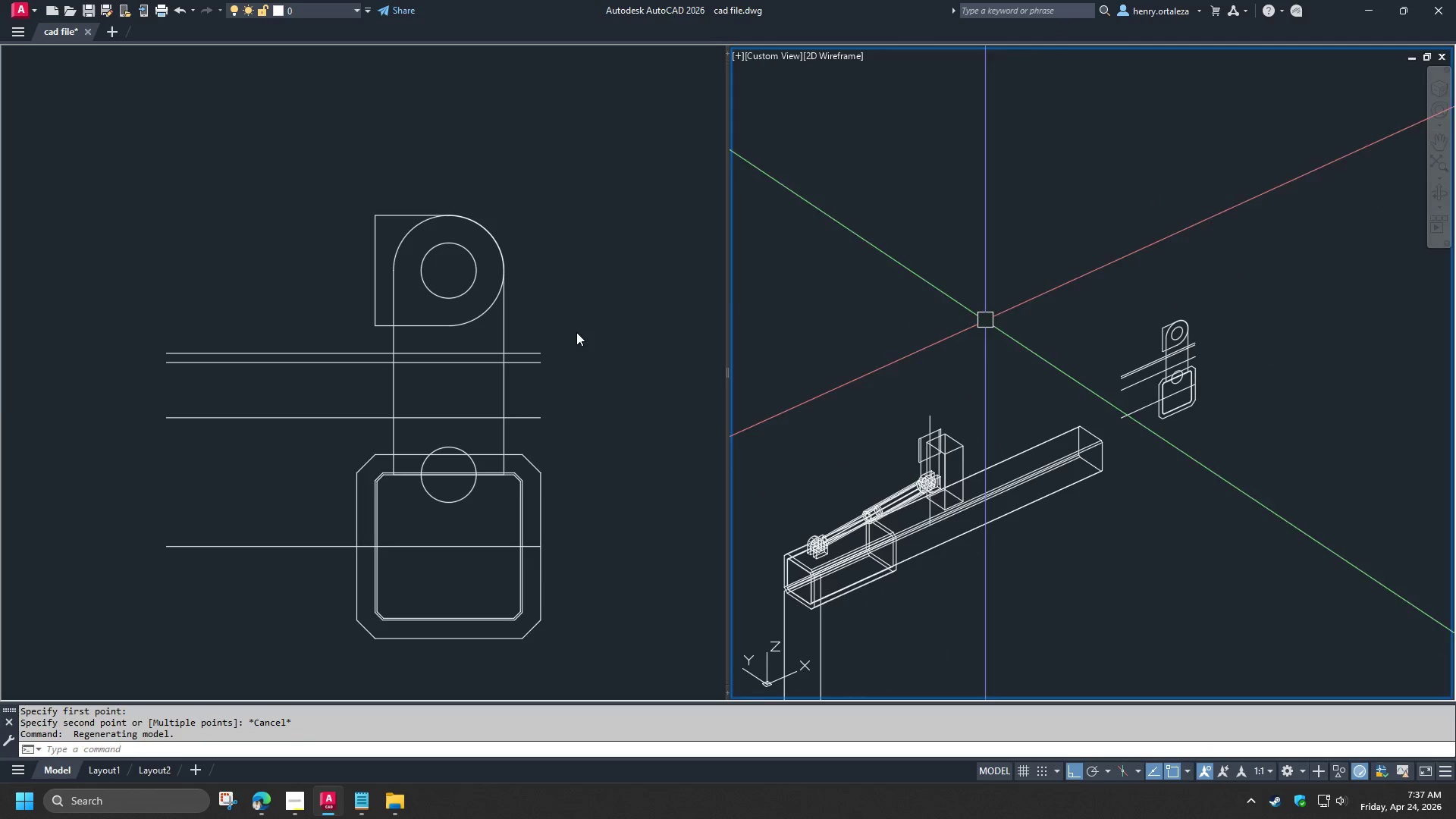 
left_click([525, 320])
 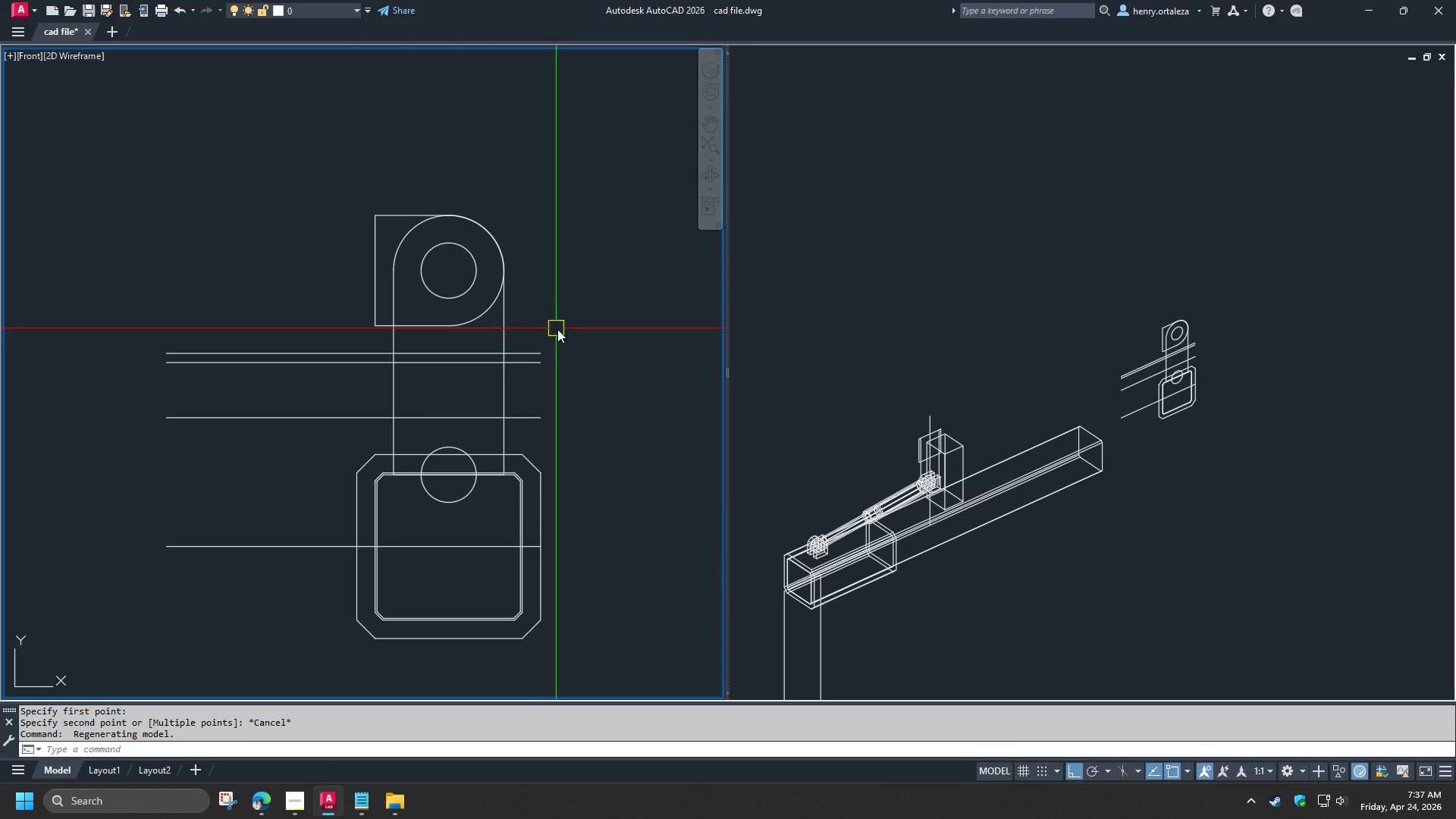 
key(D)
 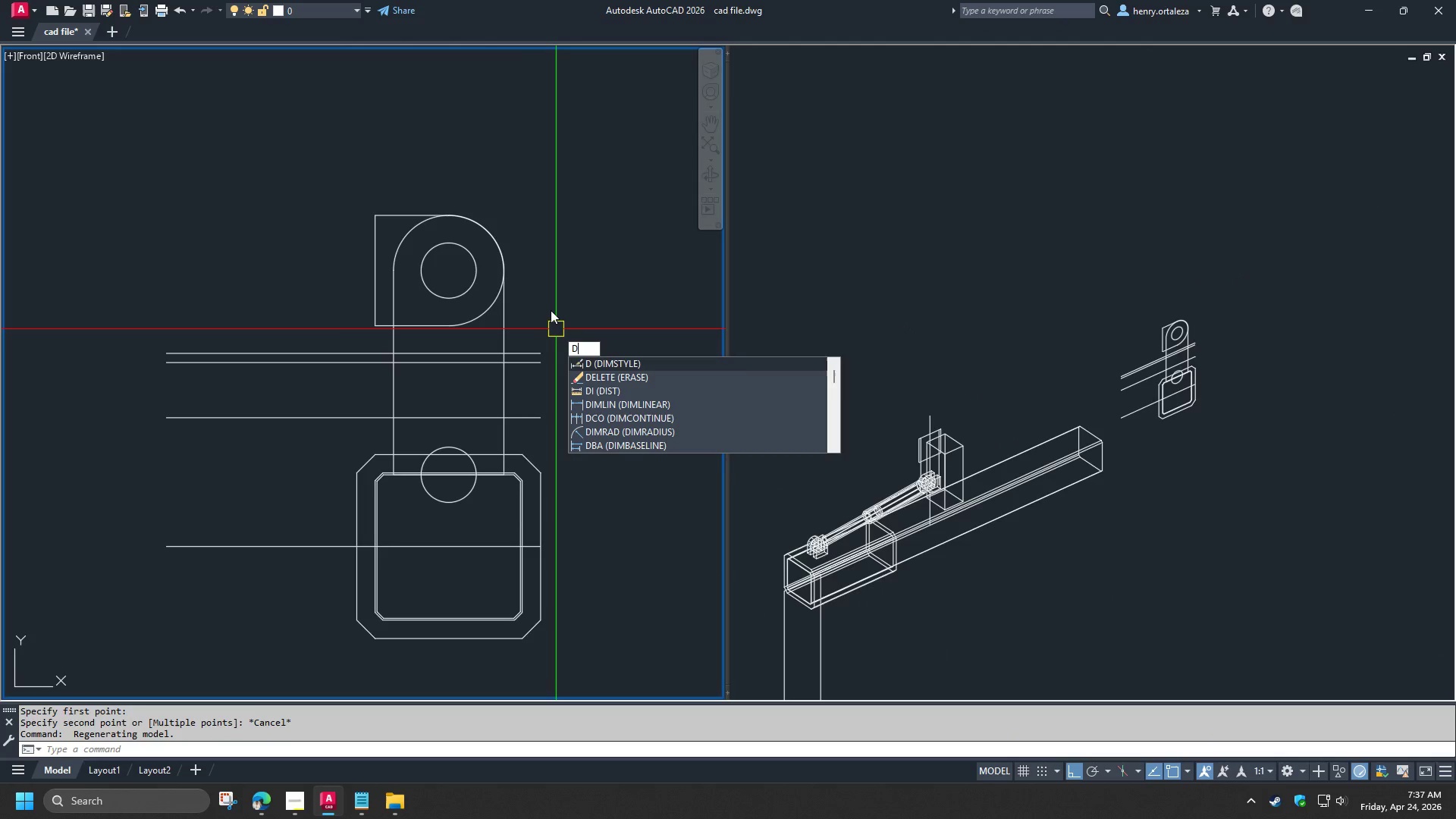 
key(I)
 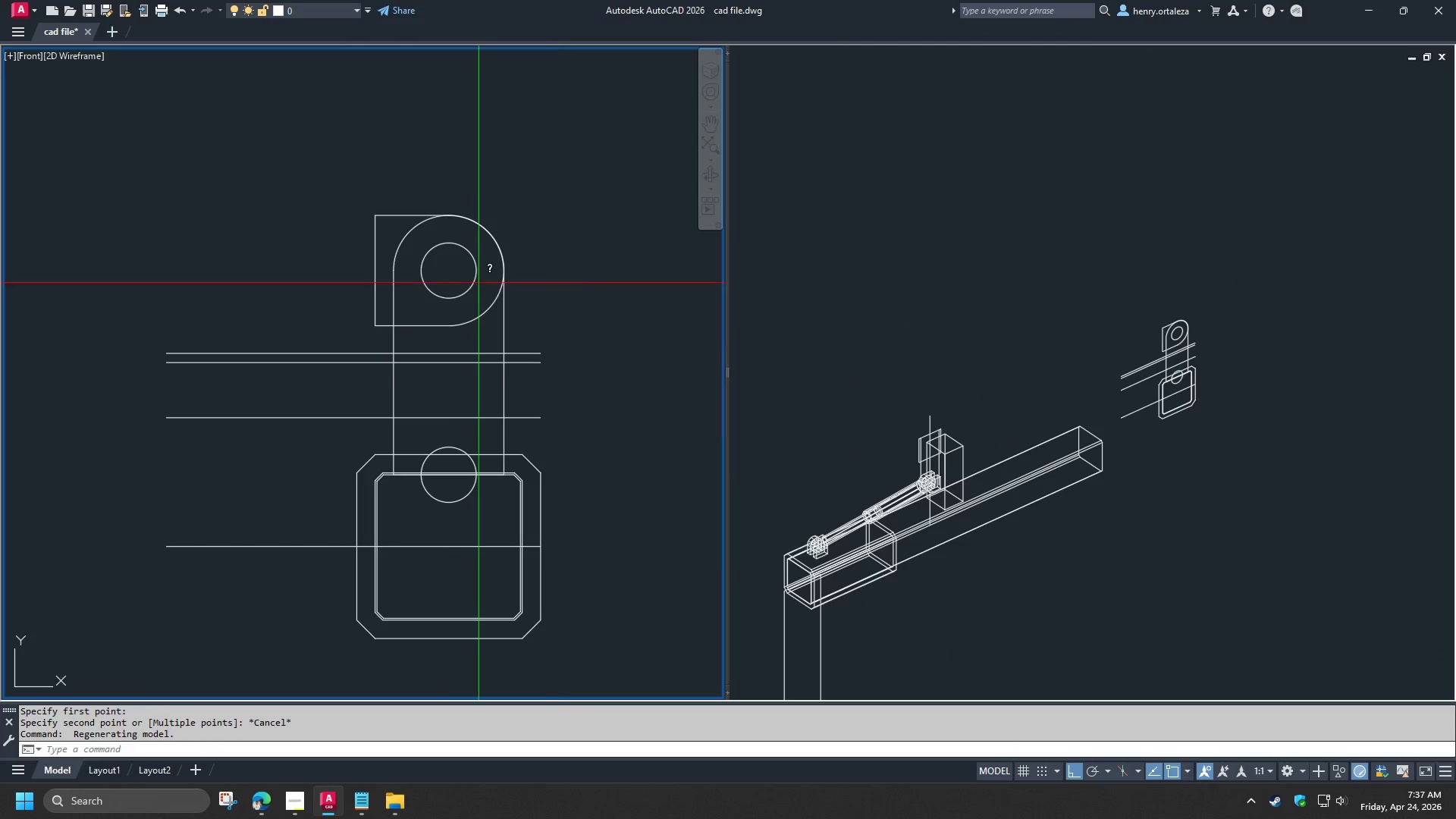 
key(Space)
 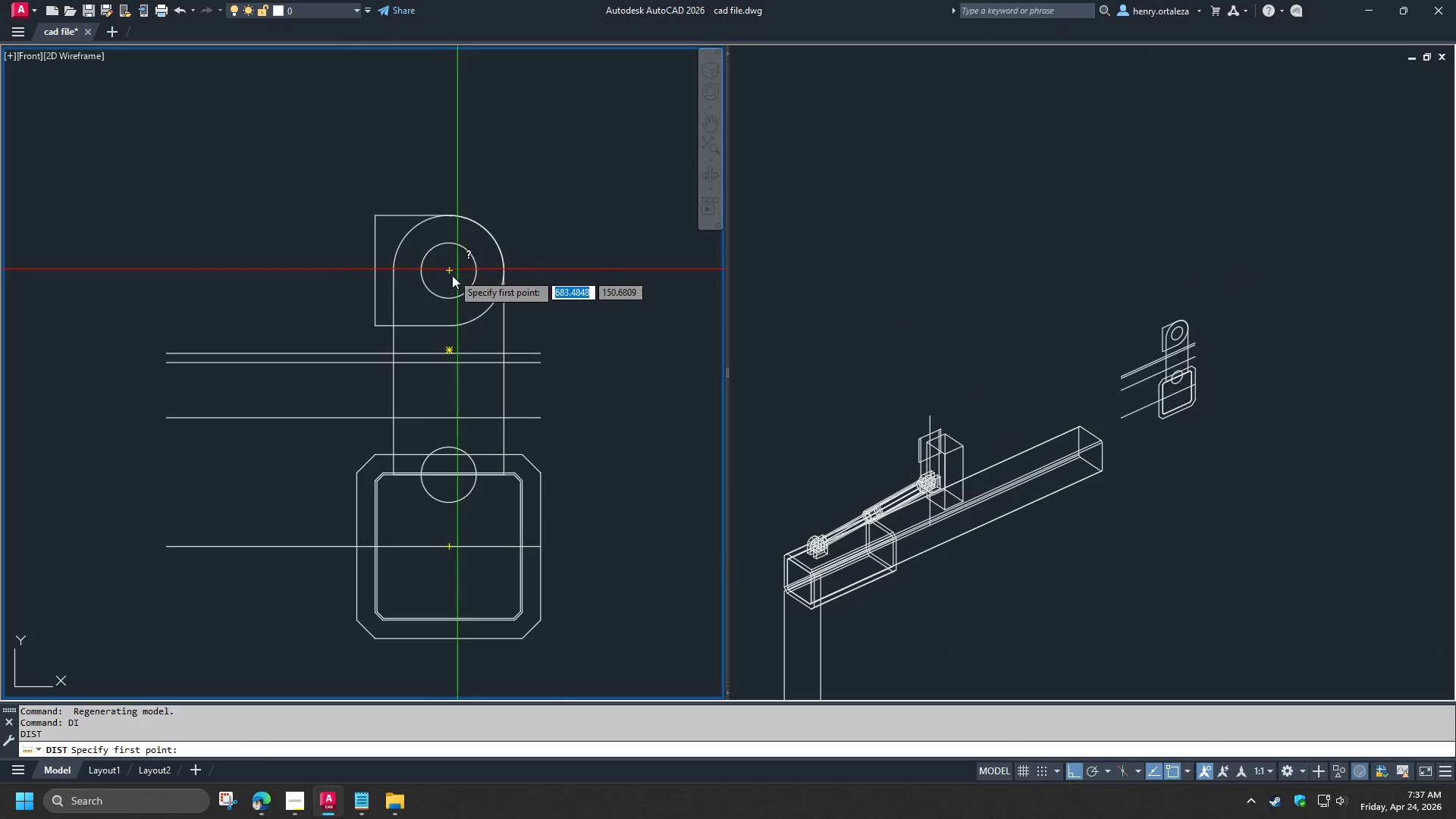 
left_click([452, 277])
 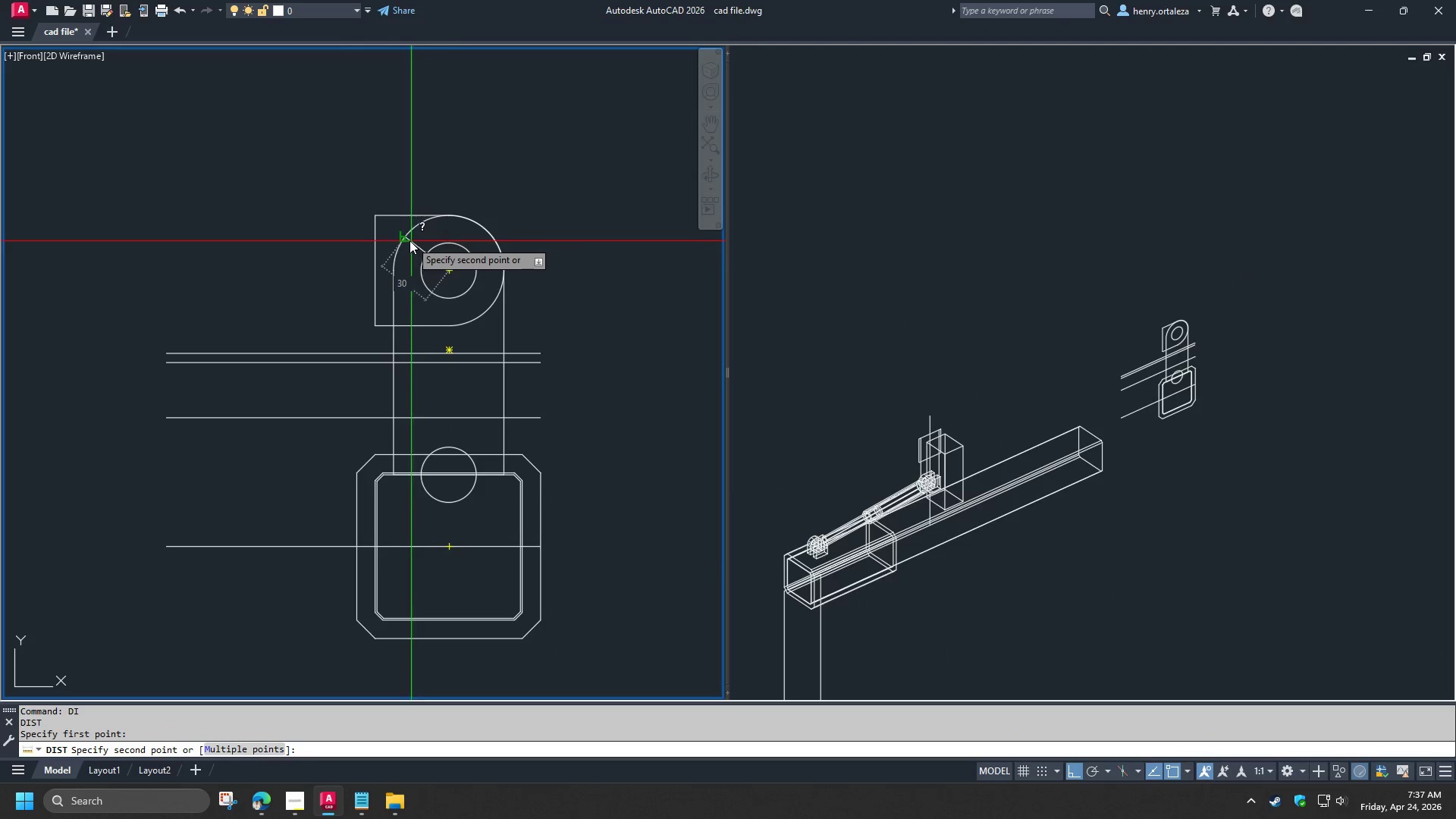 
key(Escape)
 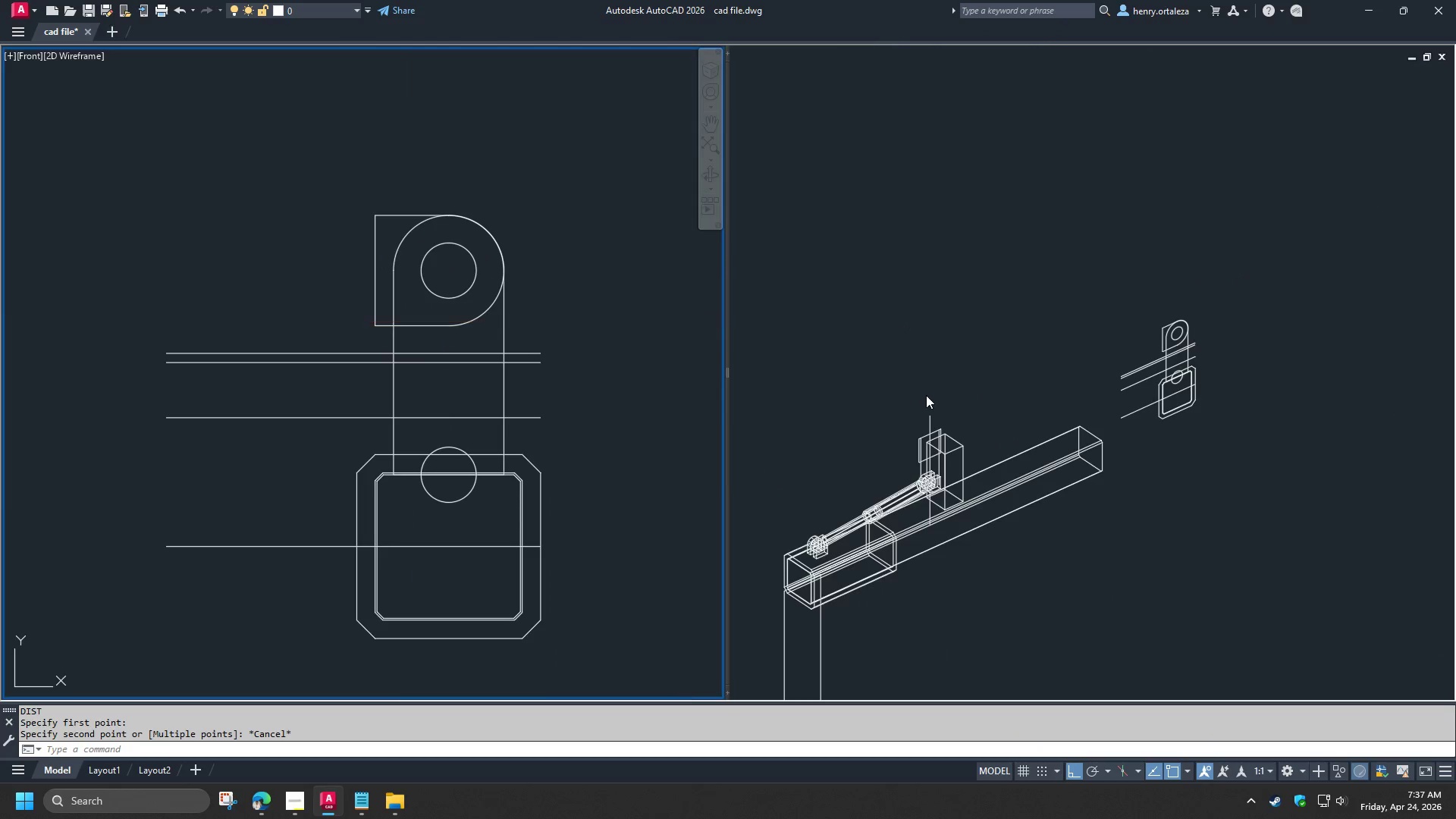 
left_click([926, 395])
 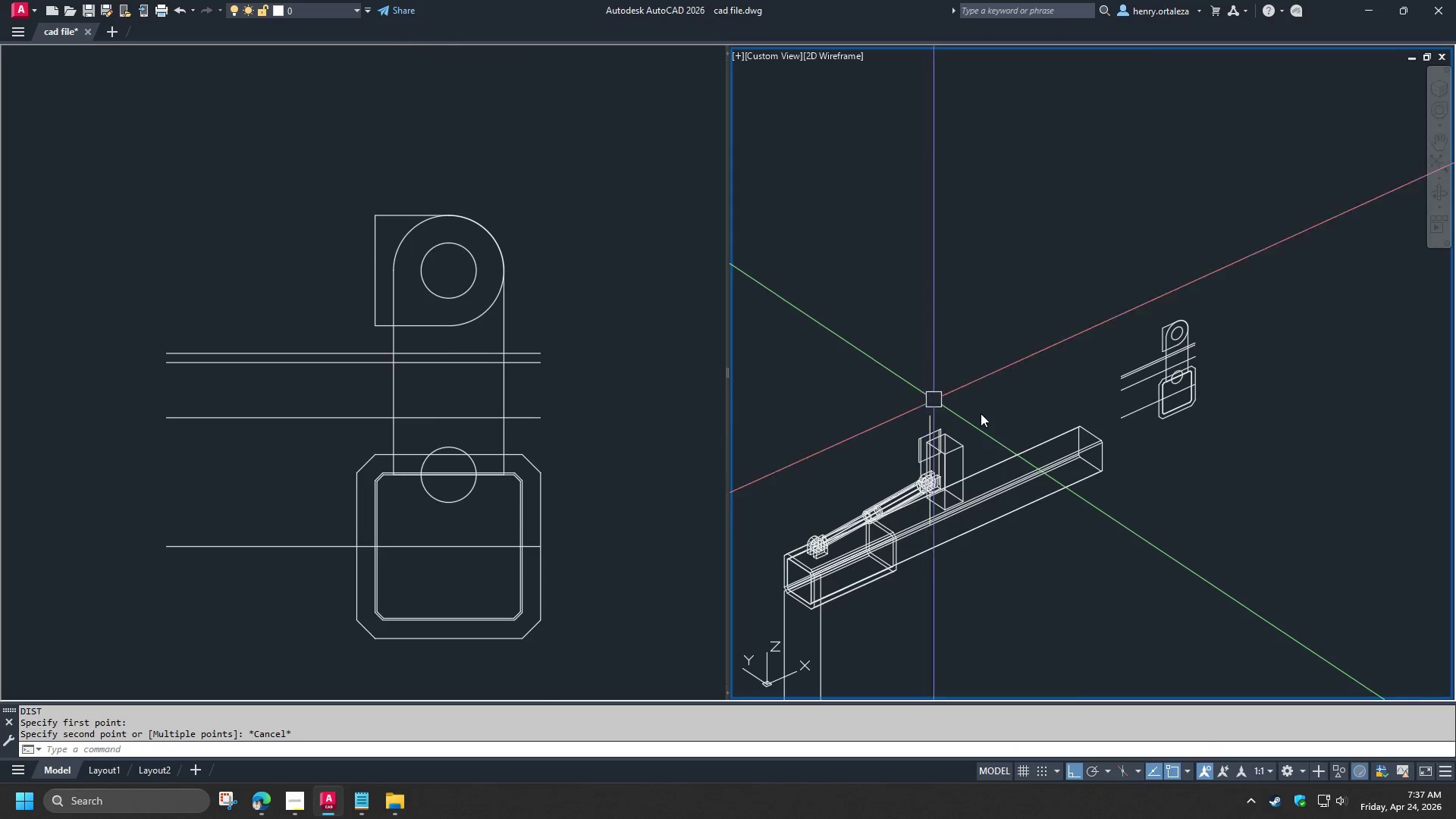 
key(Escape)
 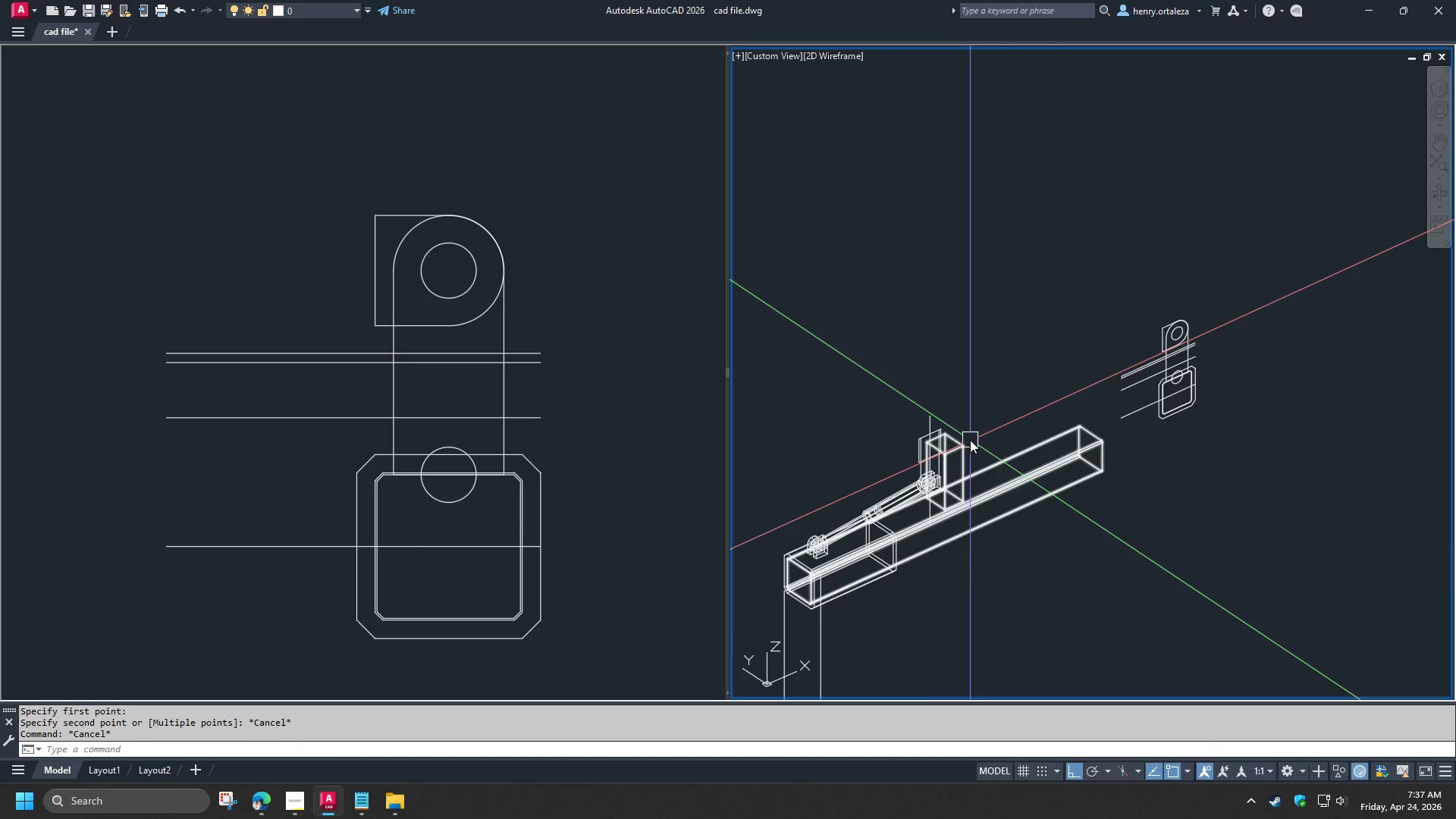 
scroll: coordinate [970, 441], scroll_direction: up, amount: 3.0
 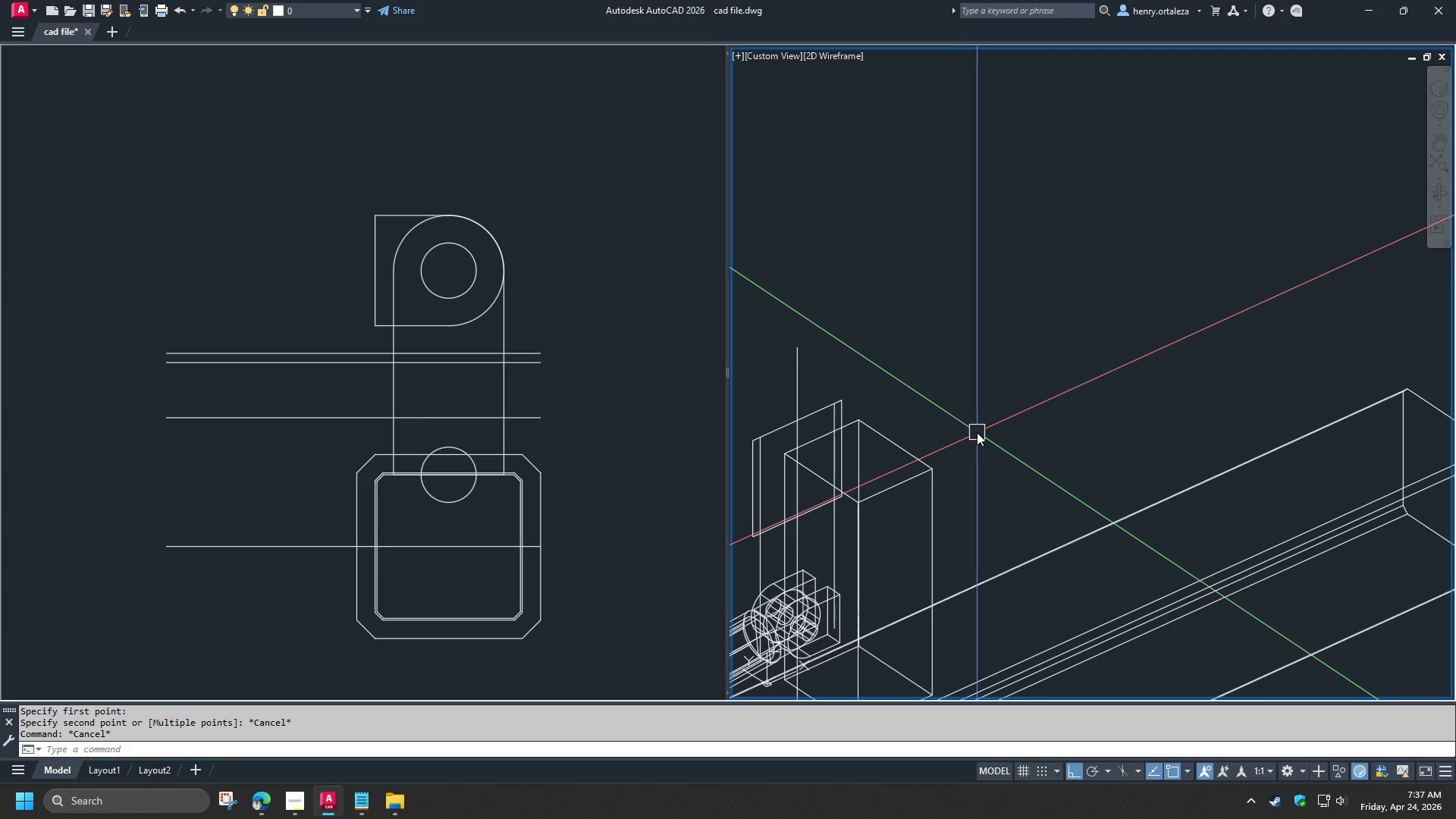 
type(fil)
 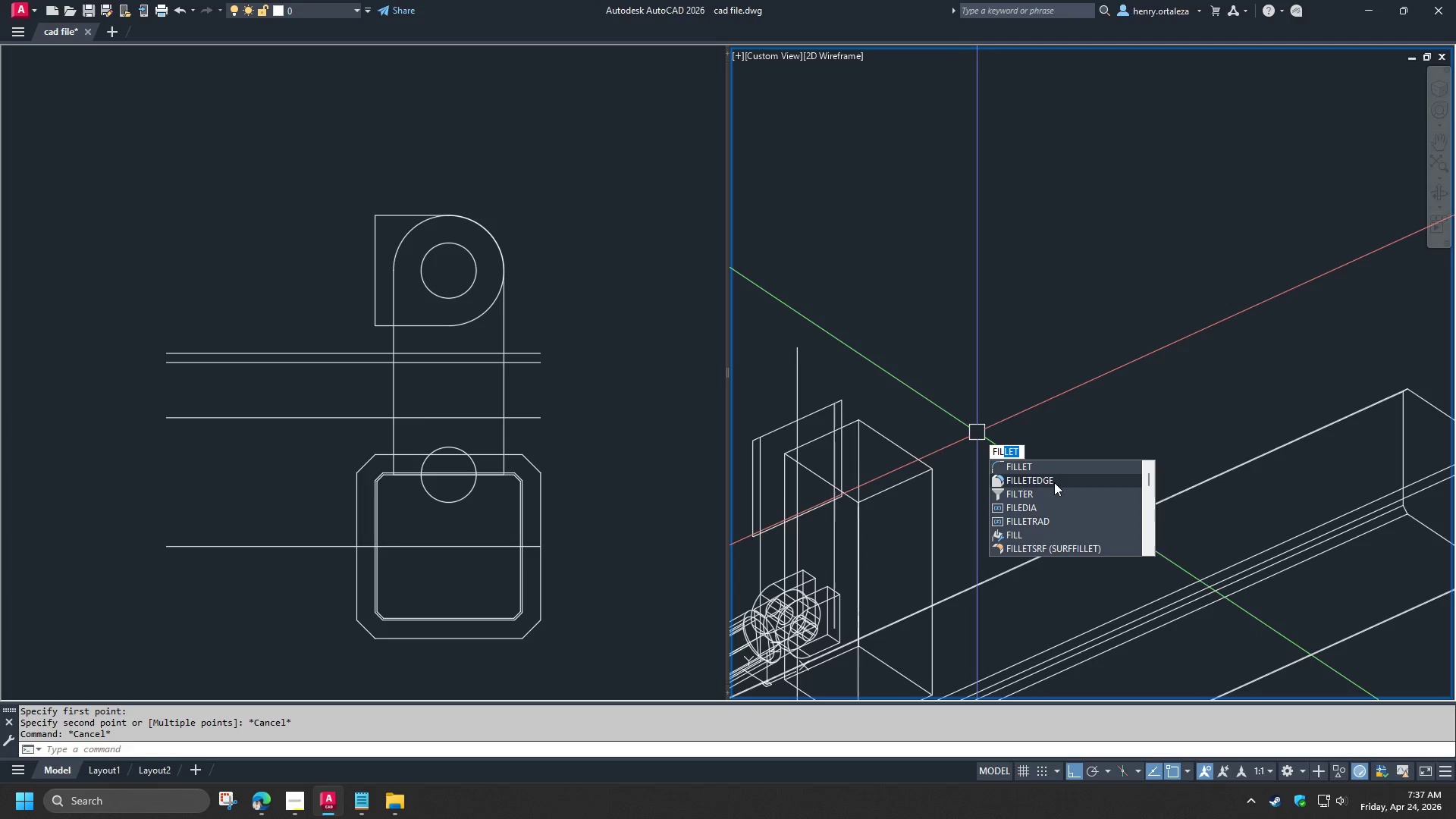 
left_click([1054, 482])
 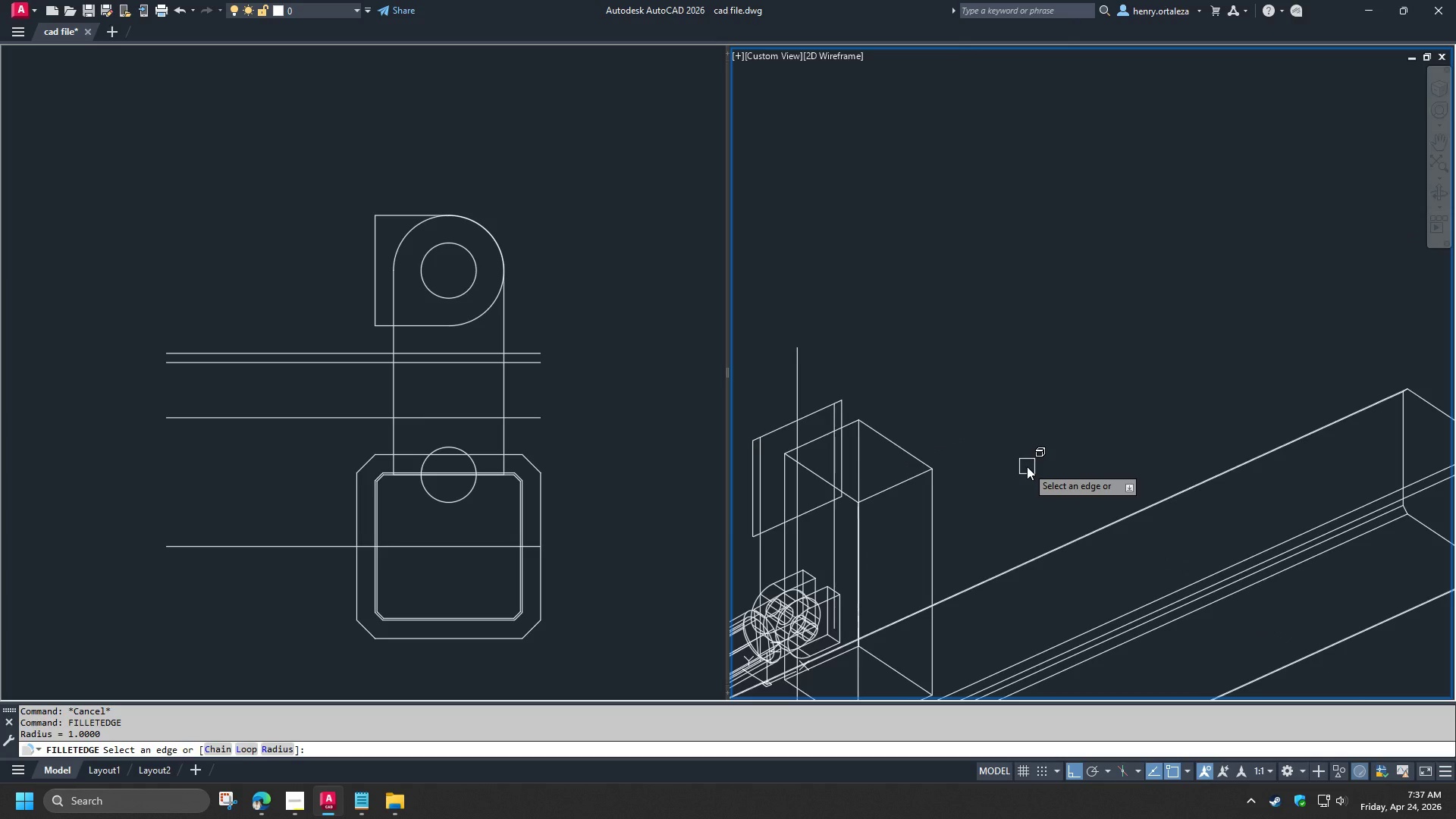 
key(R)
 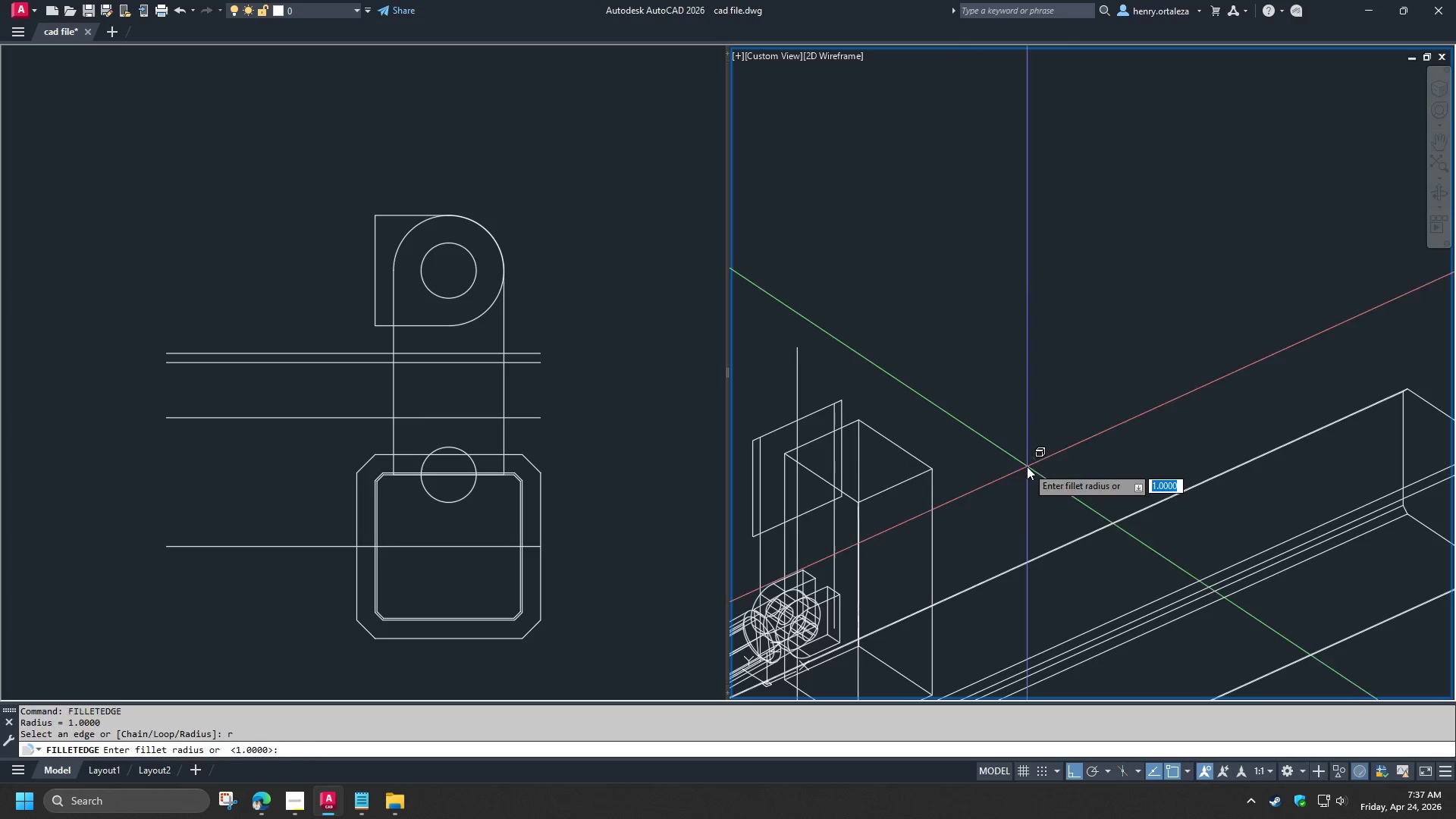 
key(Space)
 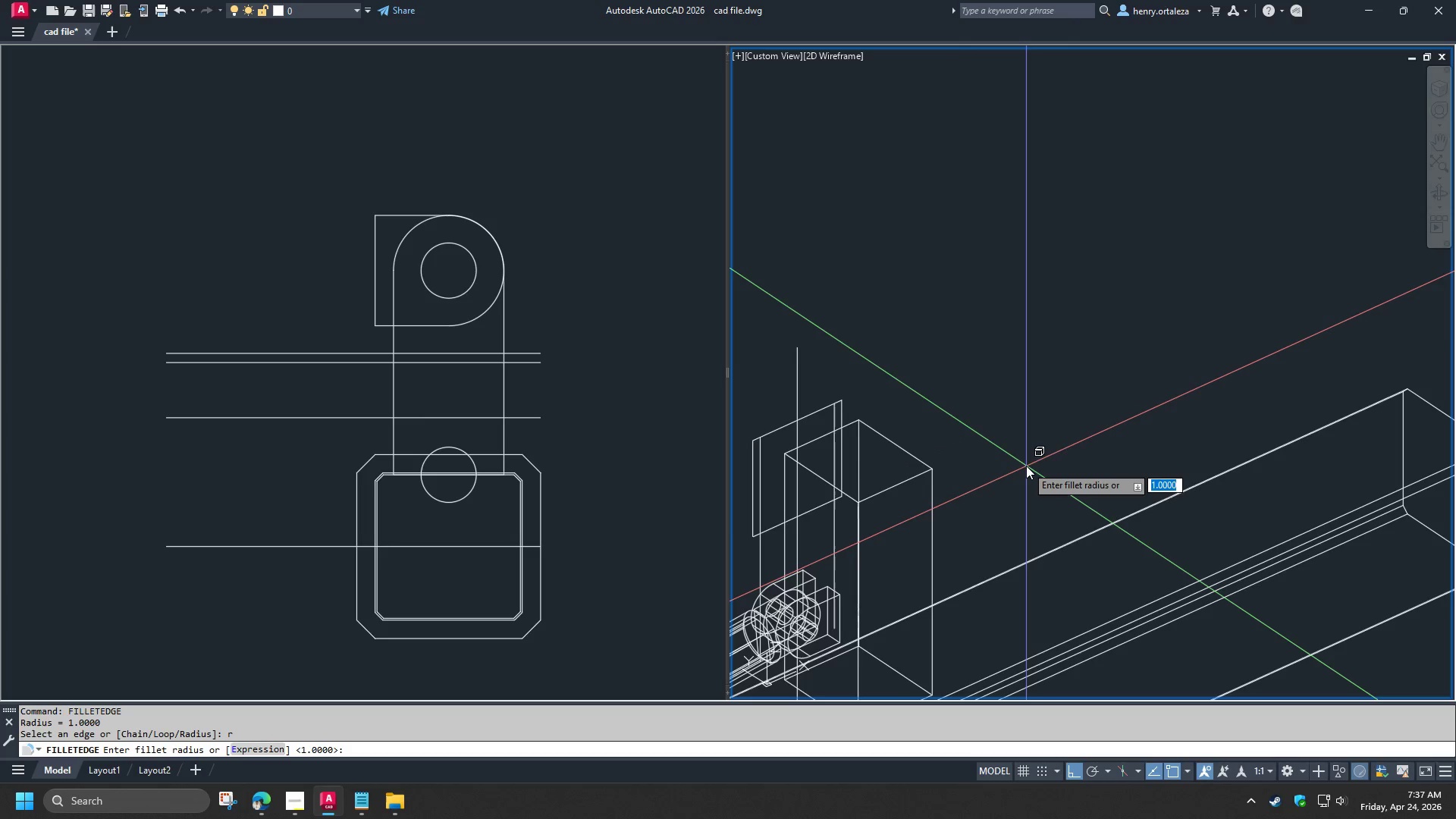 
key(Numpad3)
 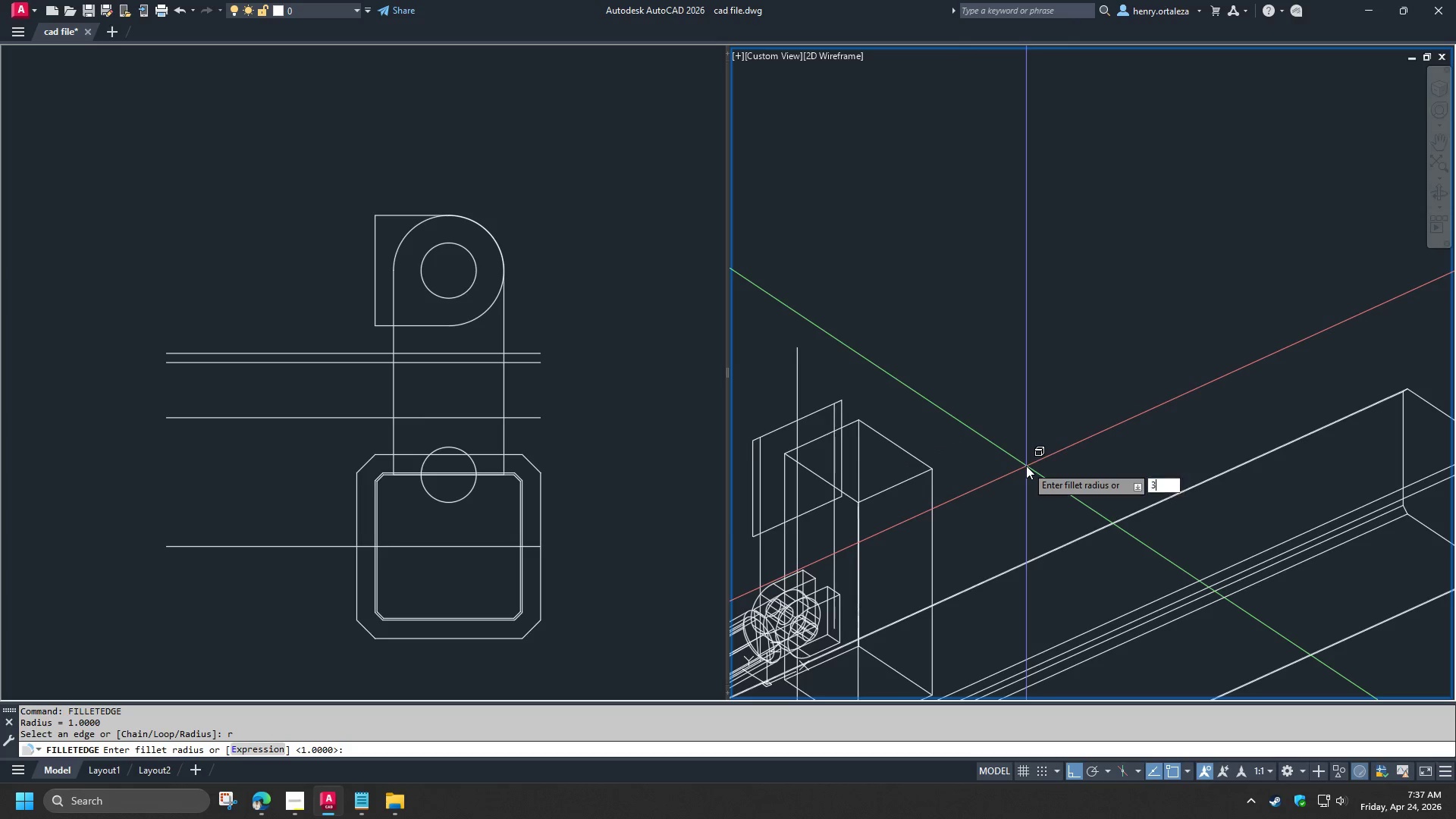 
key(Numpad0)
 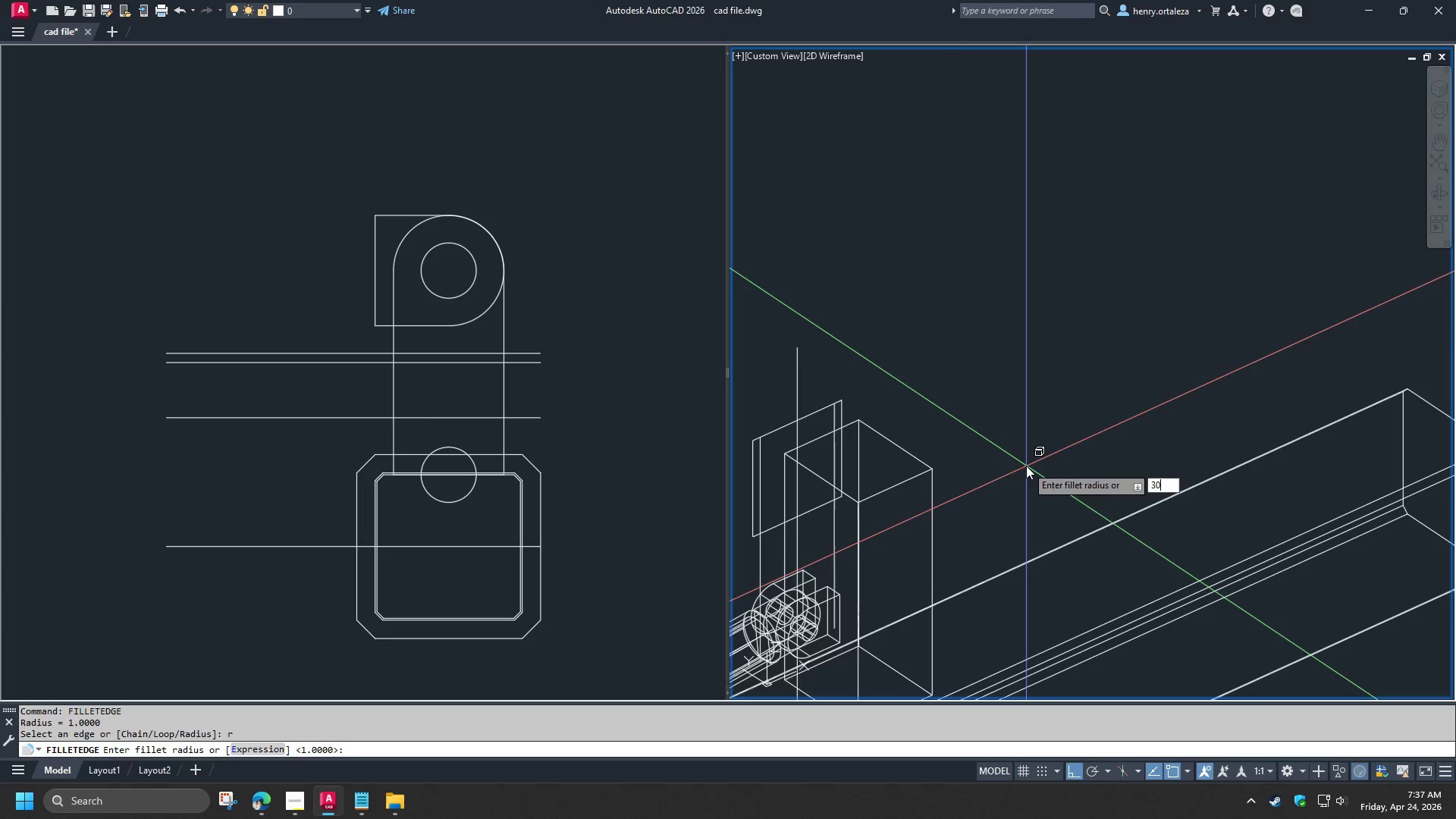 
key(NumpadEnter)
 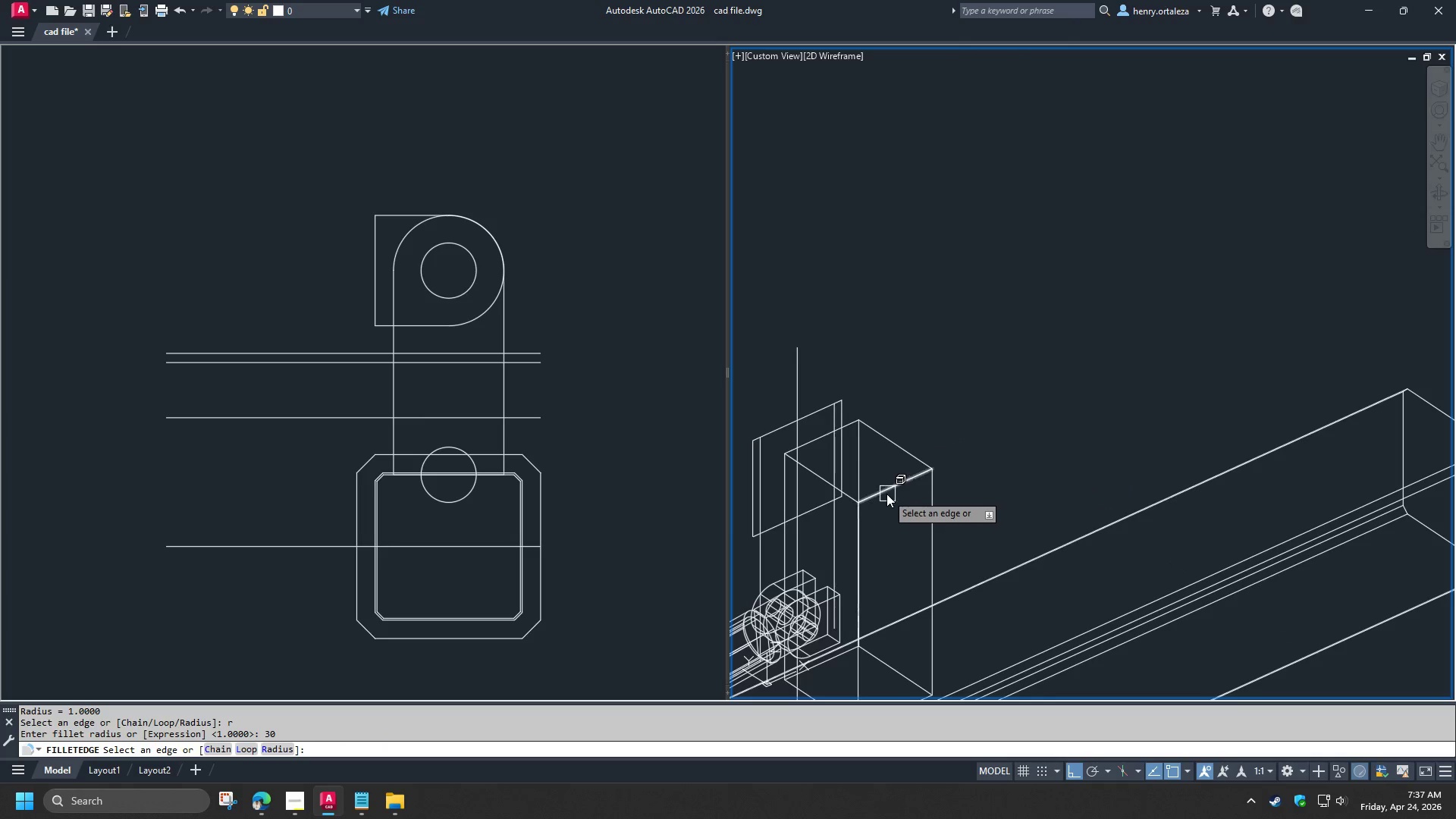 
left_click([885, 494])
 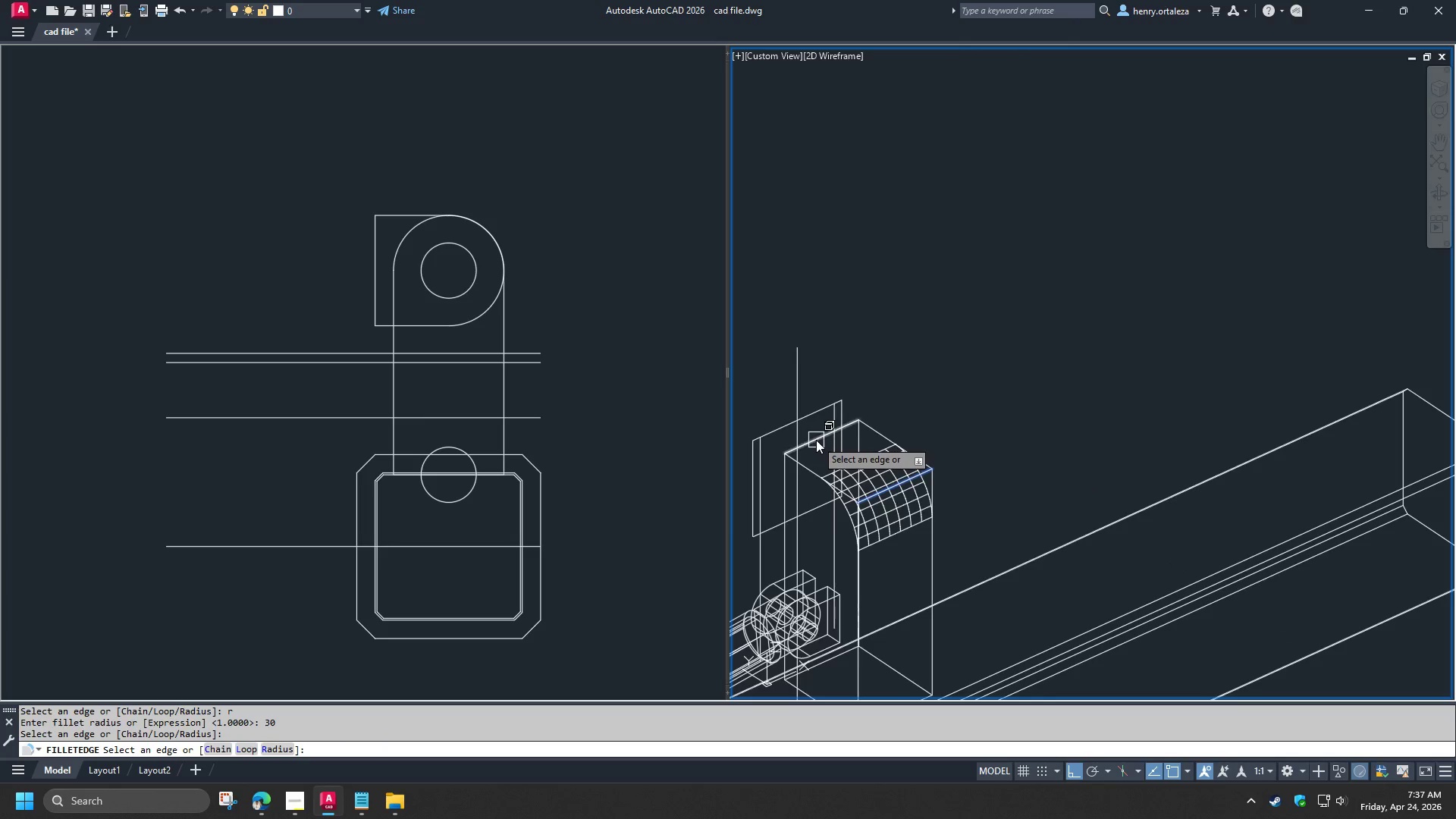 
left_click([816, 440])
 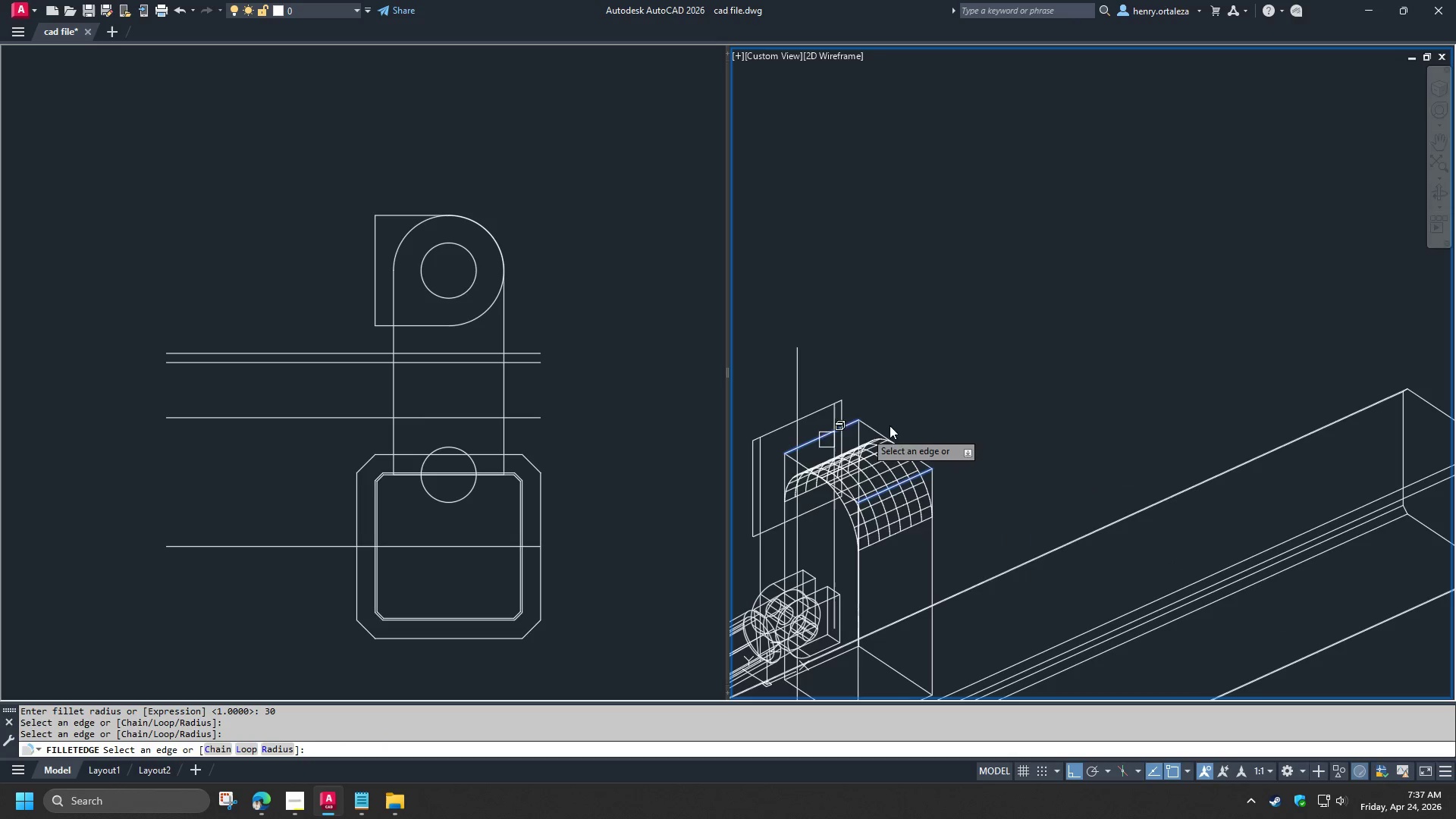 
key(Space)
 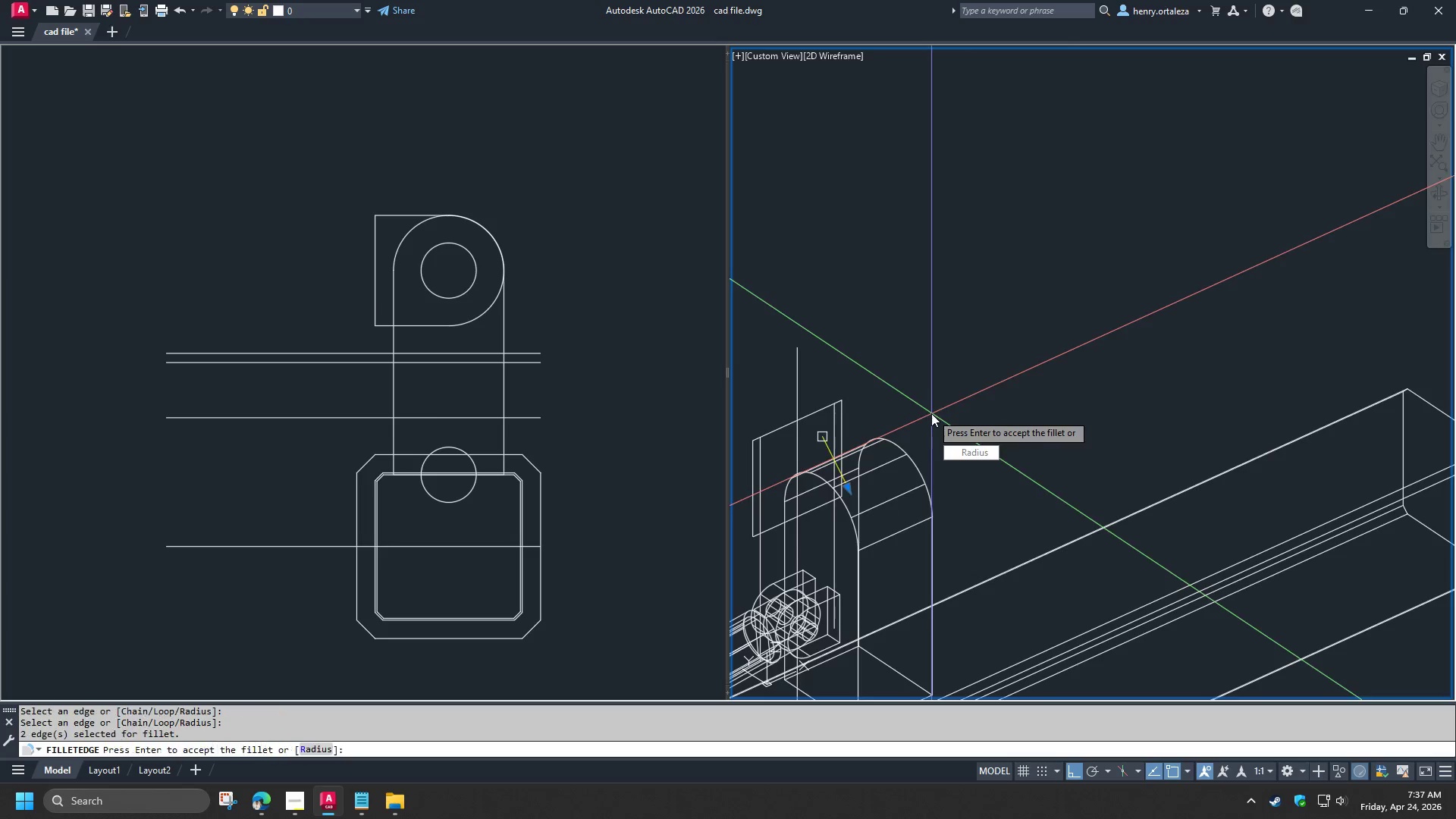 
key(Space)
 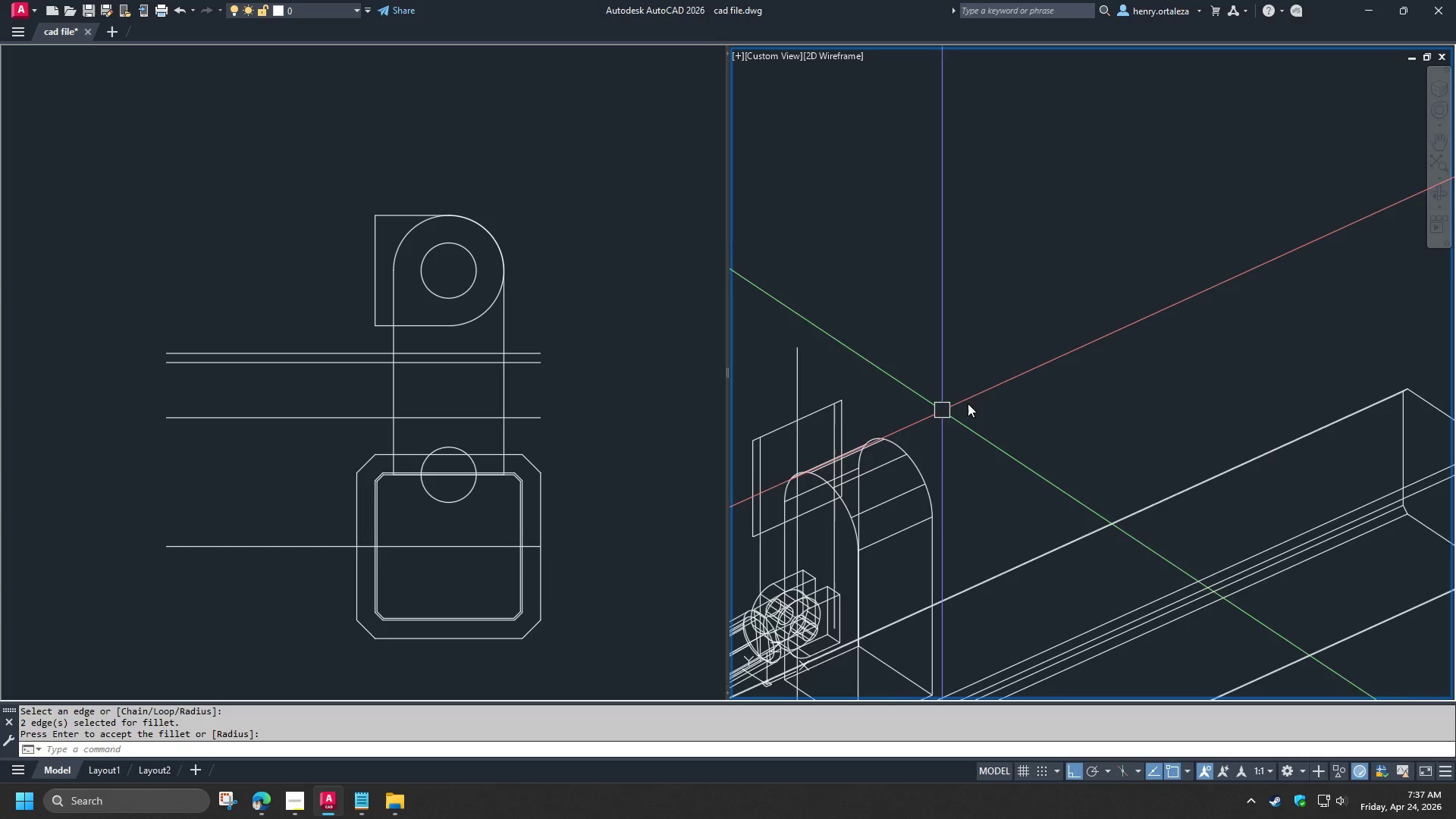 
hold_key(key=ShiftLeft, duration=1.51)
 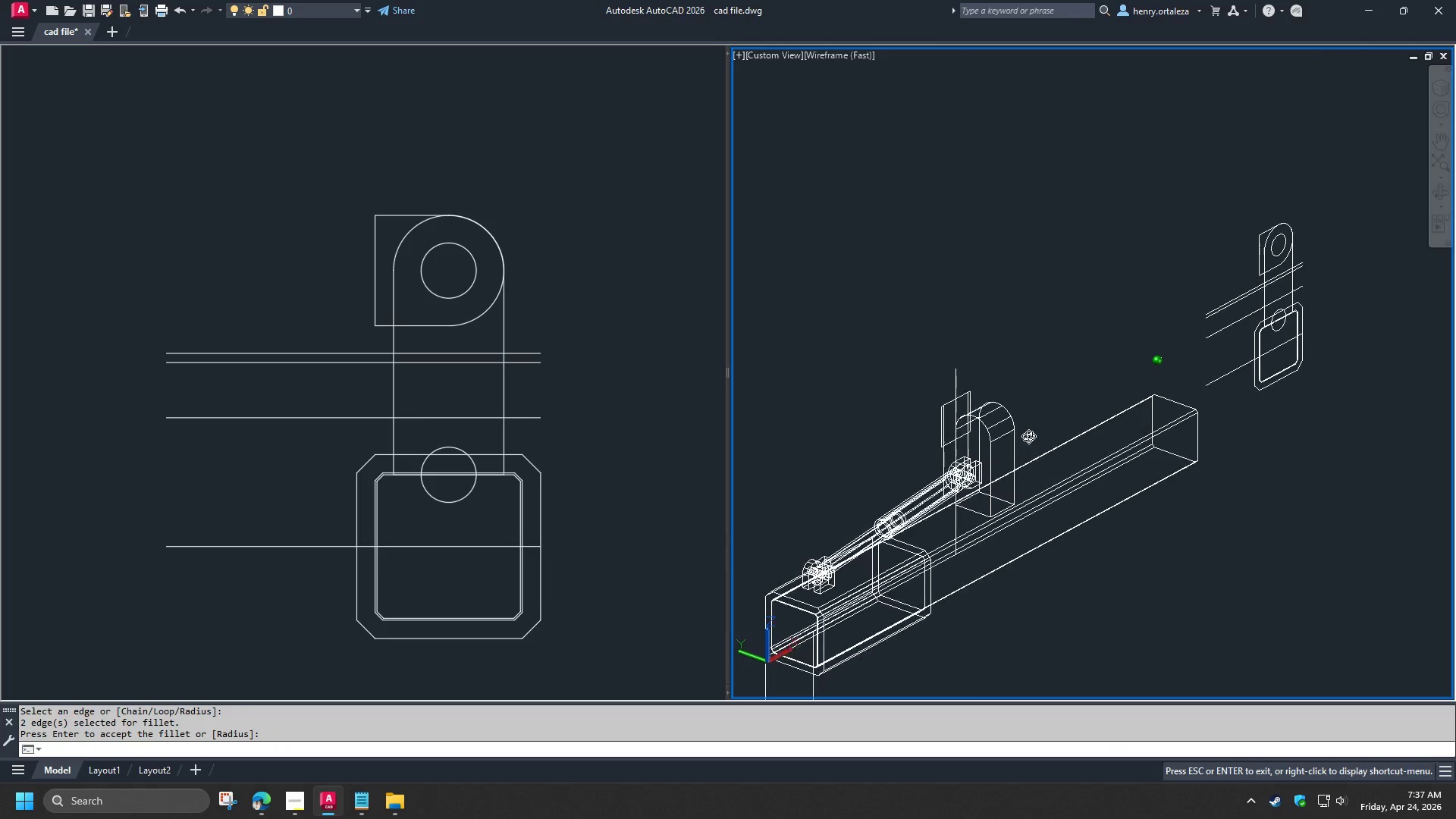 
scroll: coordinate [987, 397], scroll_direction: down, amount: 2.0
 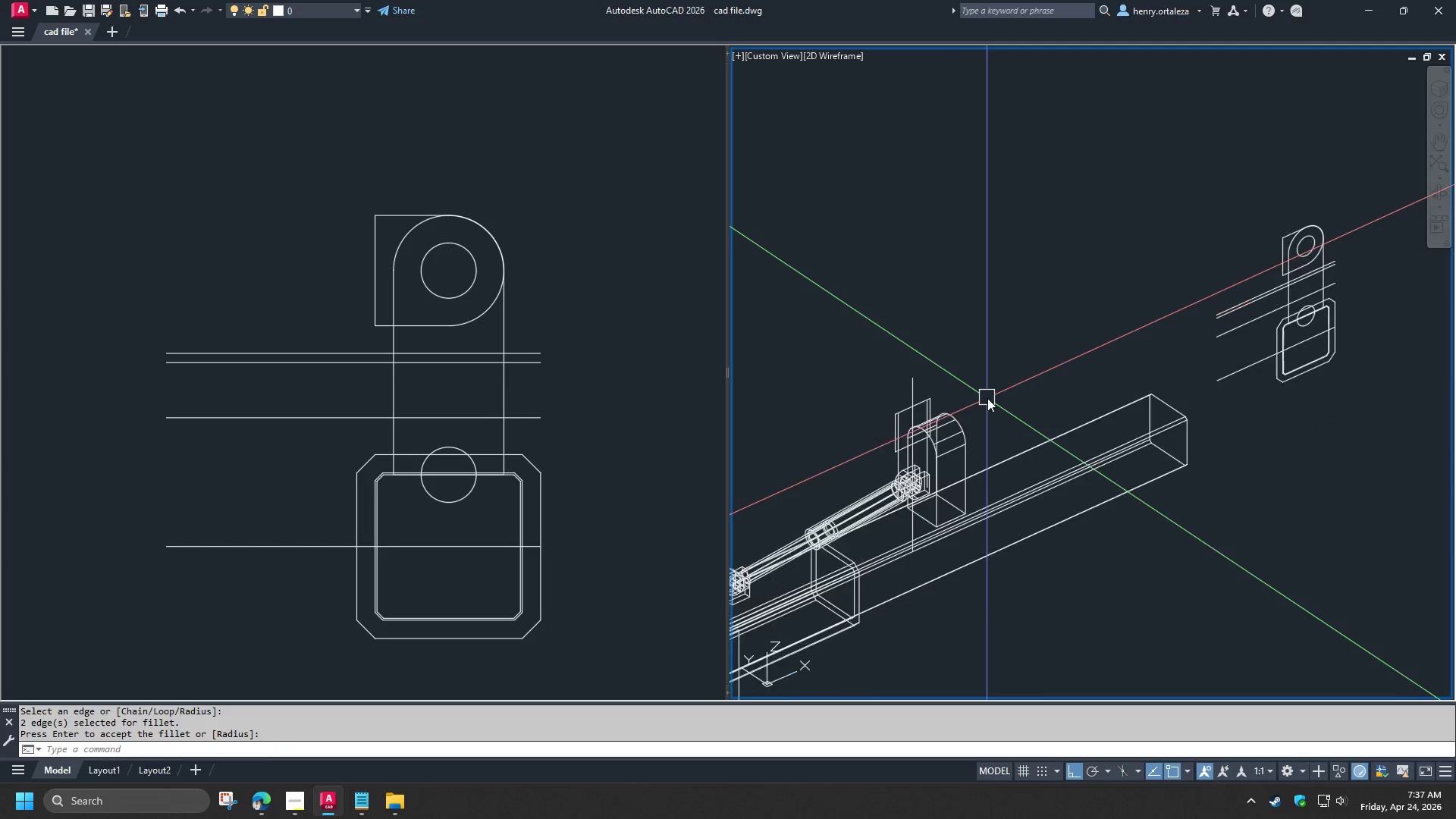 
hold_key(key=ShiftLeft, duration=1.5)
 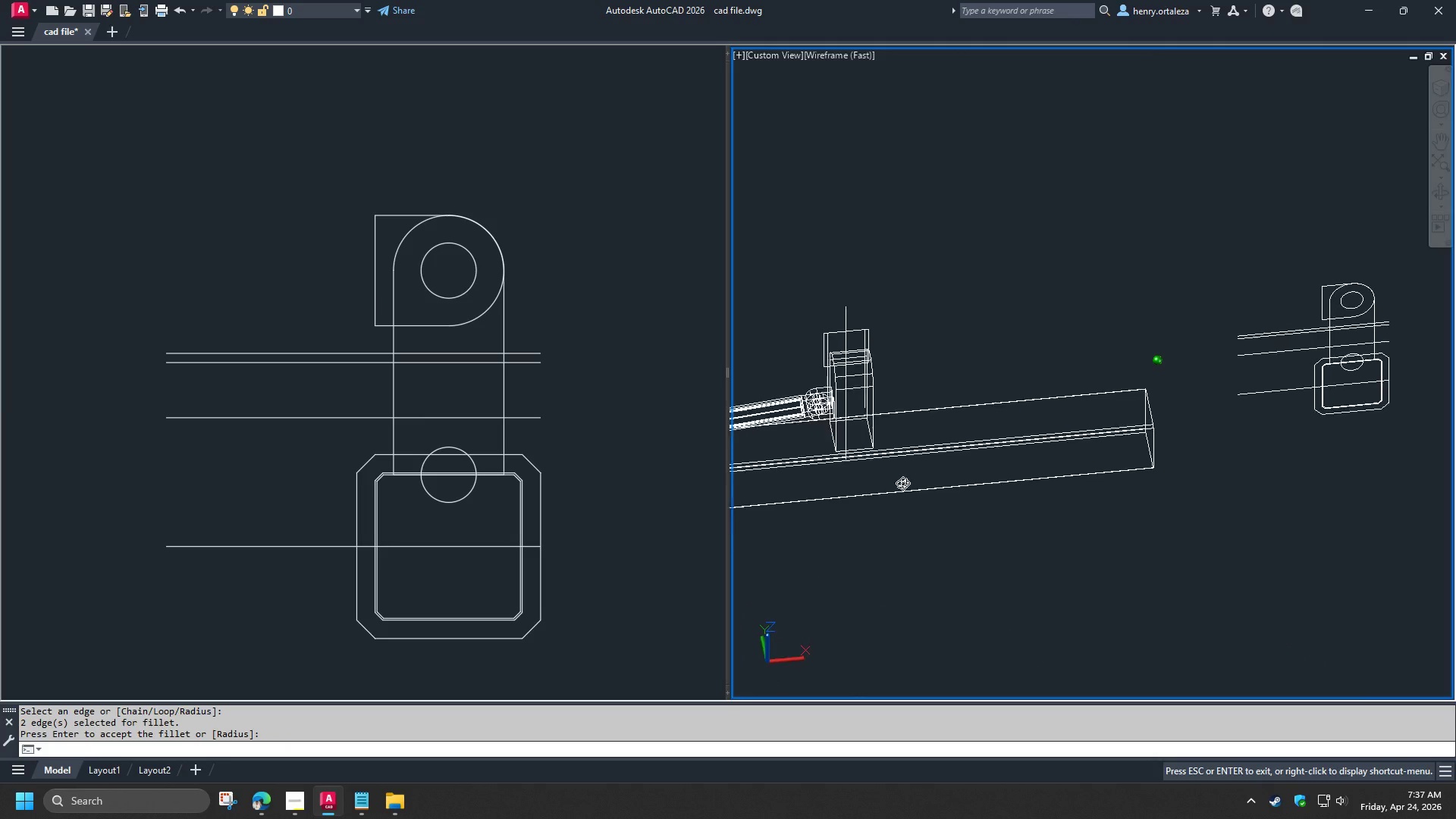 
hold_key(key=ShiftLeft, duration=1.03)
 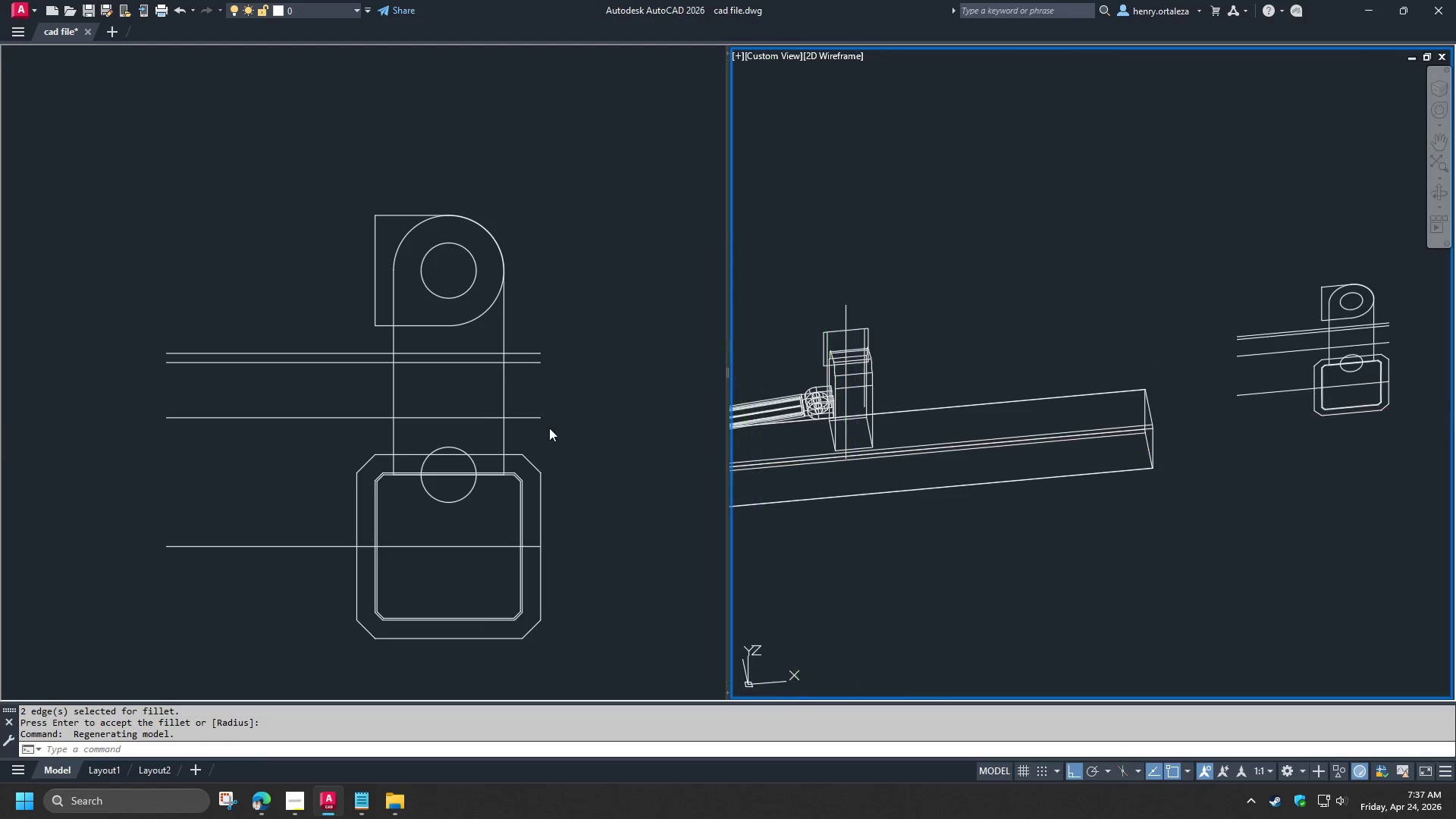 
left_click([549, 428])
 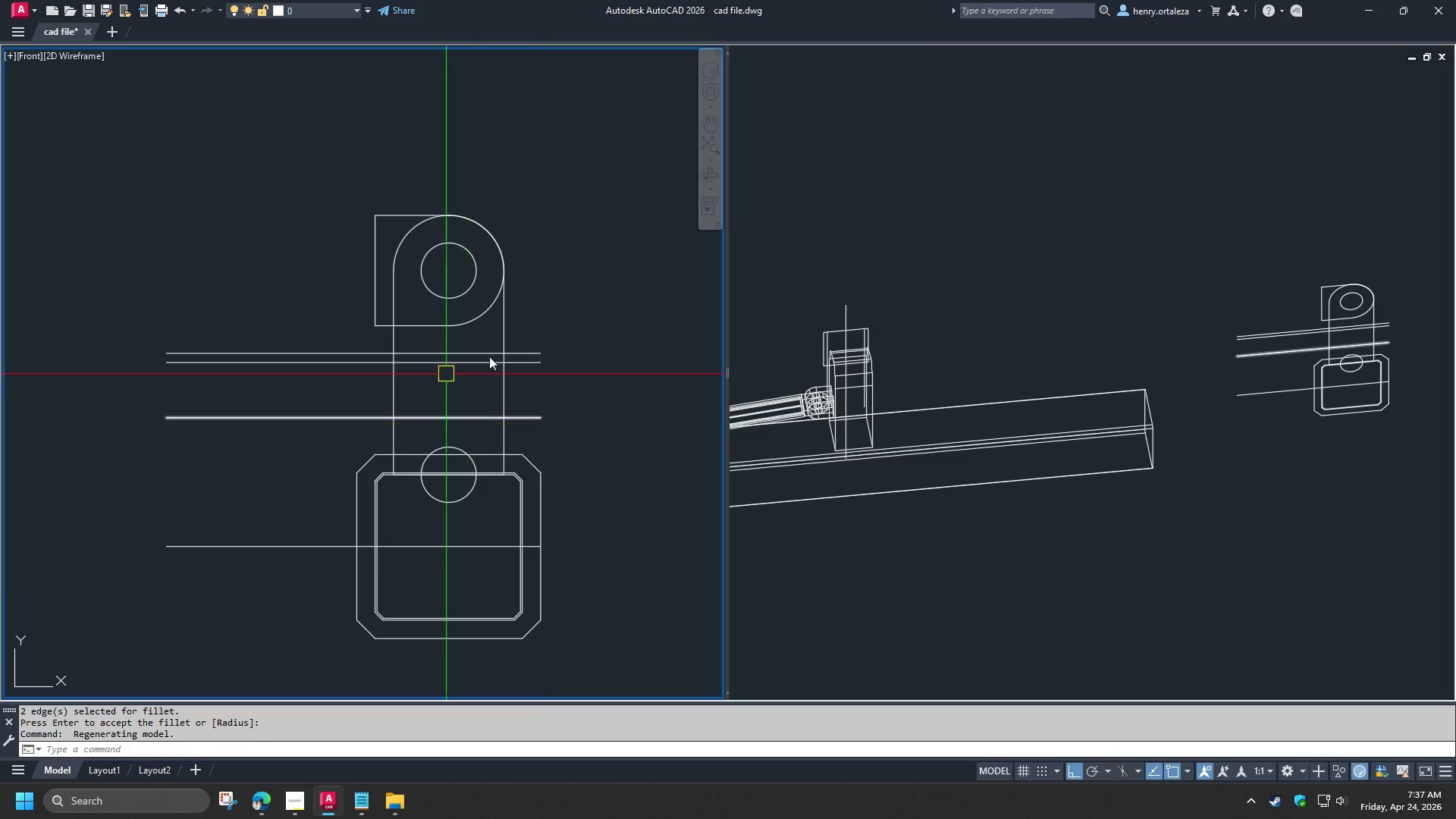 
scroll: coordinate [509, 356], scroll_direction: down, amount: 4.0
 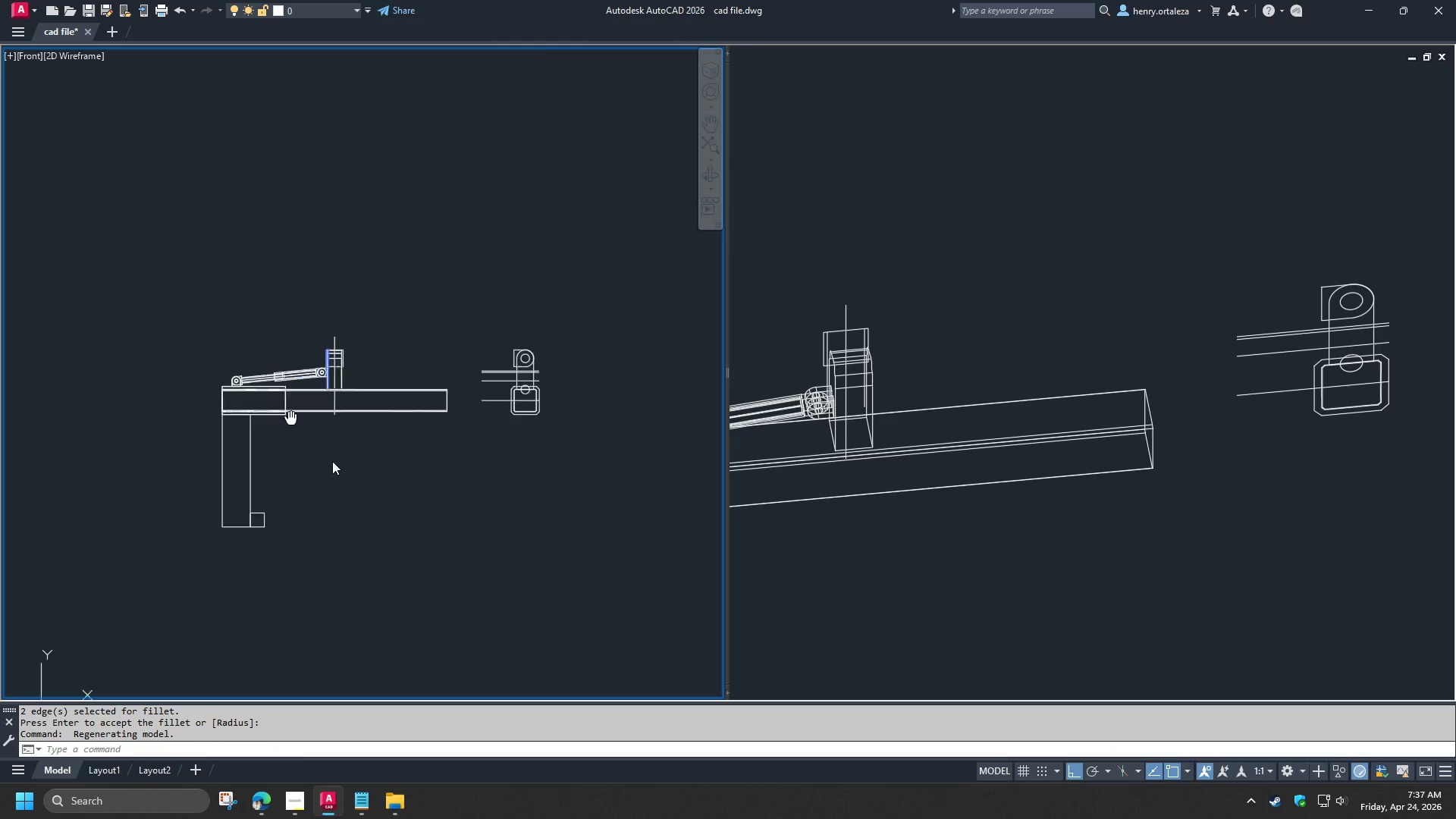 
scroll: coordinate [311, 431], scroll_direction: up, amount: 3.0
 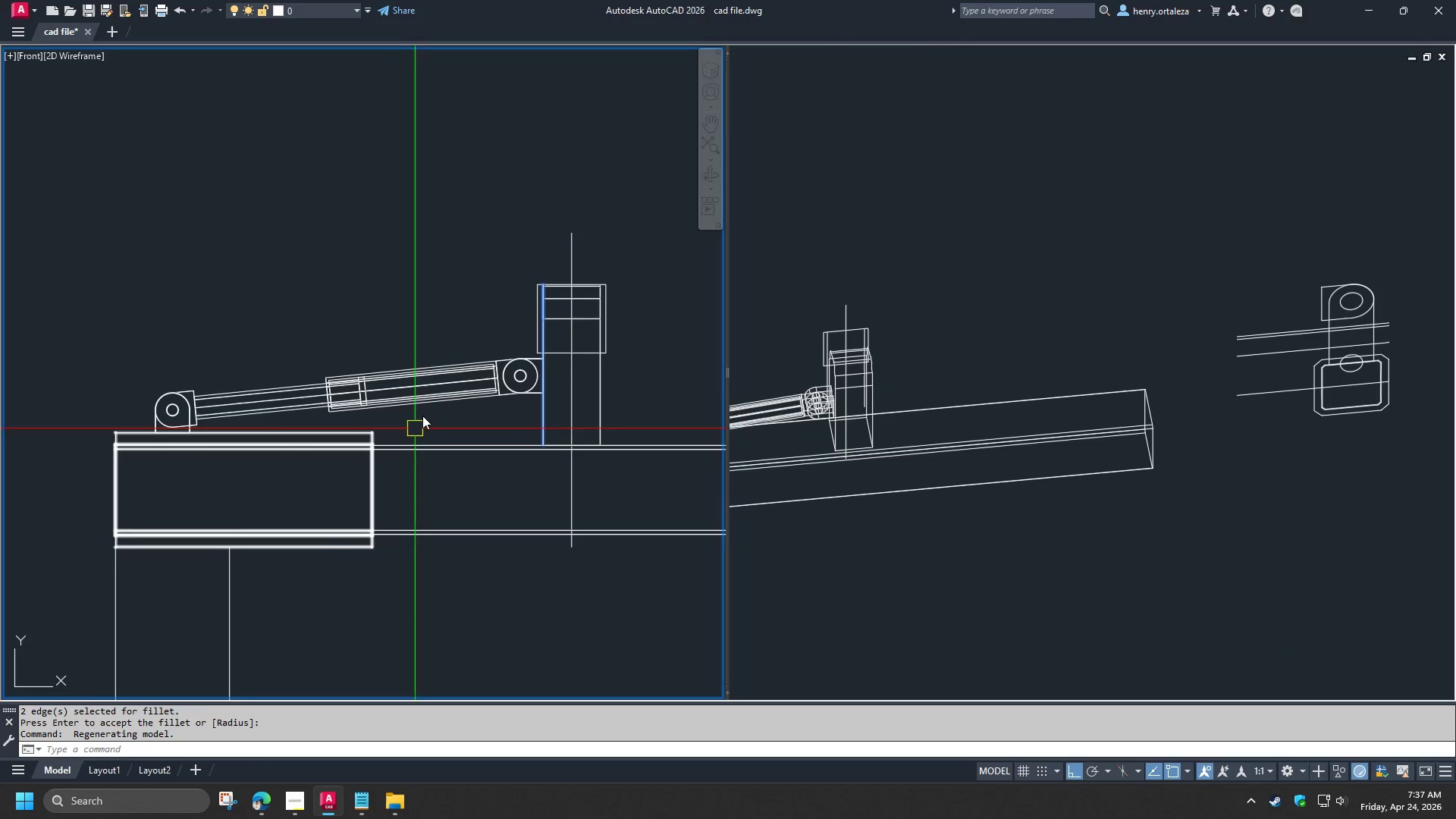 
key(Escape)
type(re )
 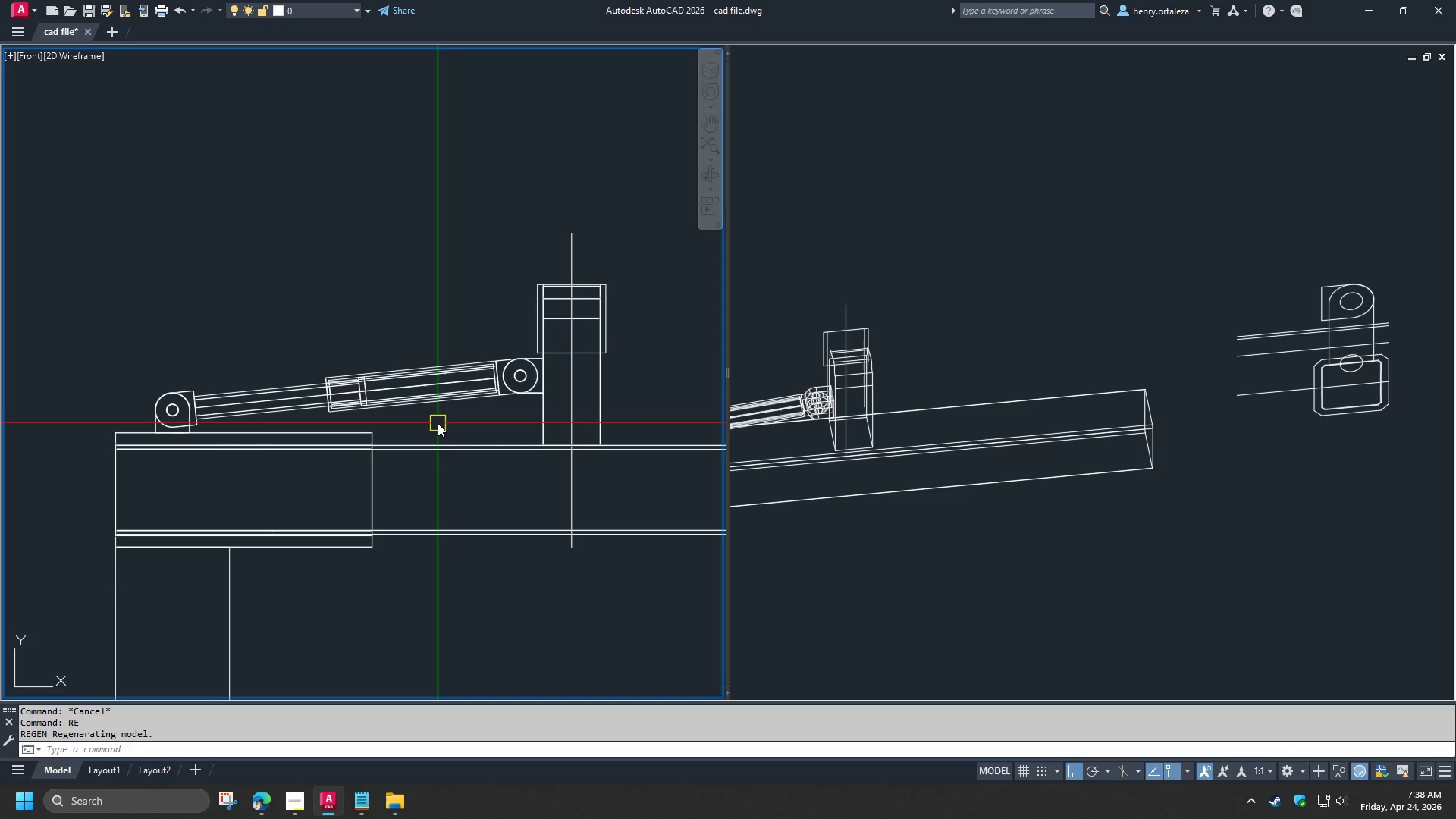 
wait(7.08)
 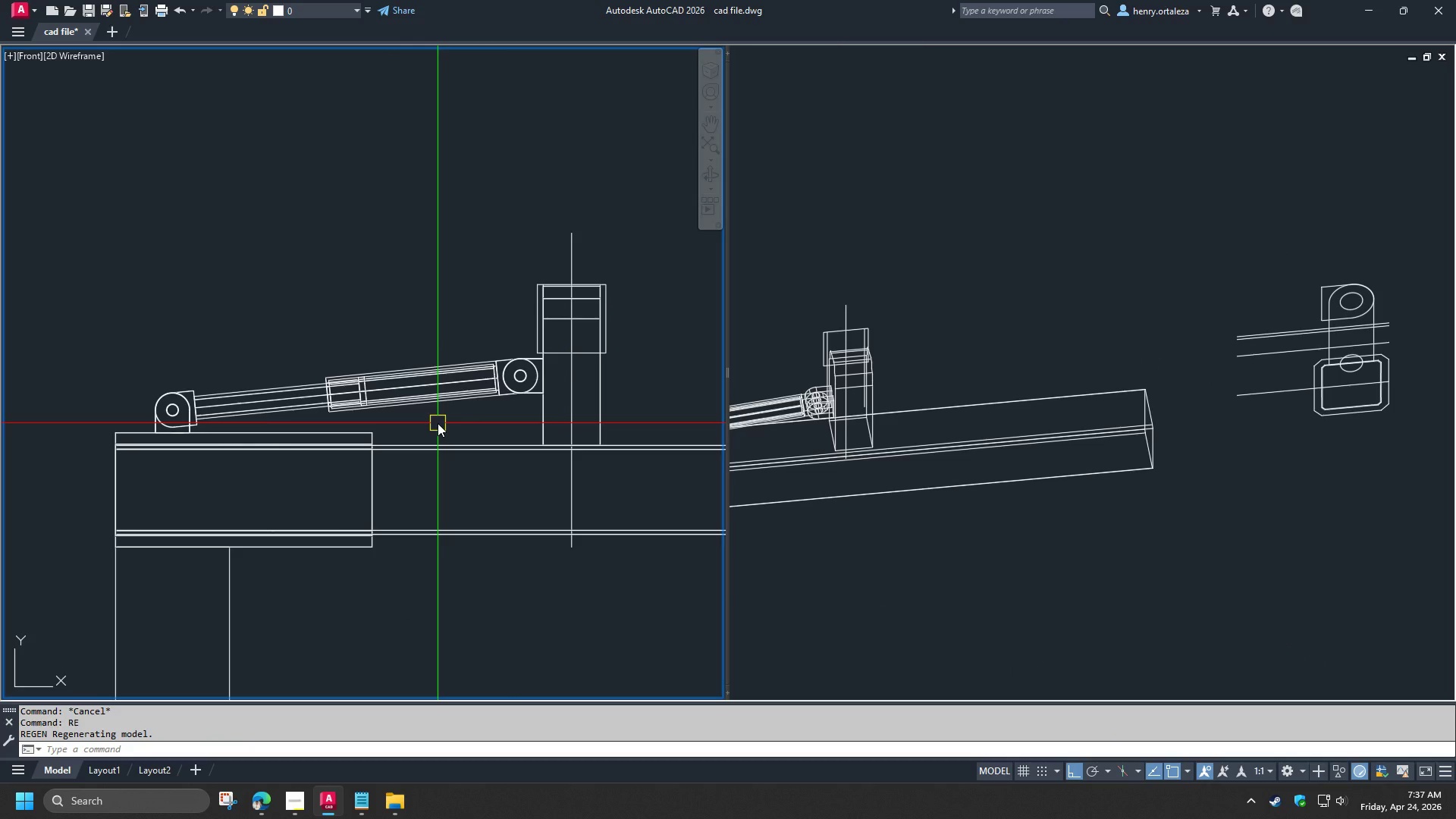 
left_click([933, 384])
 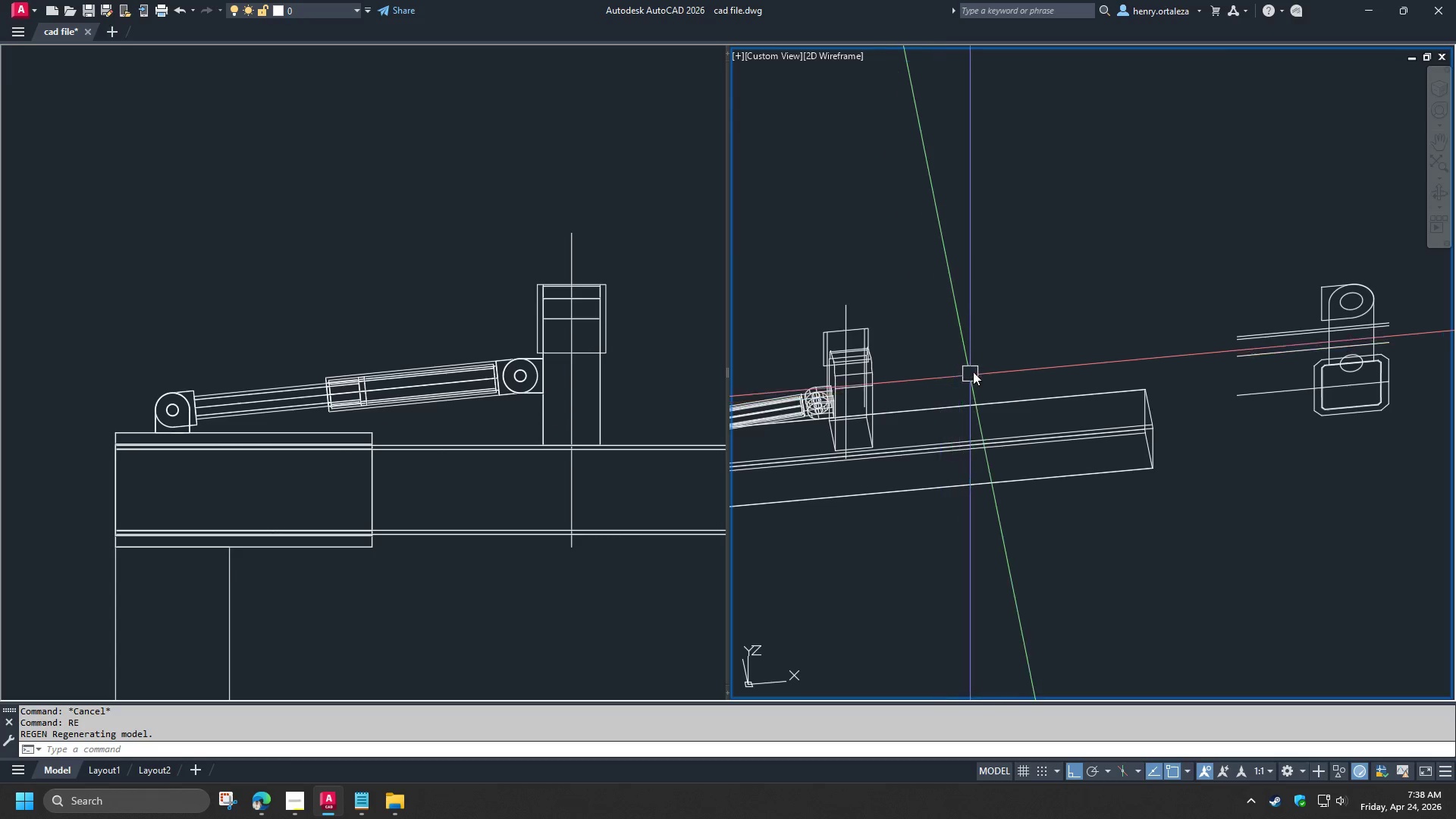 
scroll: coordinate [973, 372], scroll_direction: down, amount: 1.0
 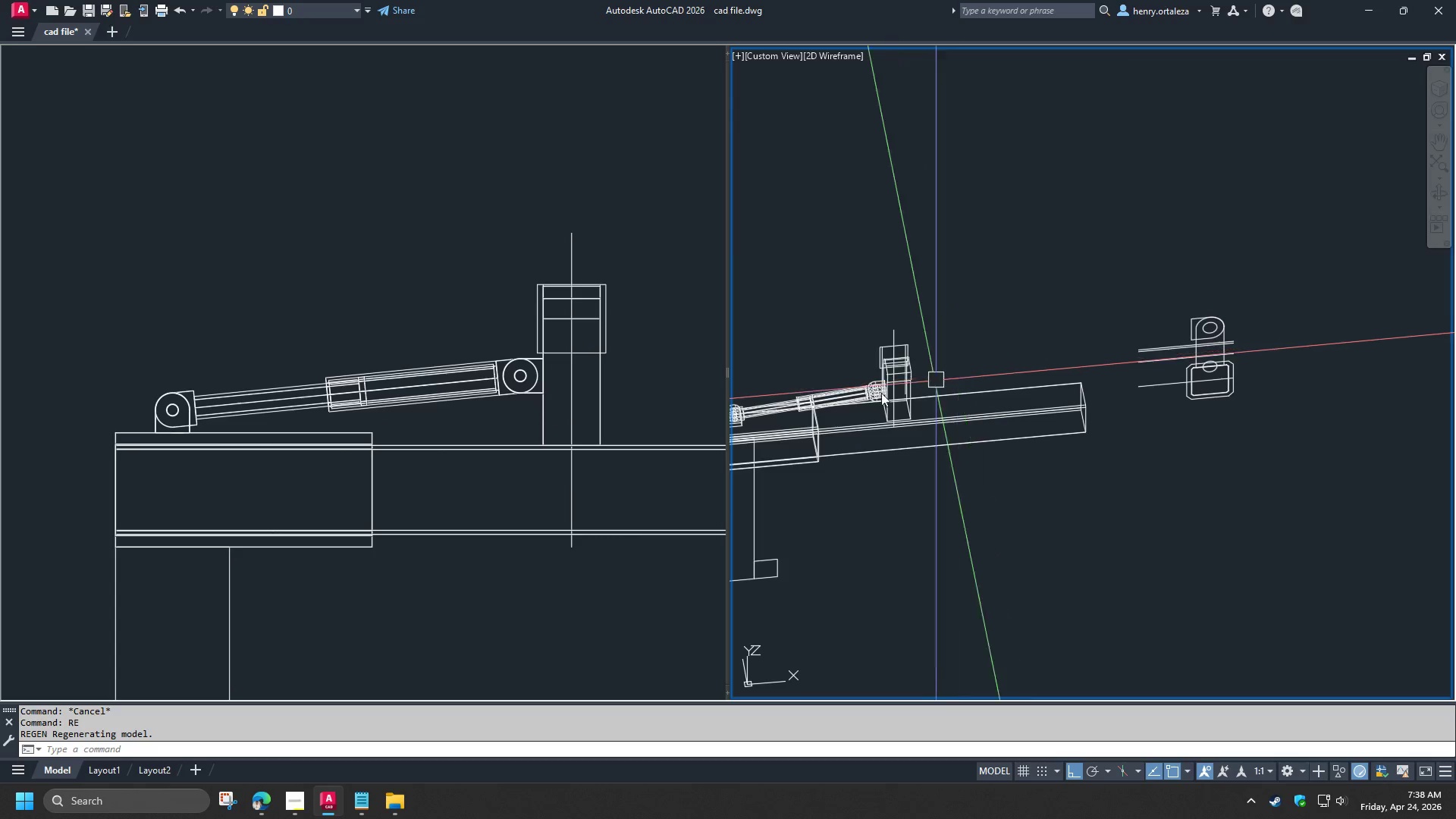 
hold_key(key=ShiftLeft, duration=1.5)
 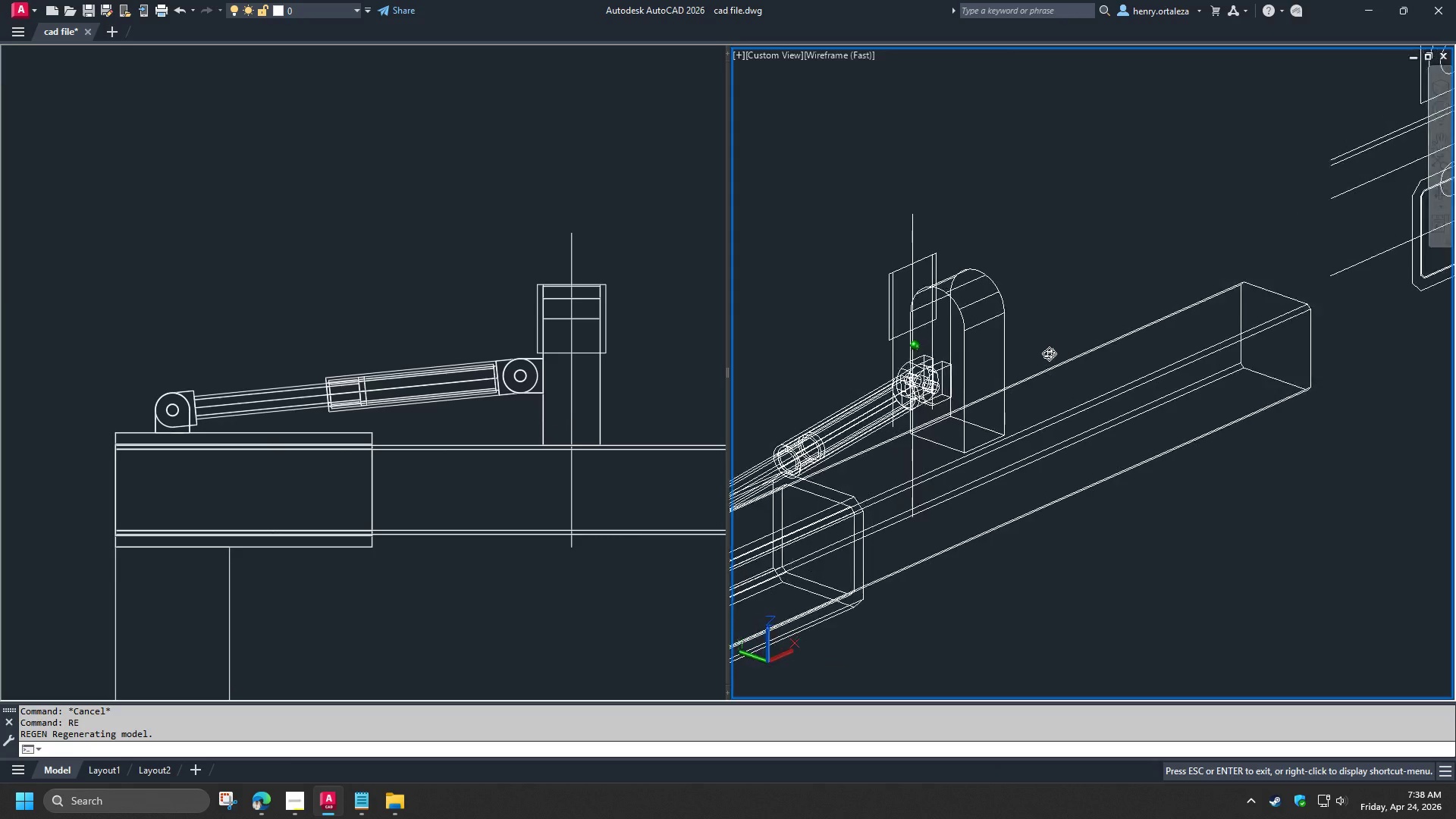 
scroll: coordinate [872, 392], scroll_direction: up, amount: 2.0
 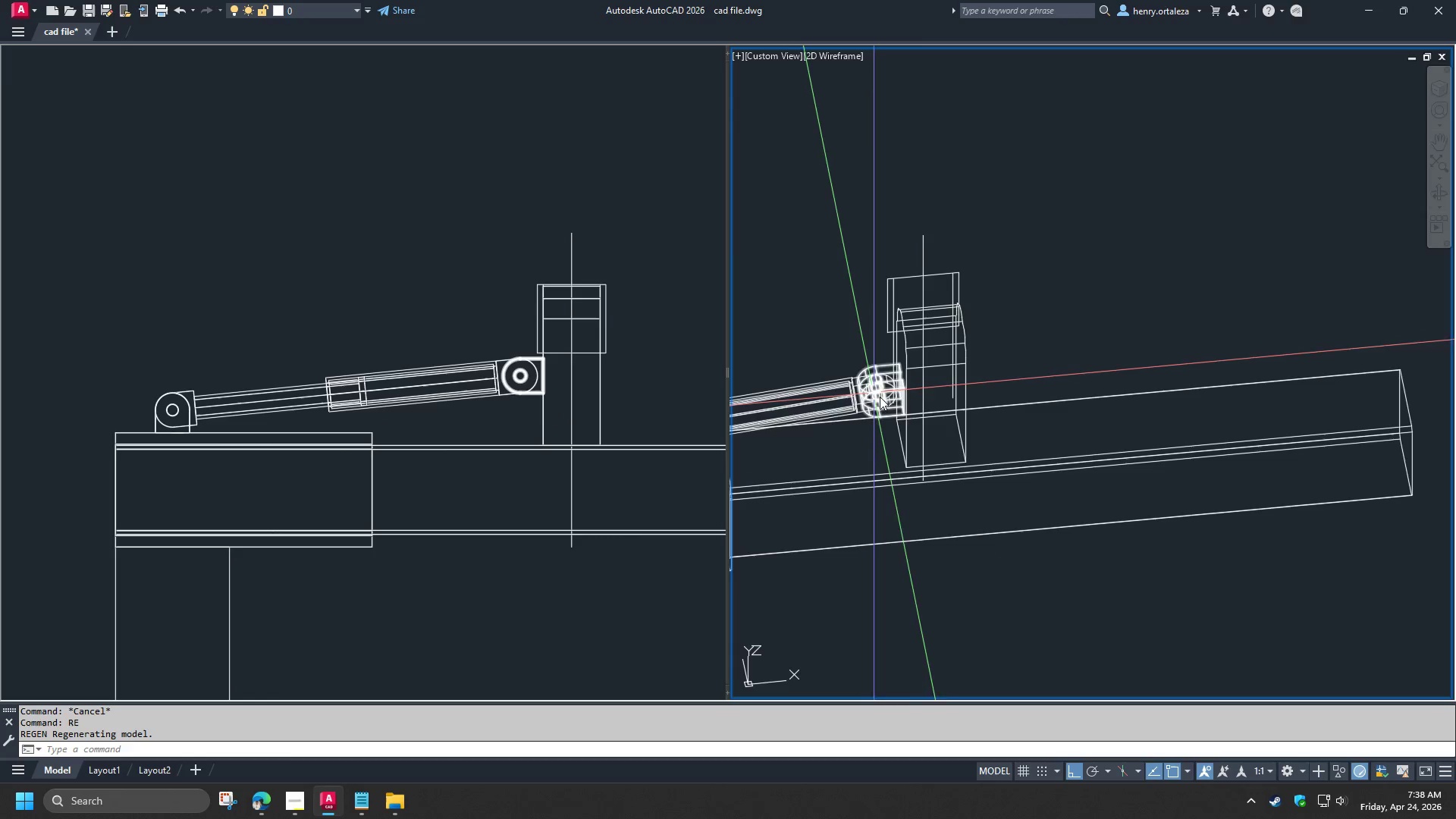 
hold_key(key=ShiftLeft, duration=1.41)
 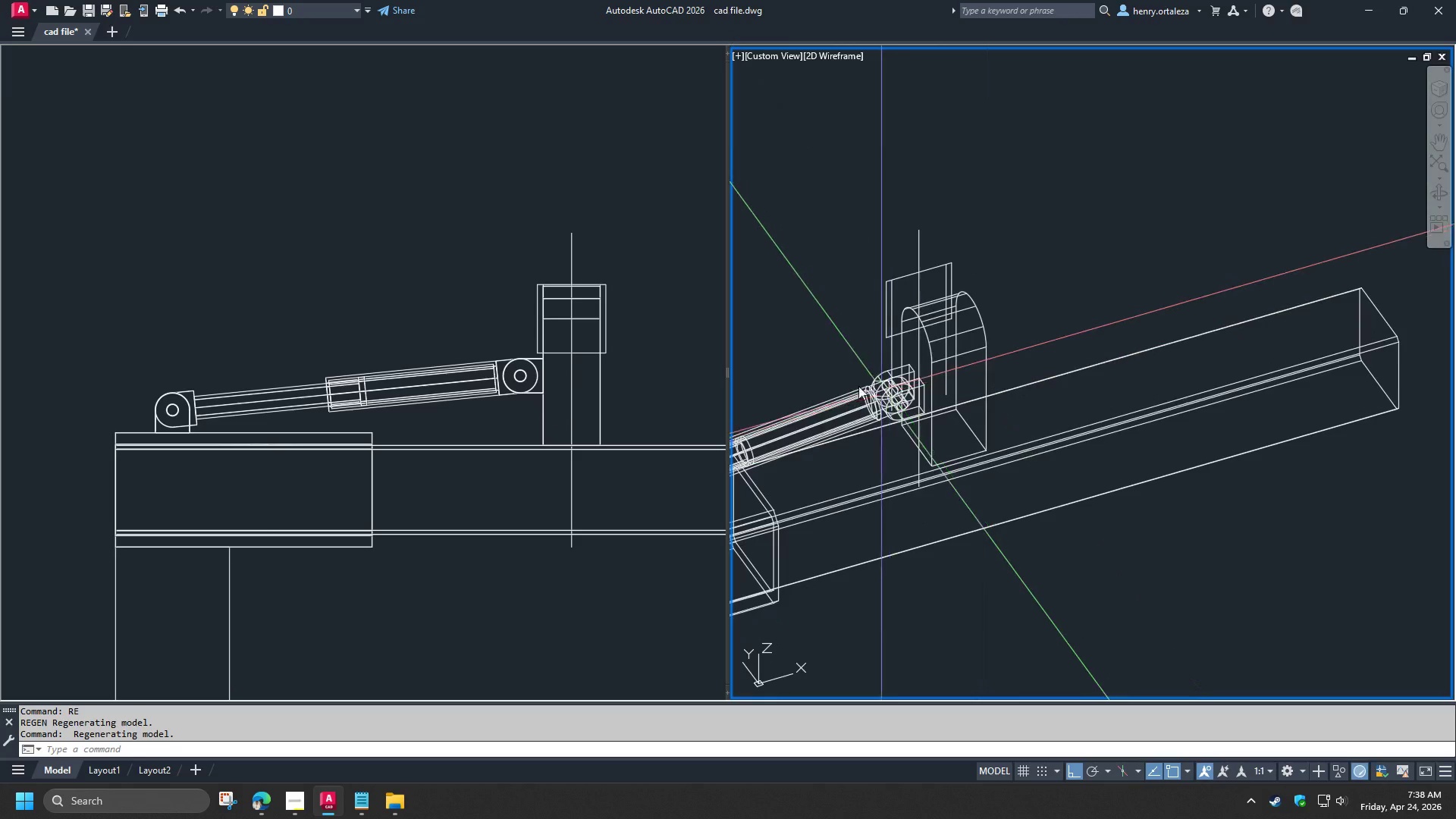 
scroll: coordinate [846, 383], scroll_direction: down, amount: 2.0
 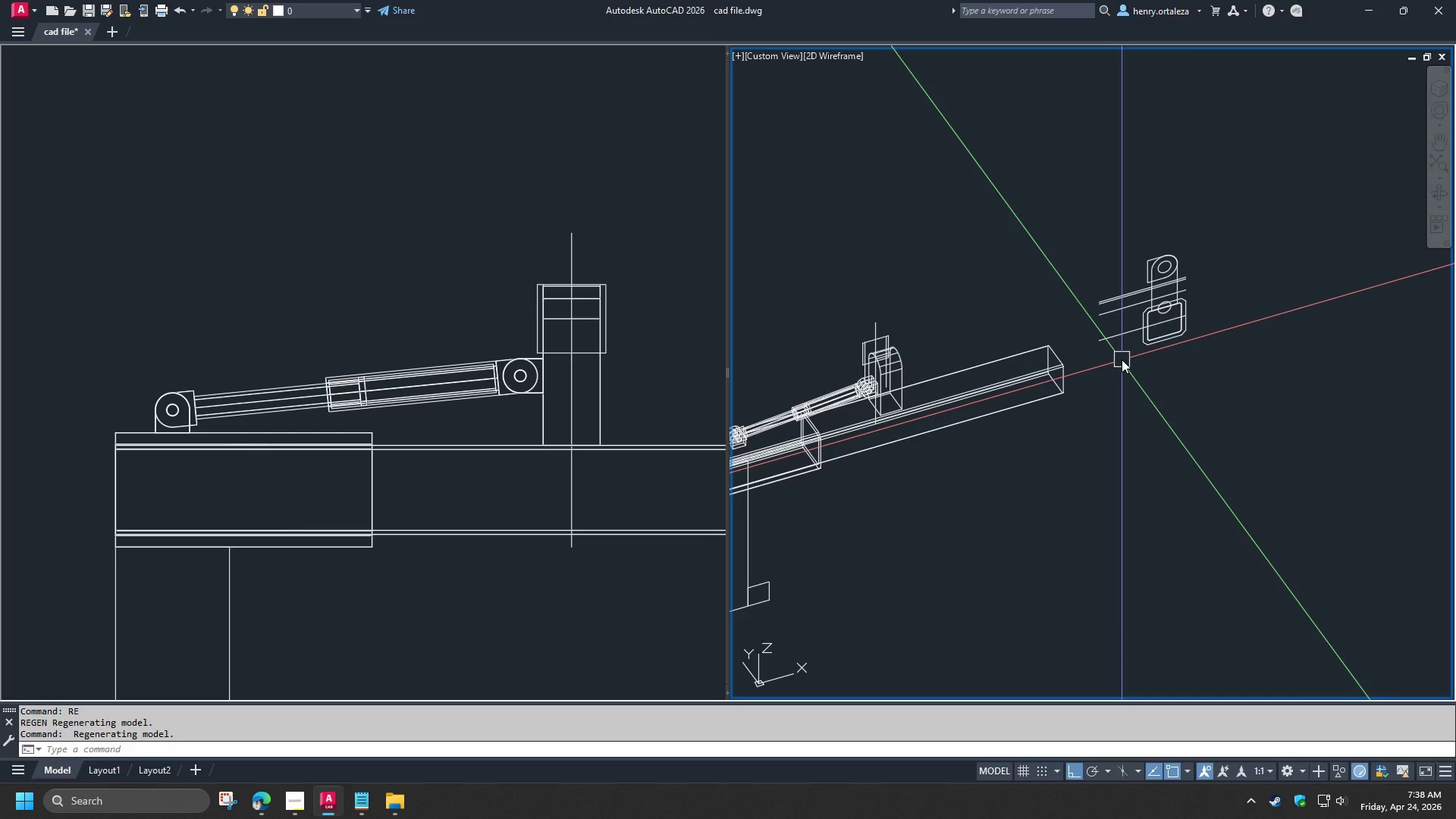 
scroll: coordinate [1221, 265], scroll_direction: up, amount: 3.0
 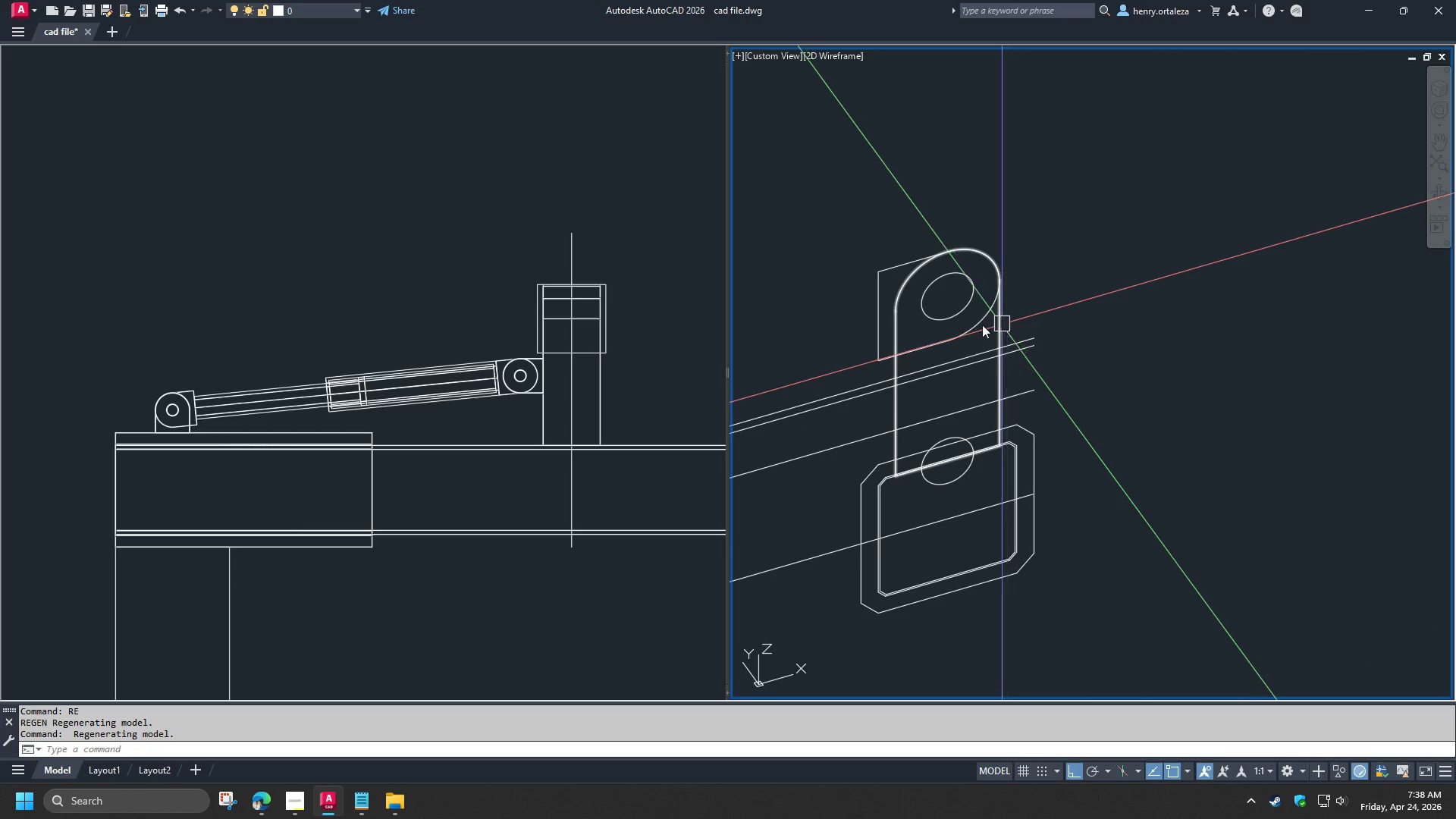 
left_click([619, 367])
 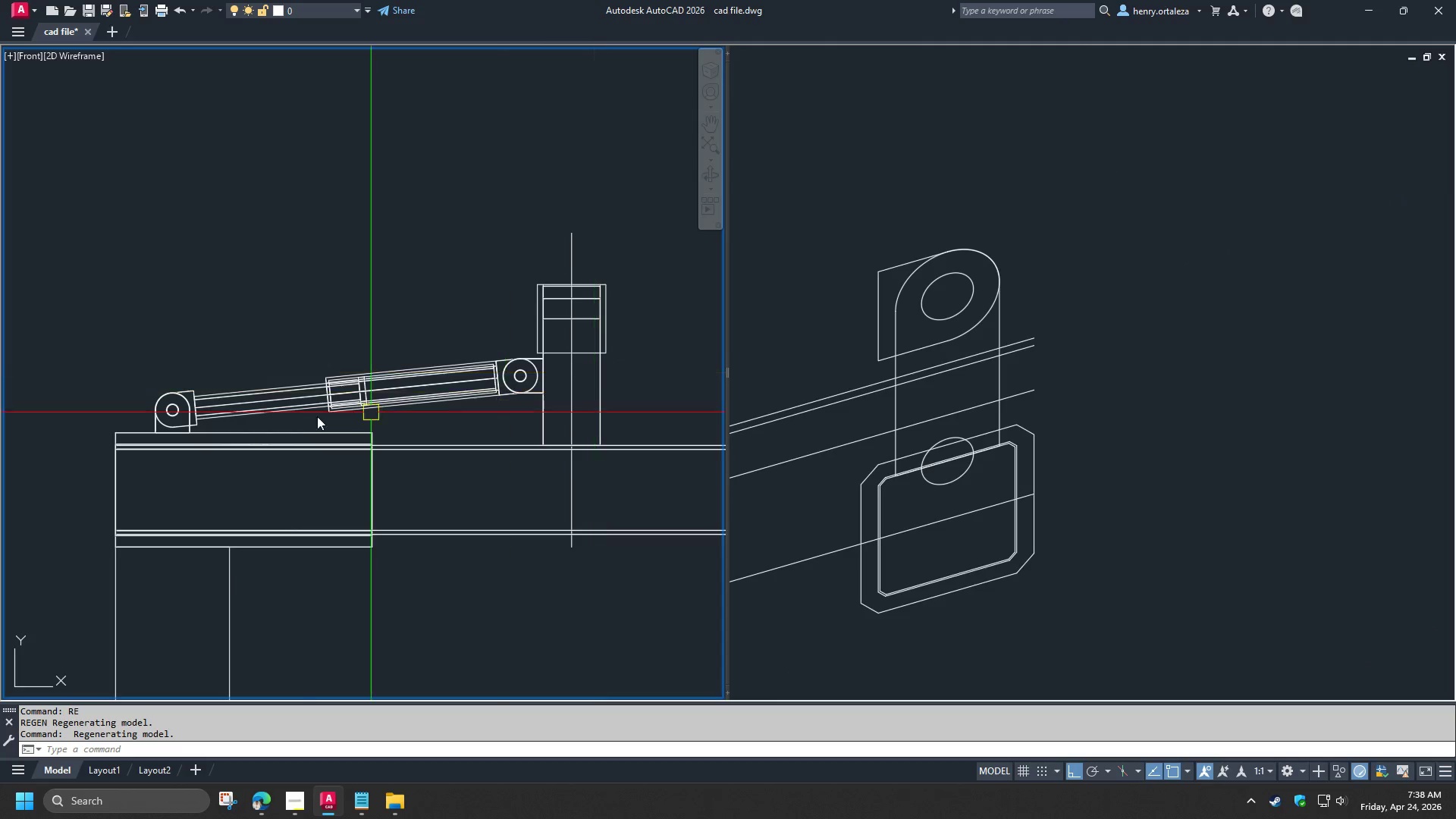 
scroll: coordinate [294, 421], scroll_direction: down, amount: 3.0
 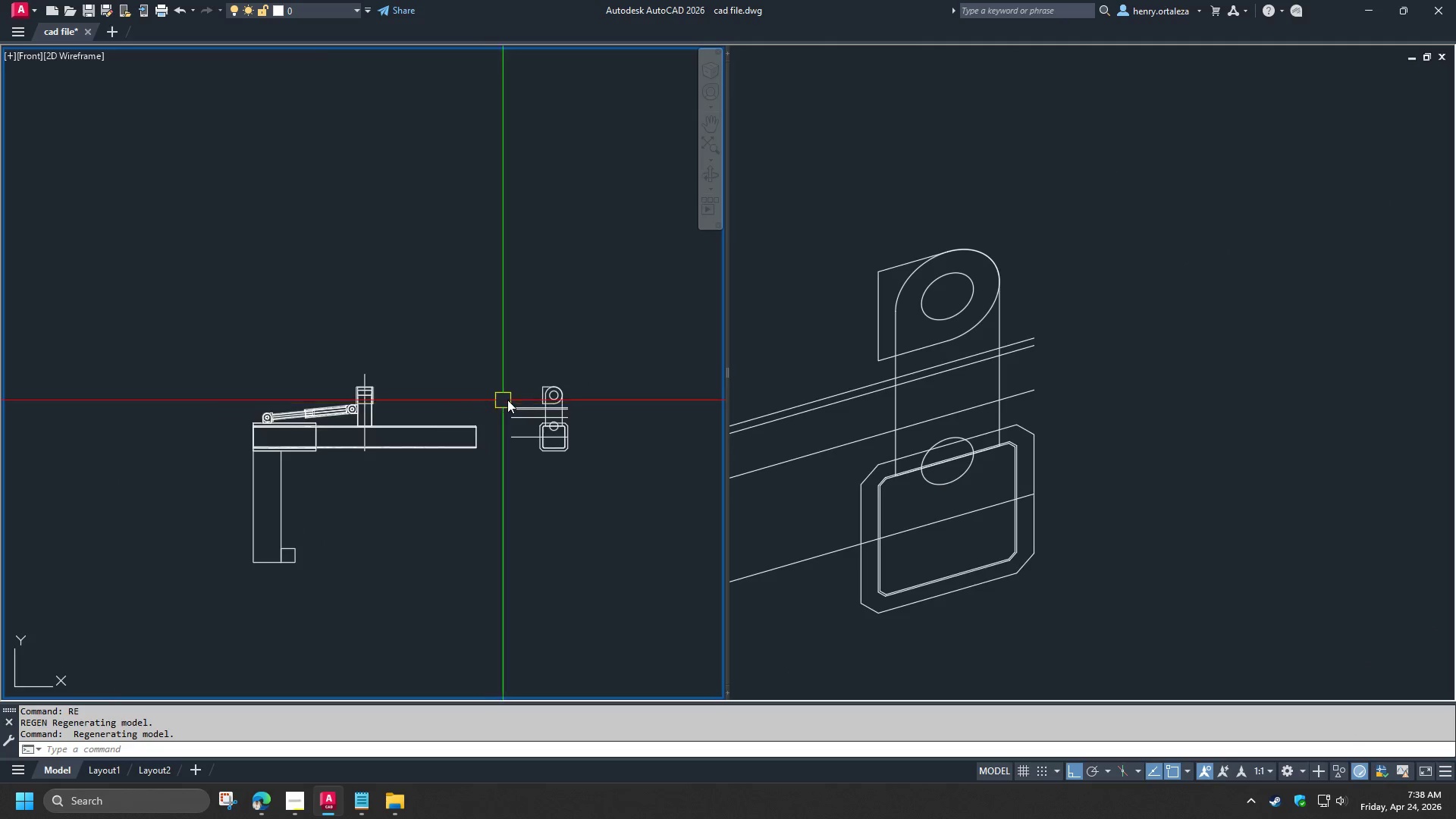 
scroll: coordinate [560, 400], scroll_direction: up, amount: 4.0
 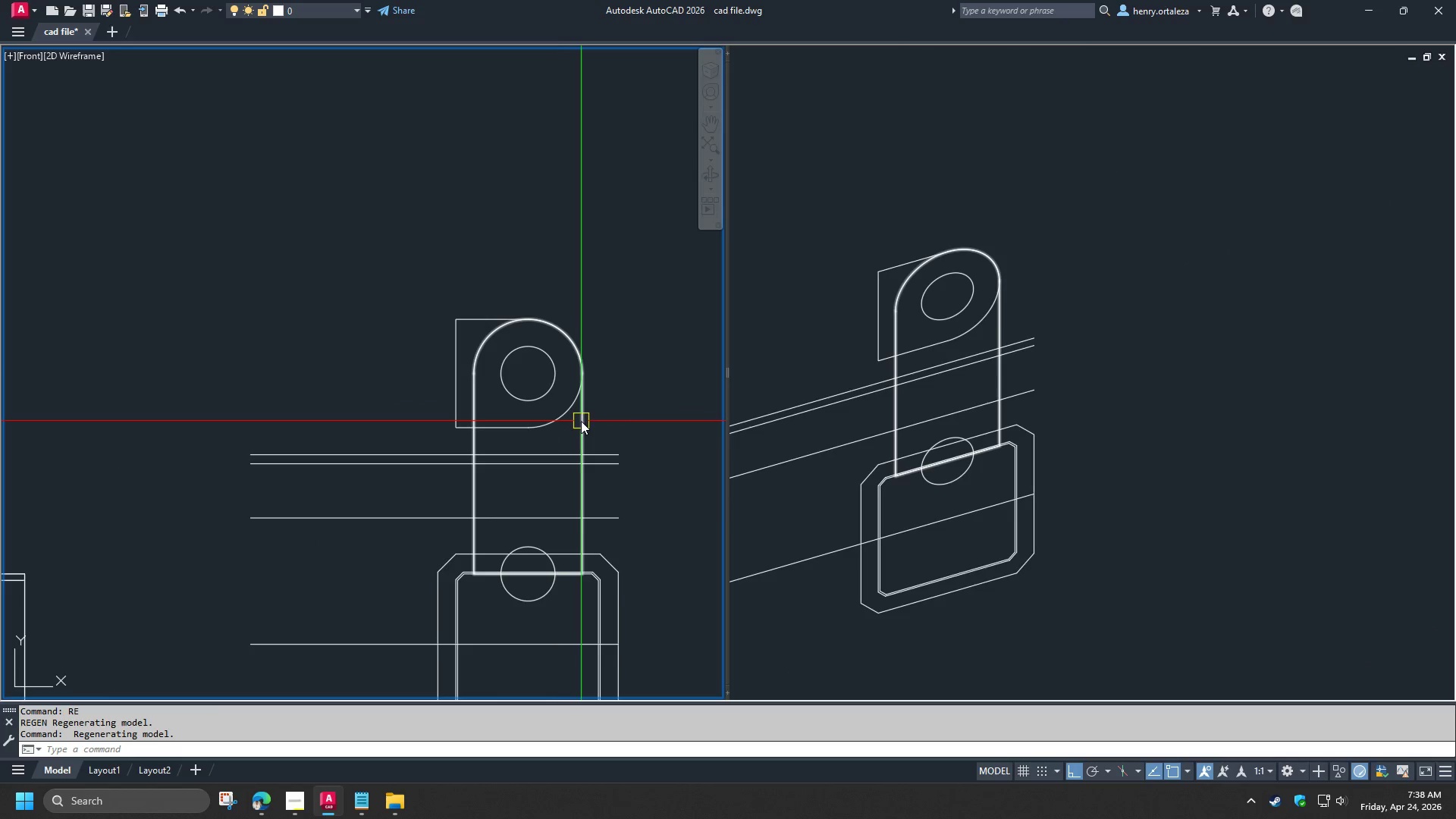 
left_click([581, 421])
 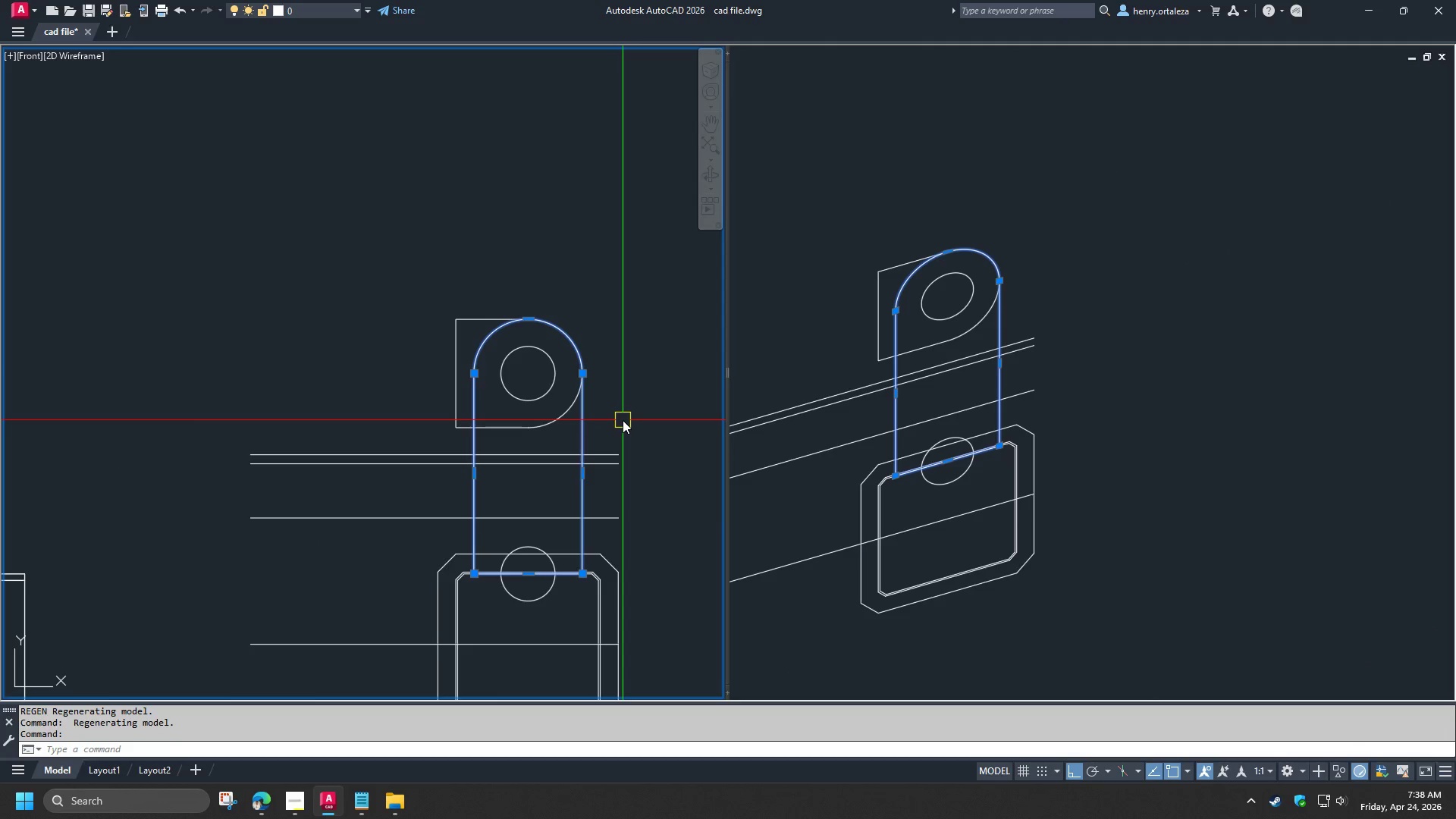 
key(Control+Shift+C)
 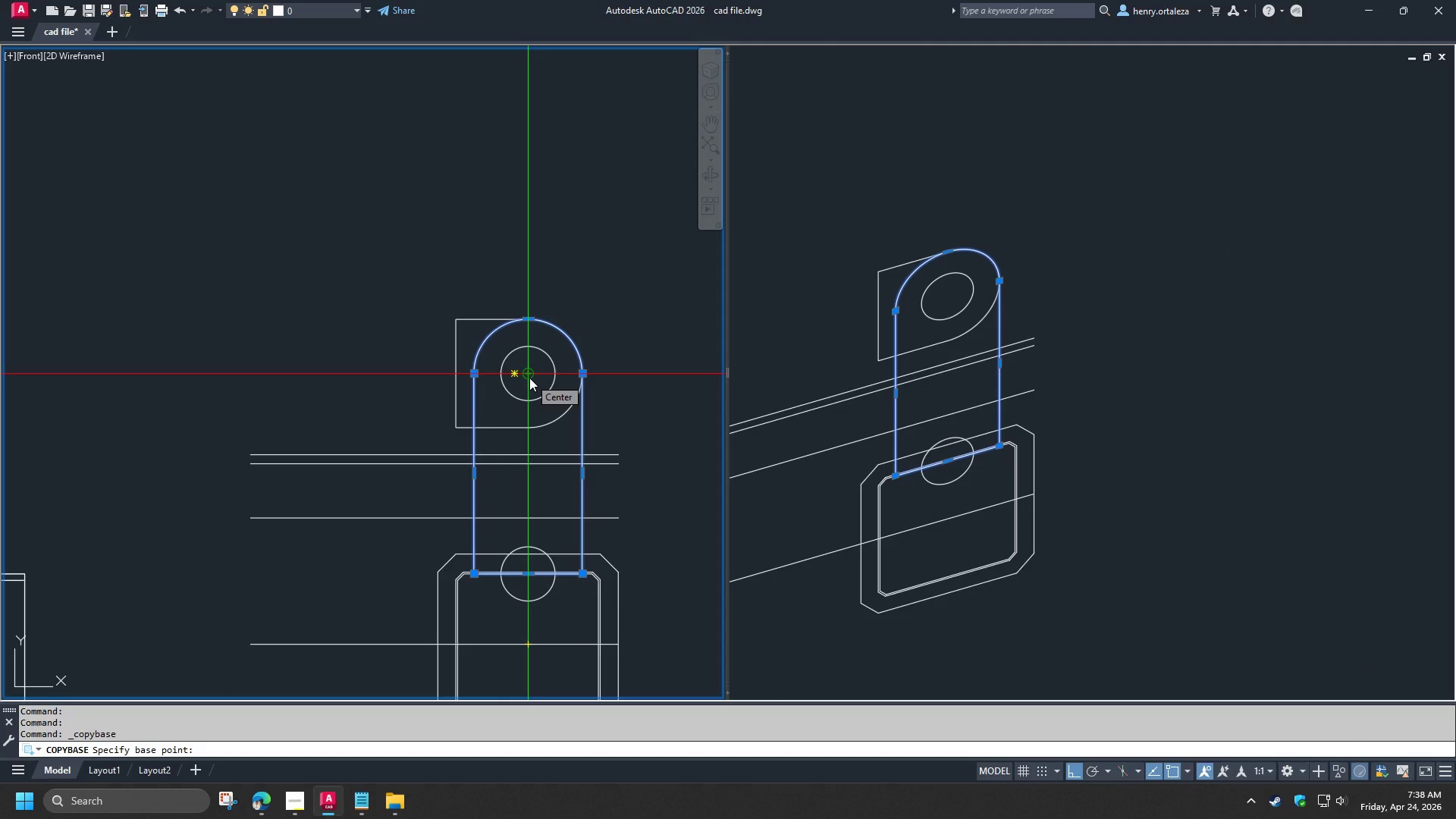 
key(Escape)
 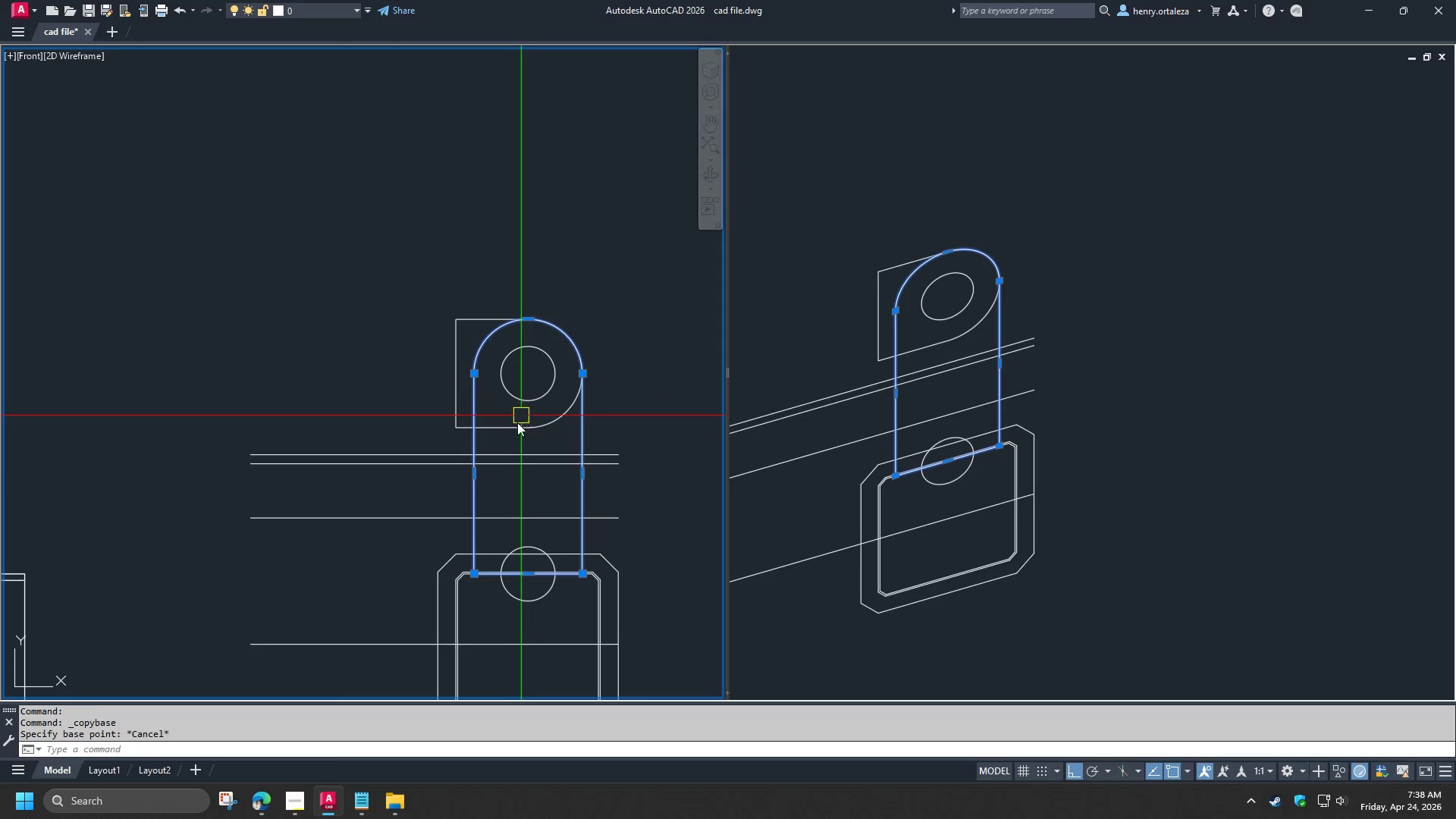 
key(Escape)
 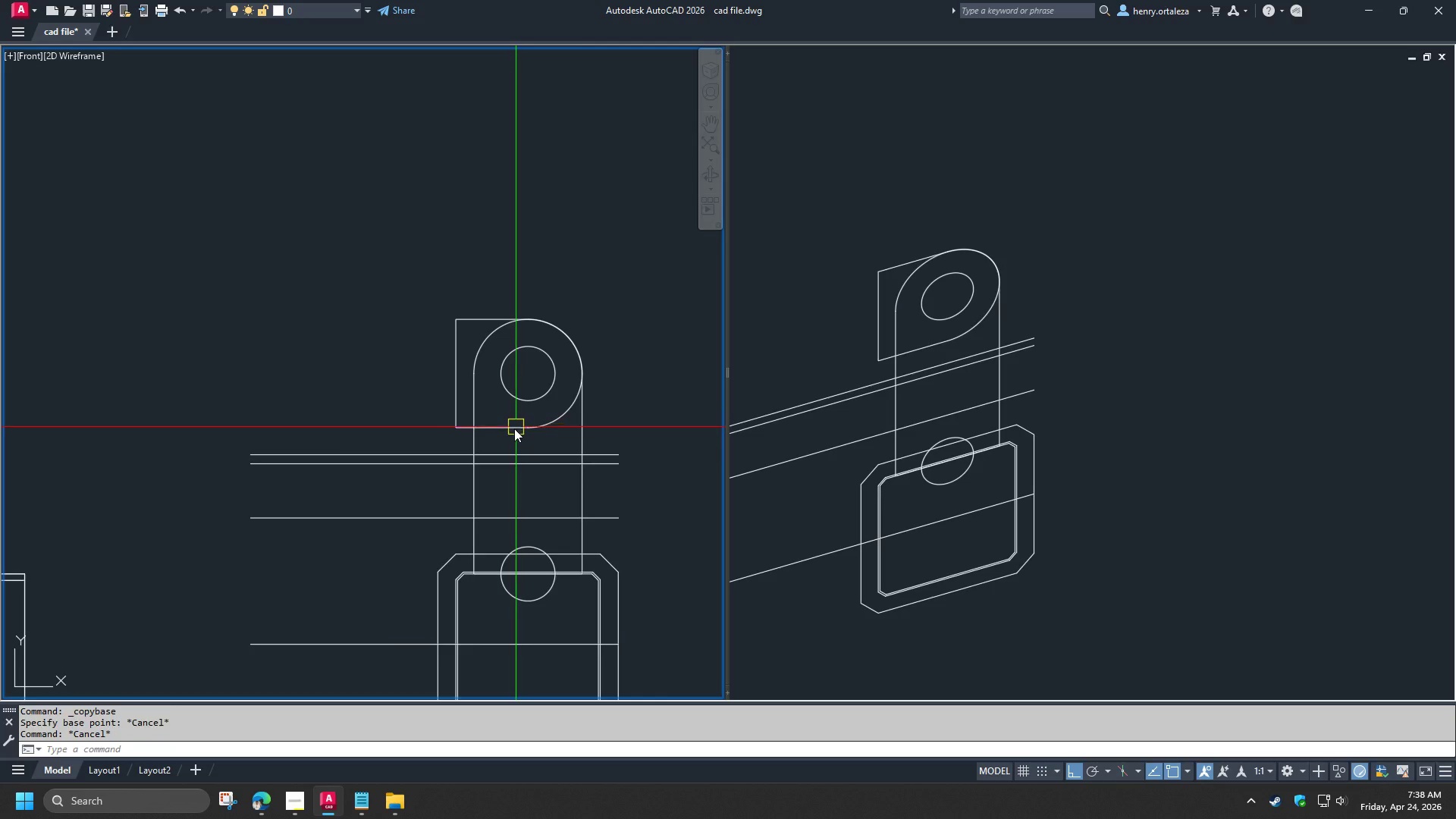 
key(Escape)
 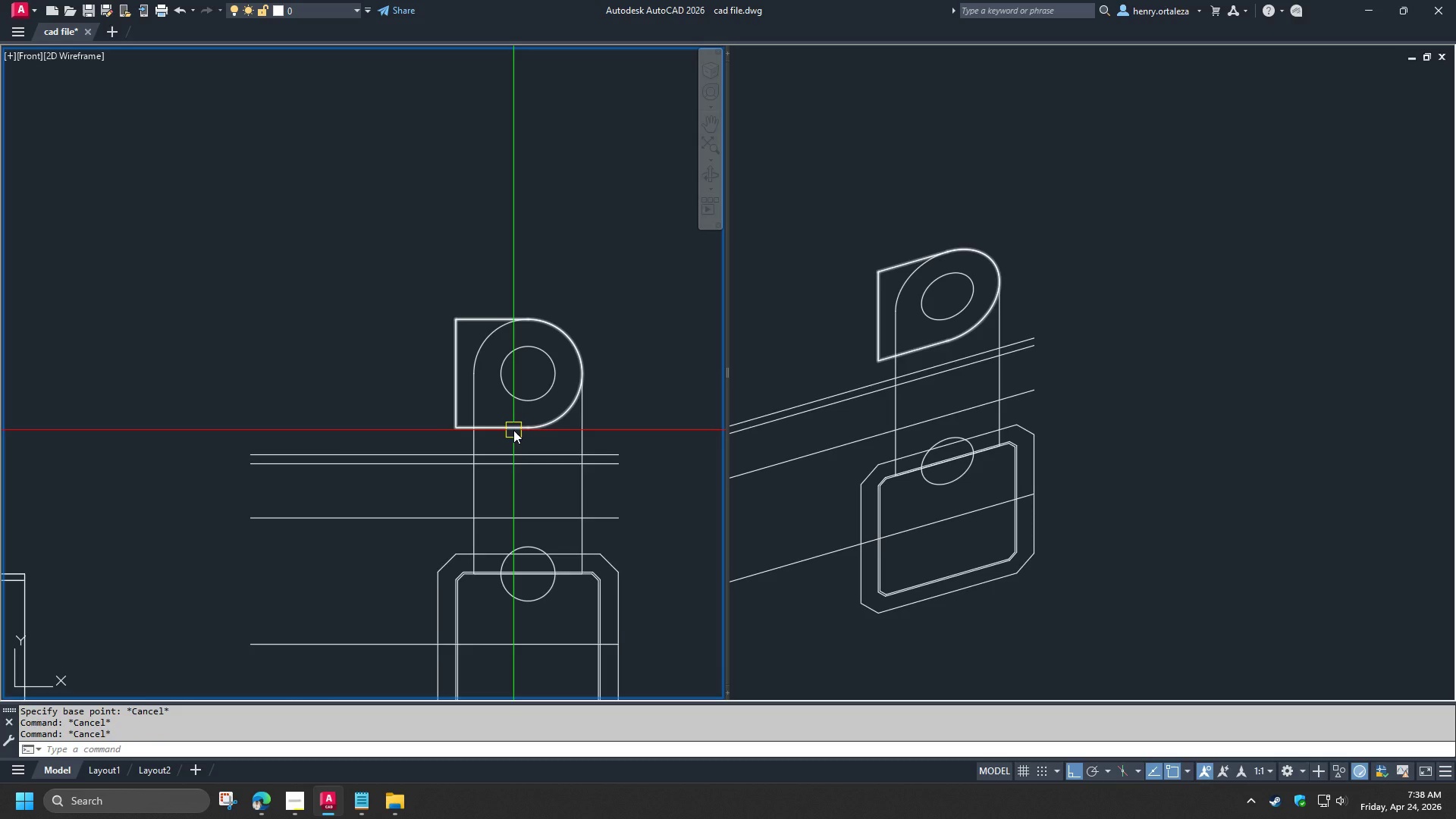 
left_click([513, 430])
 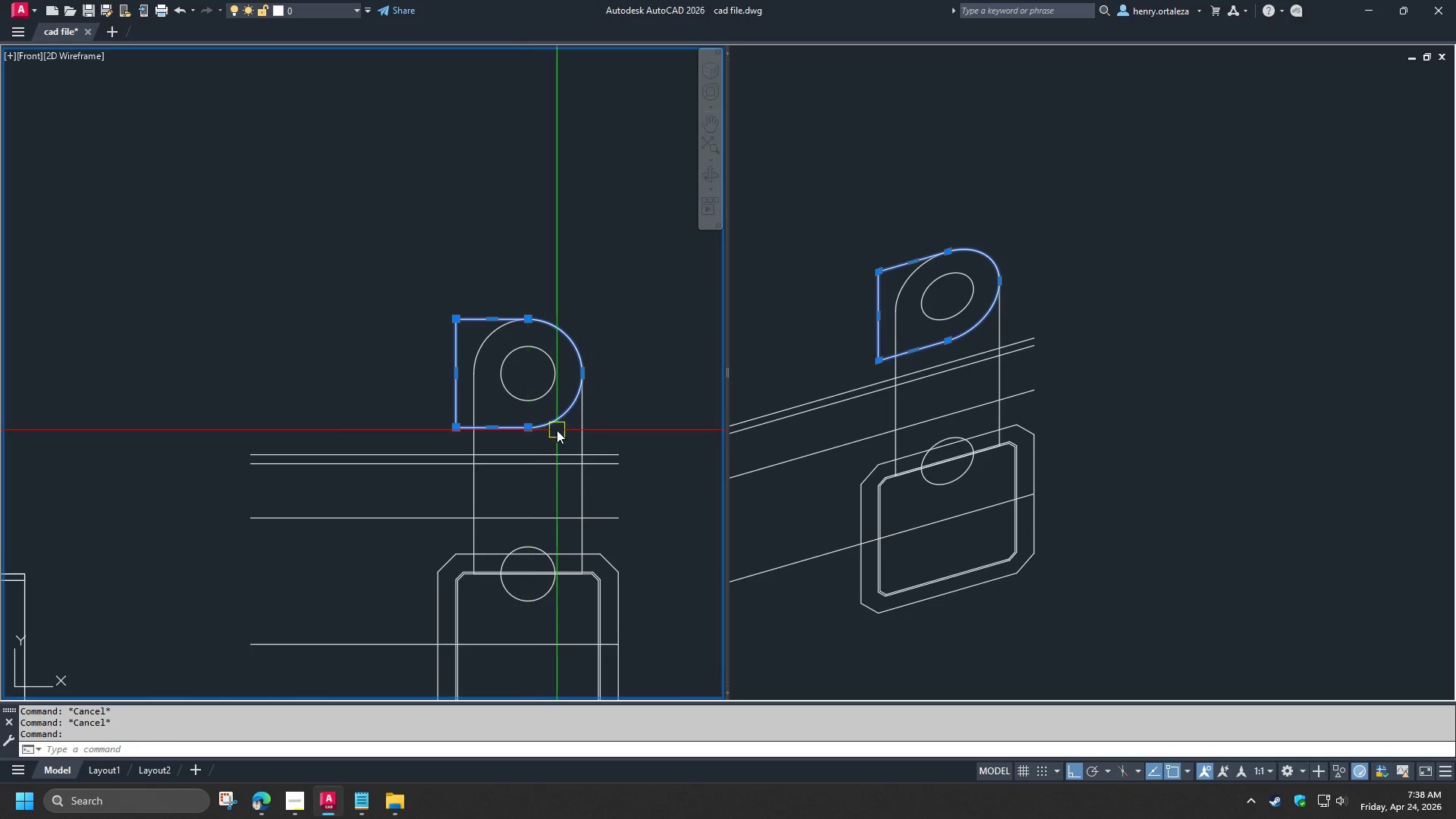 
key(Control+Shift+C)
 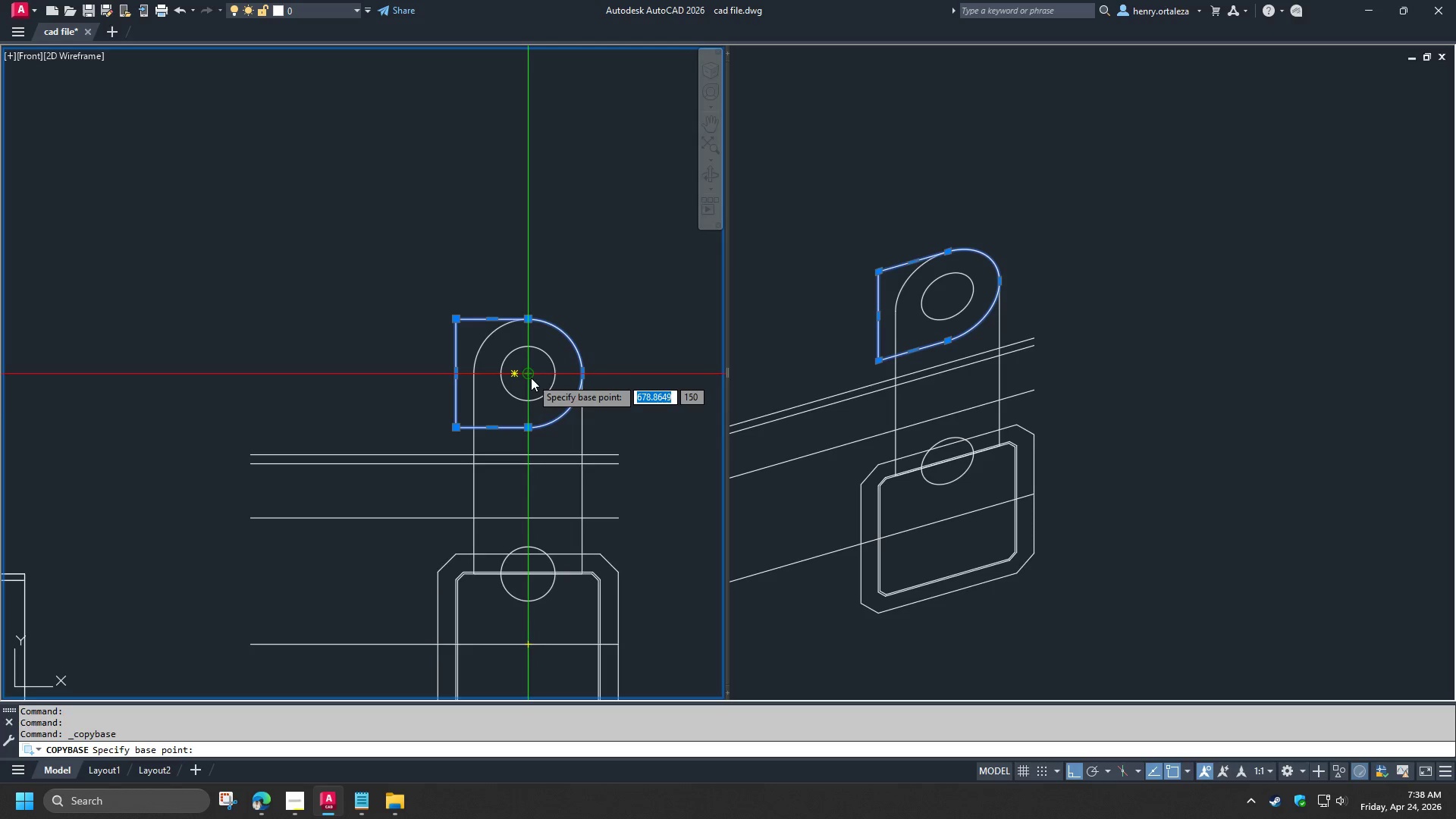 
left_click([531, 378])
 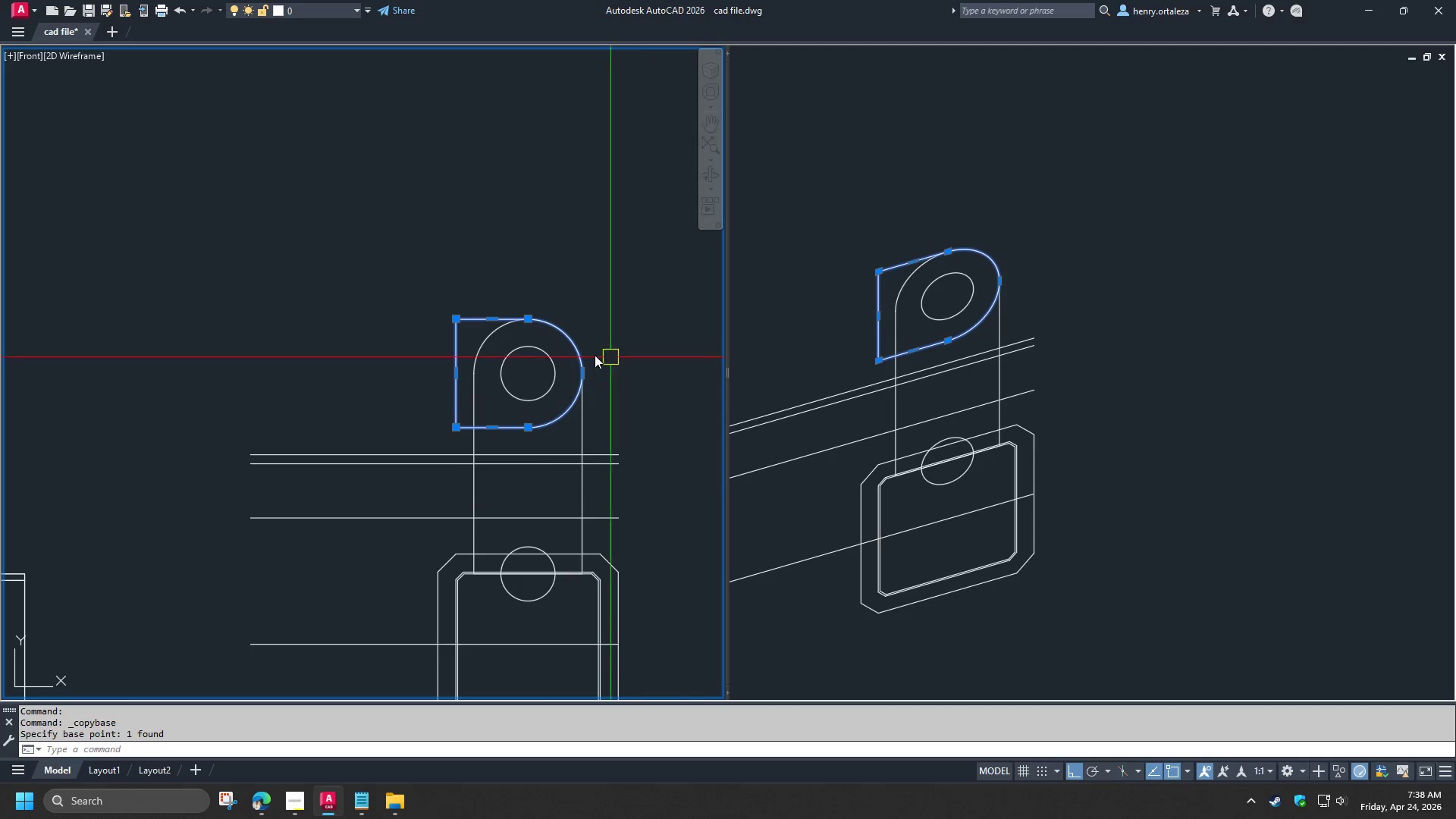 
key(Control+Shift+C)
 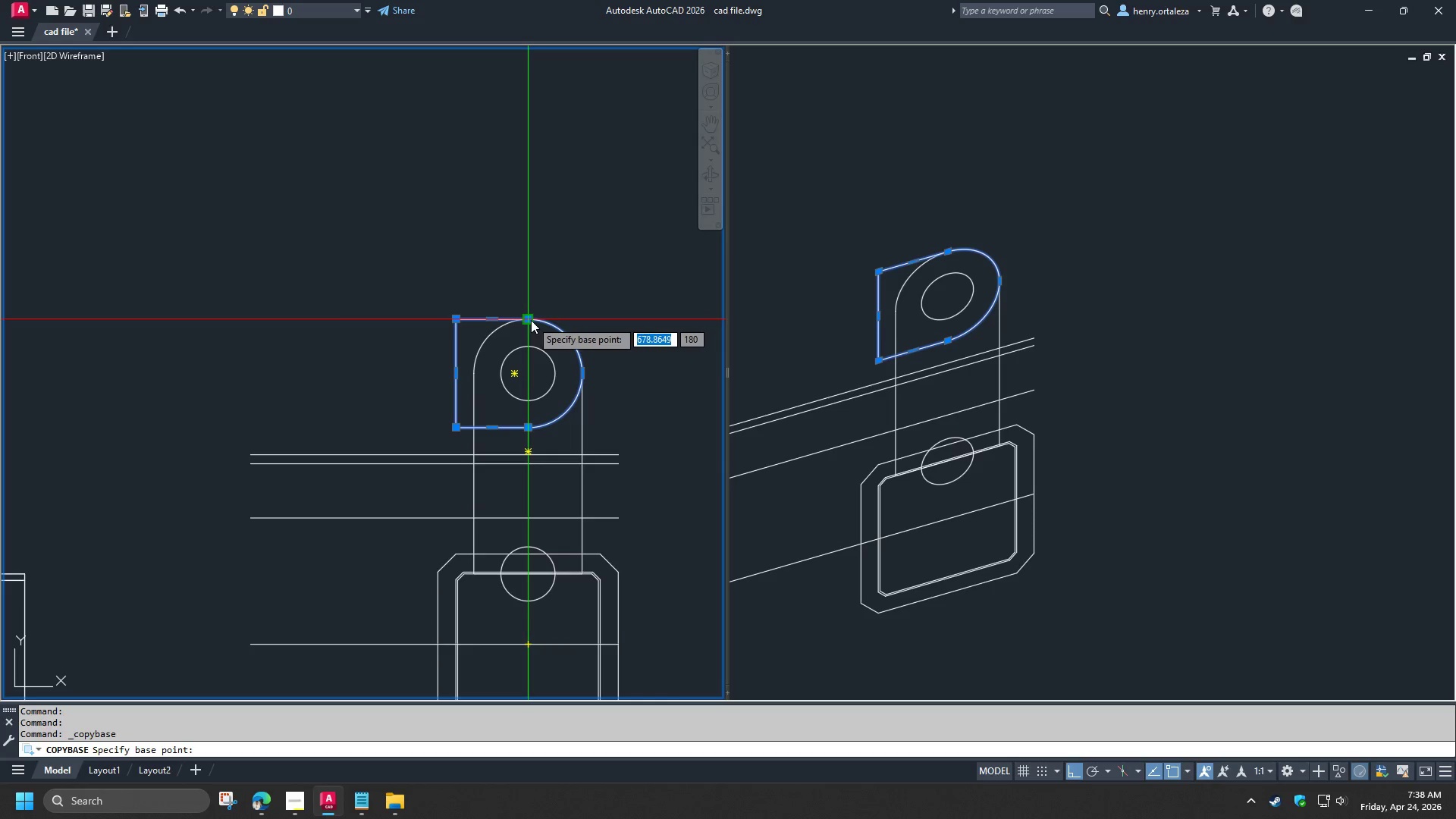 
left_click([531, 320])
 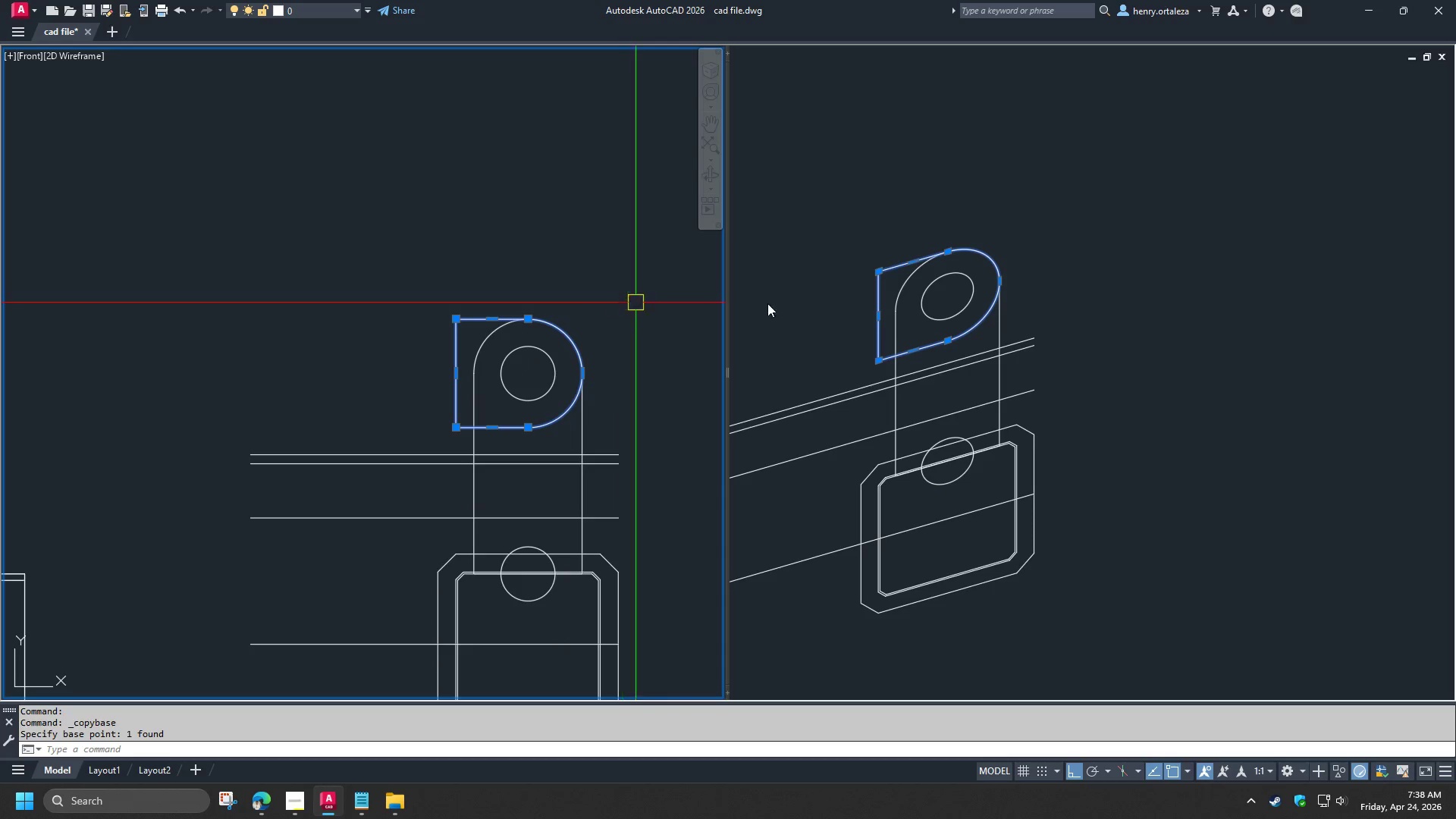 
left_click([851, 308])
 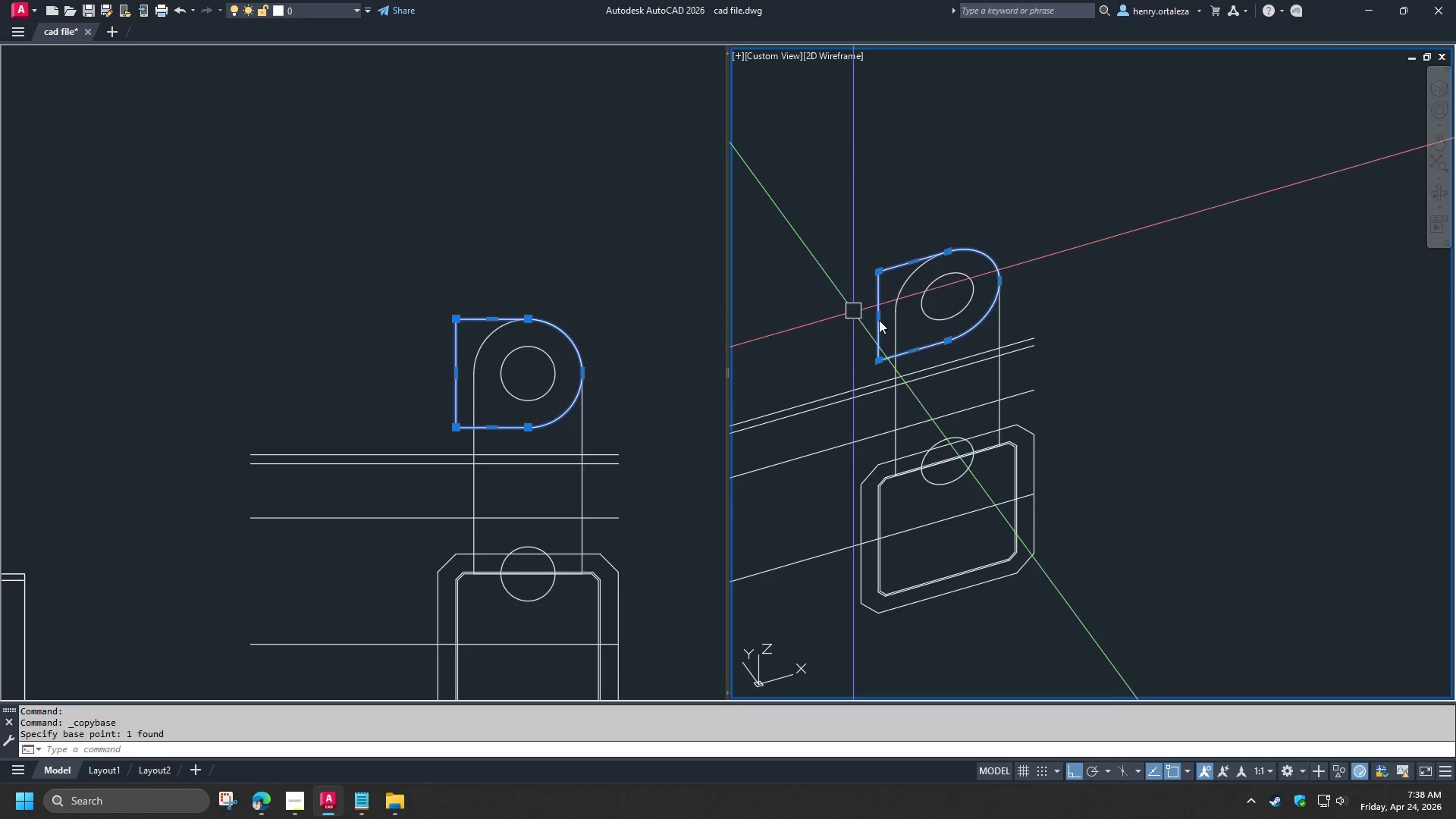 
key(Escape)
 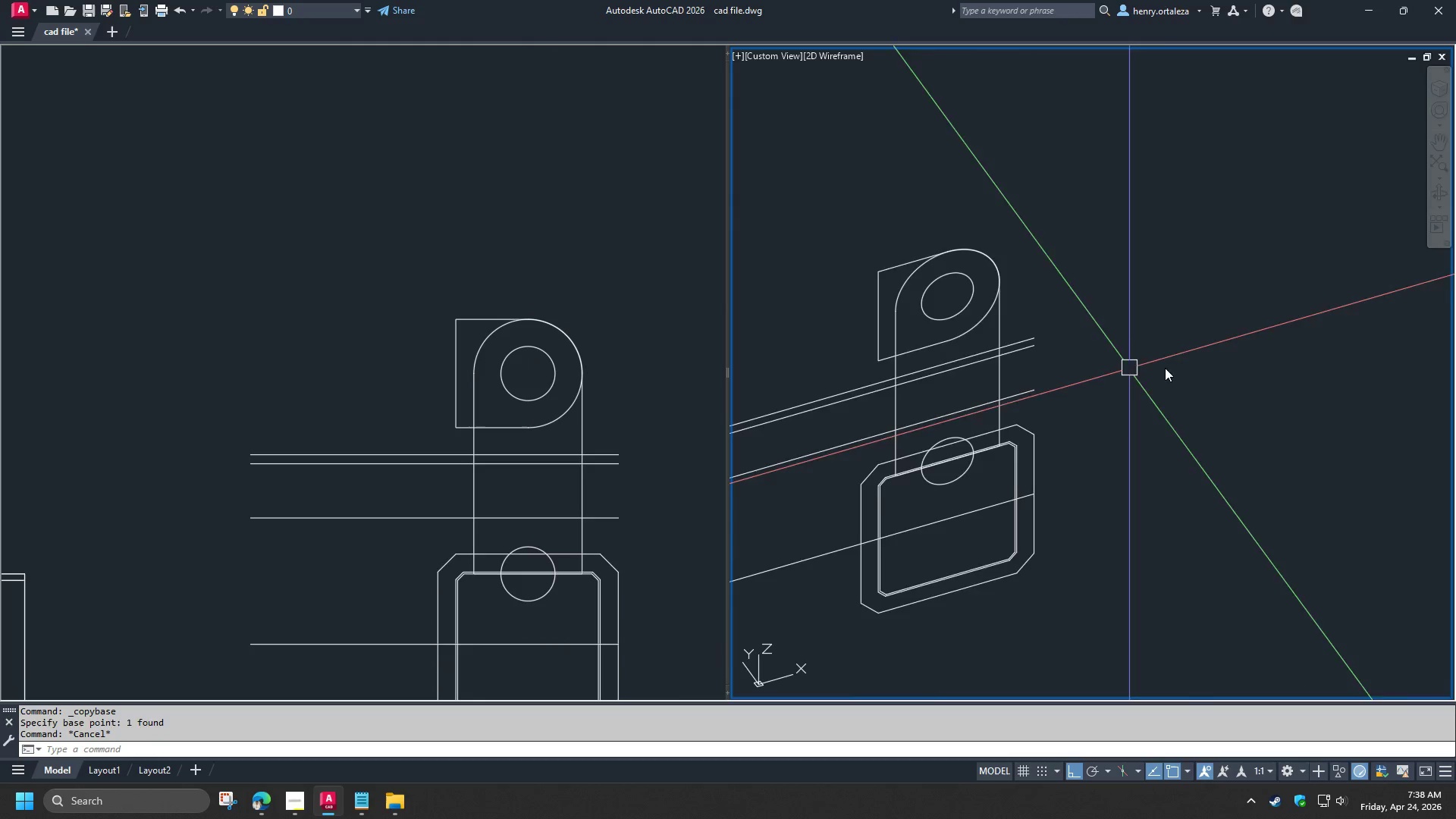 
scroll: coordinate [1216, 368], scroll_direction: down, amount: 3.0
 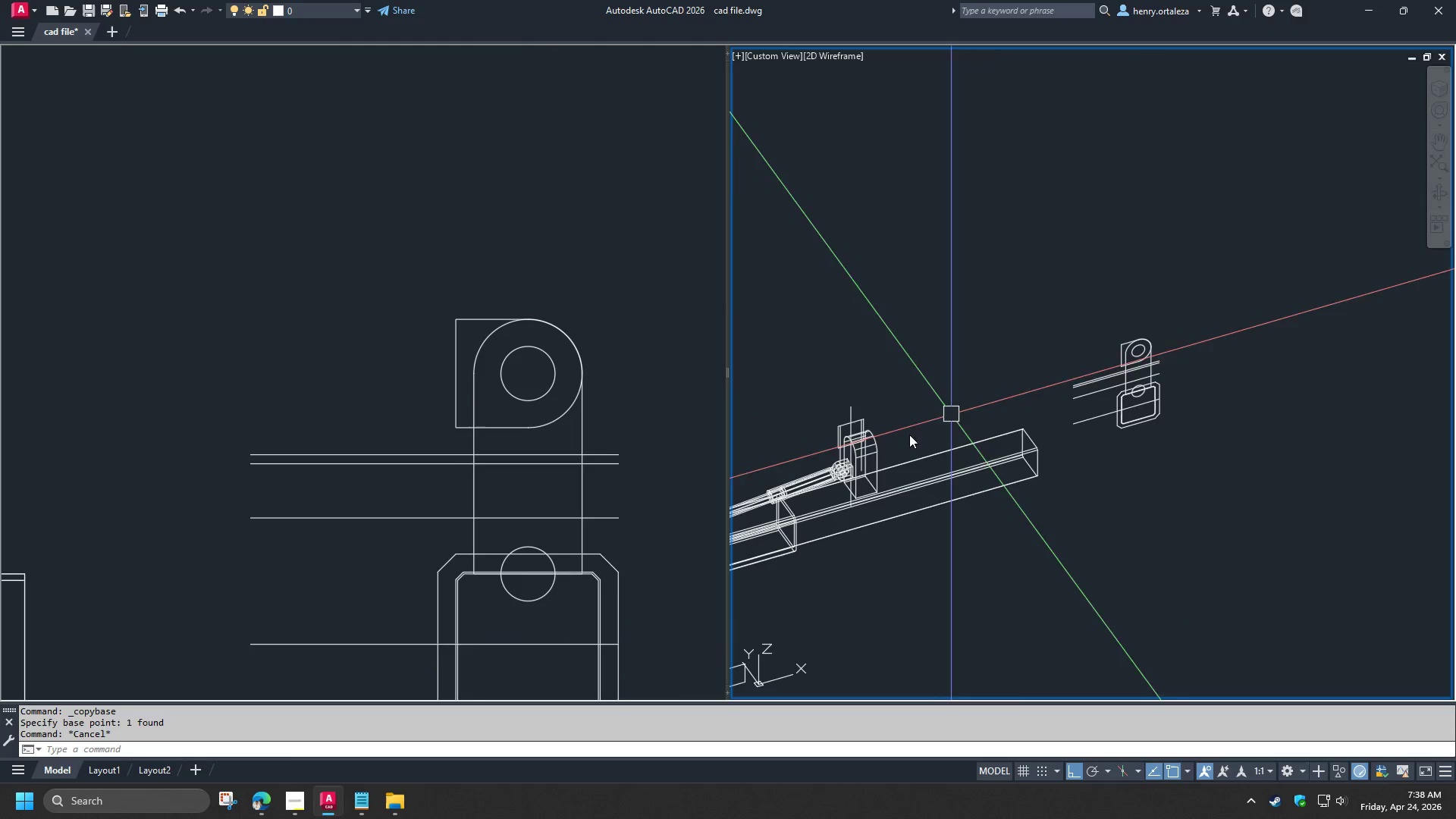 
scroll: coordinate [839, 461], scroll_direction: up, amount: 4.0
 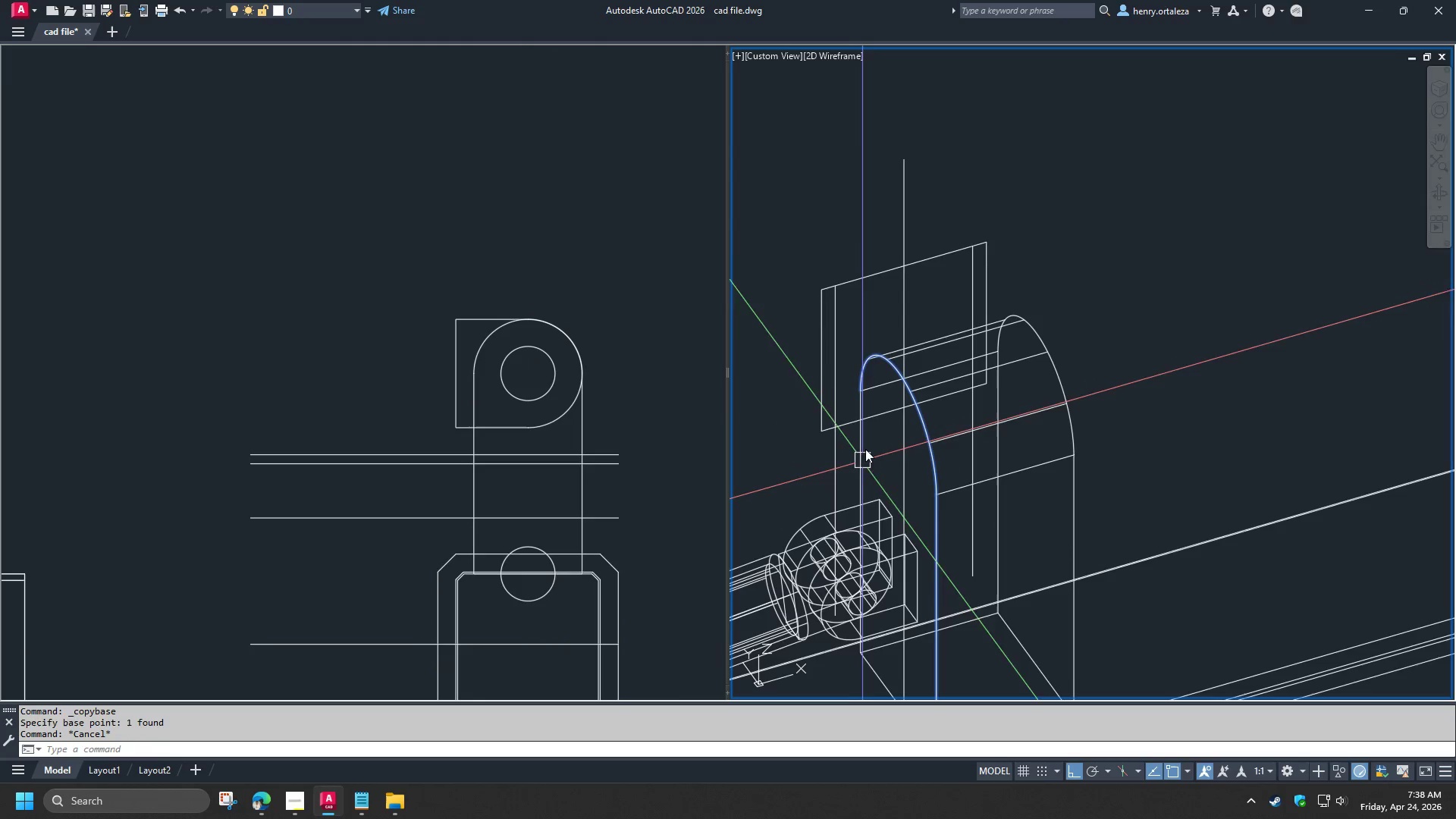 
key(Control+V)
 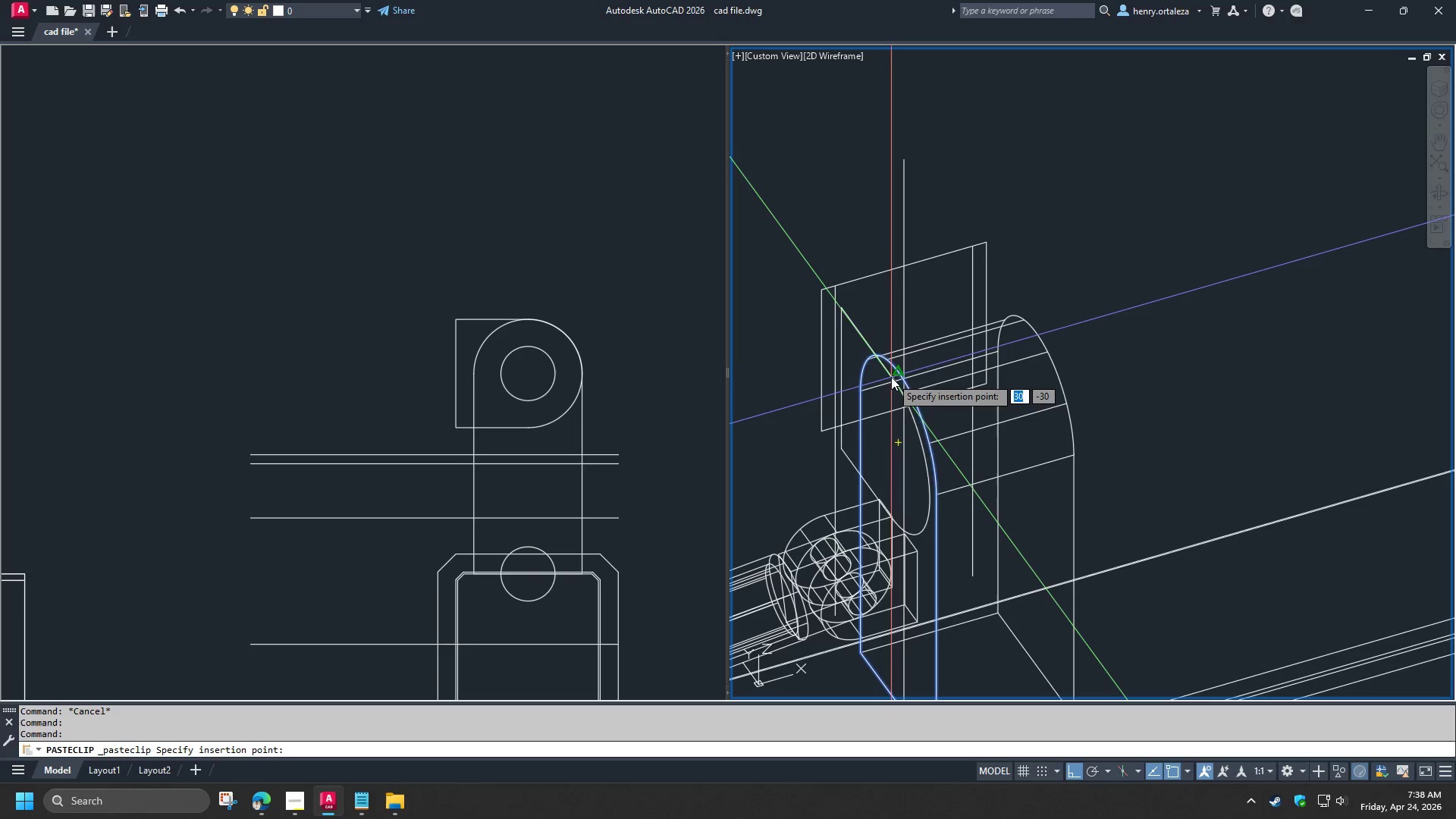 
left_click([891, 377])
 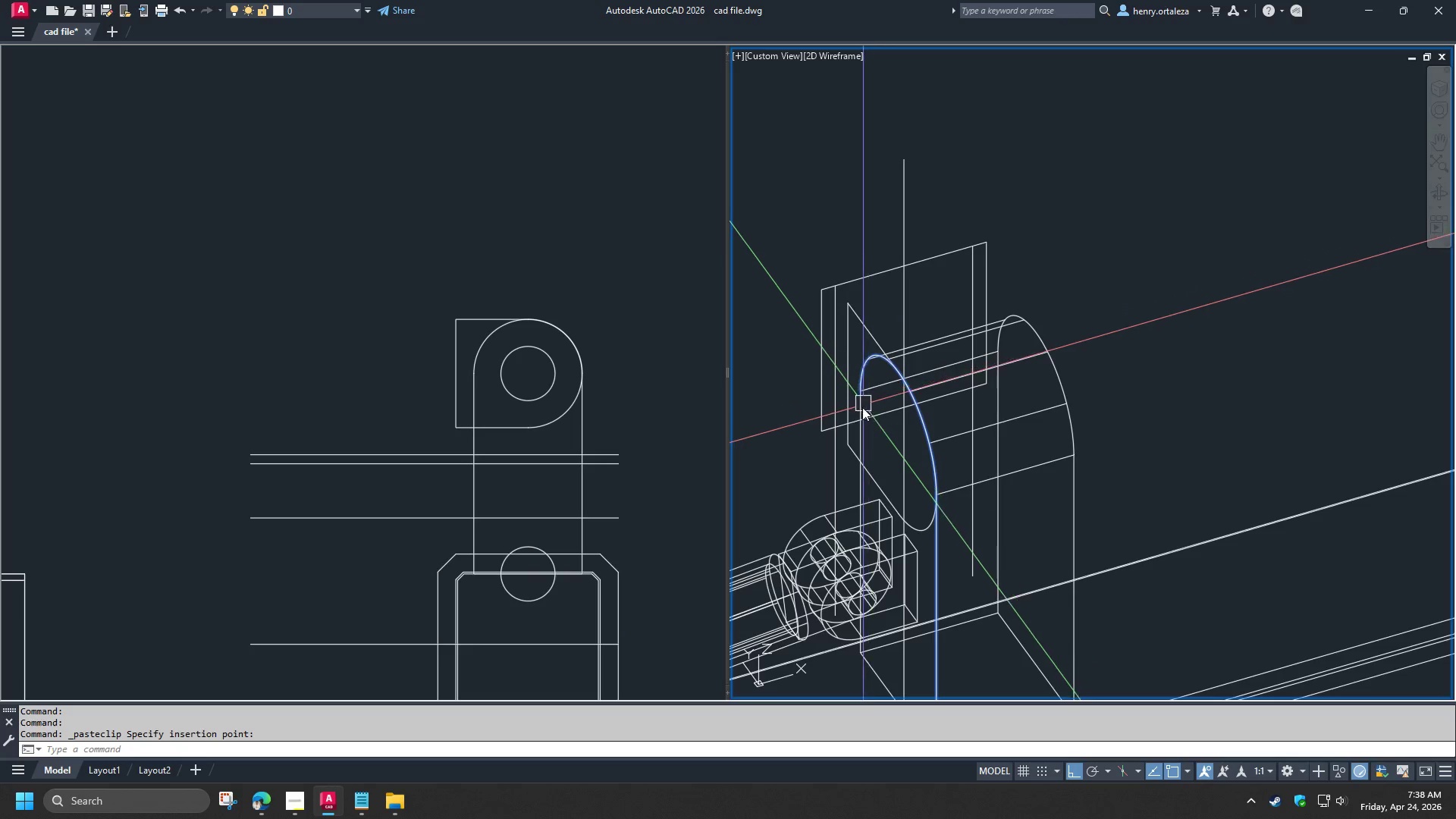 
hold_key(key=ShiftLeft, duration=1.5)
 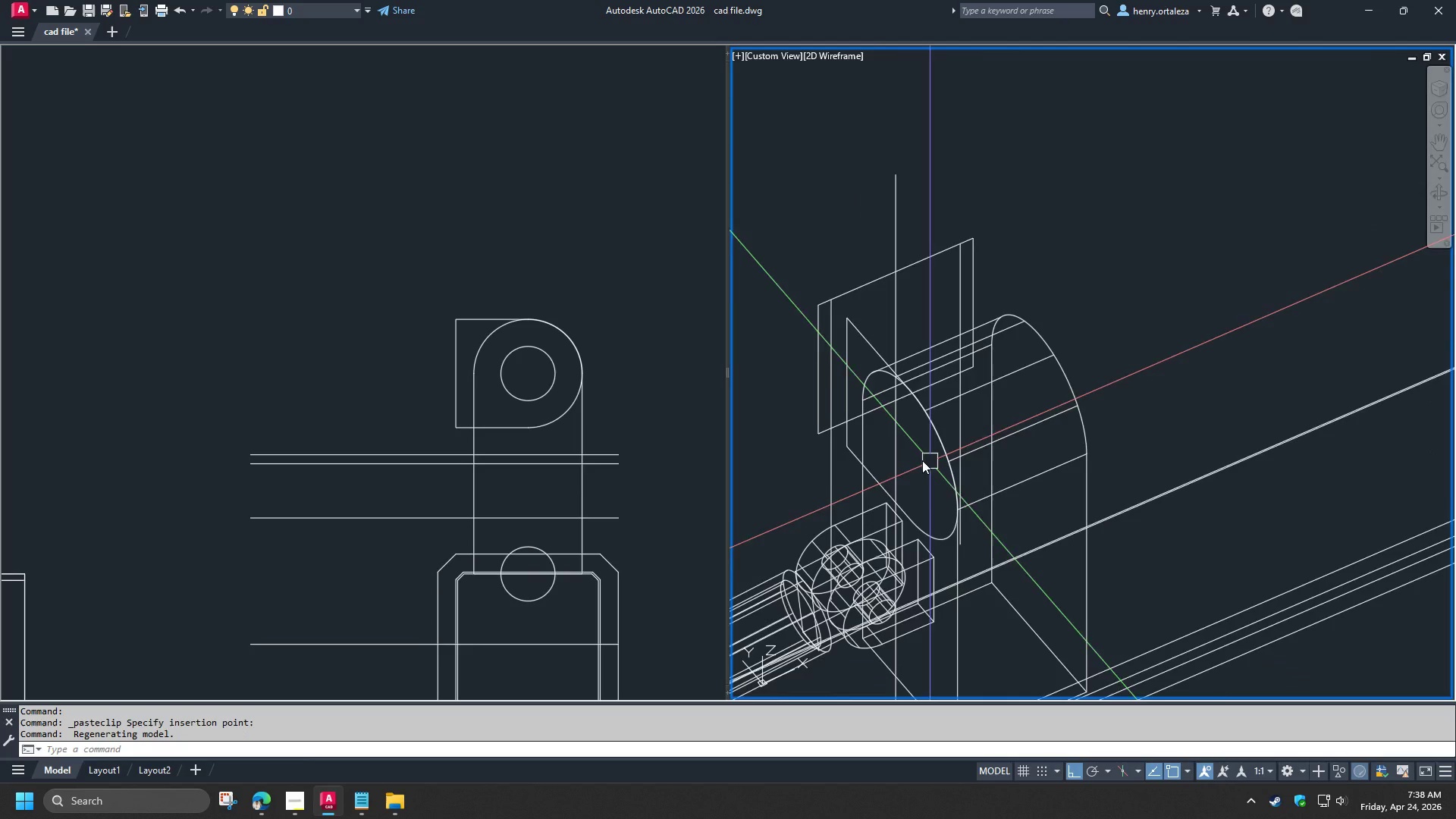 
hold_key(key=ShiftLeft, duration=0.66)
 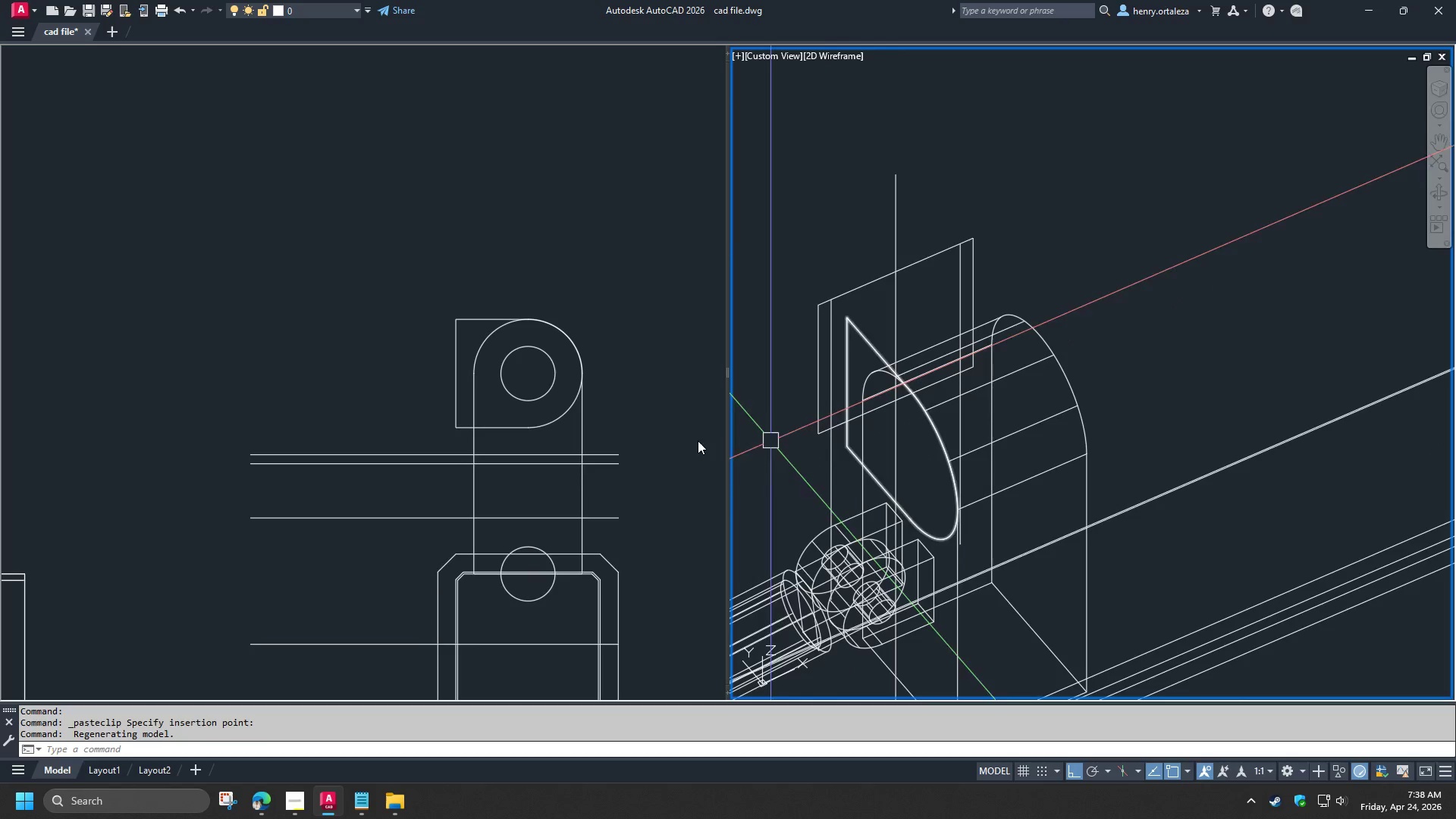 
left_click([626, 423])
 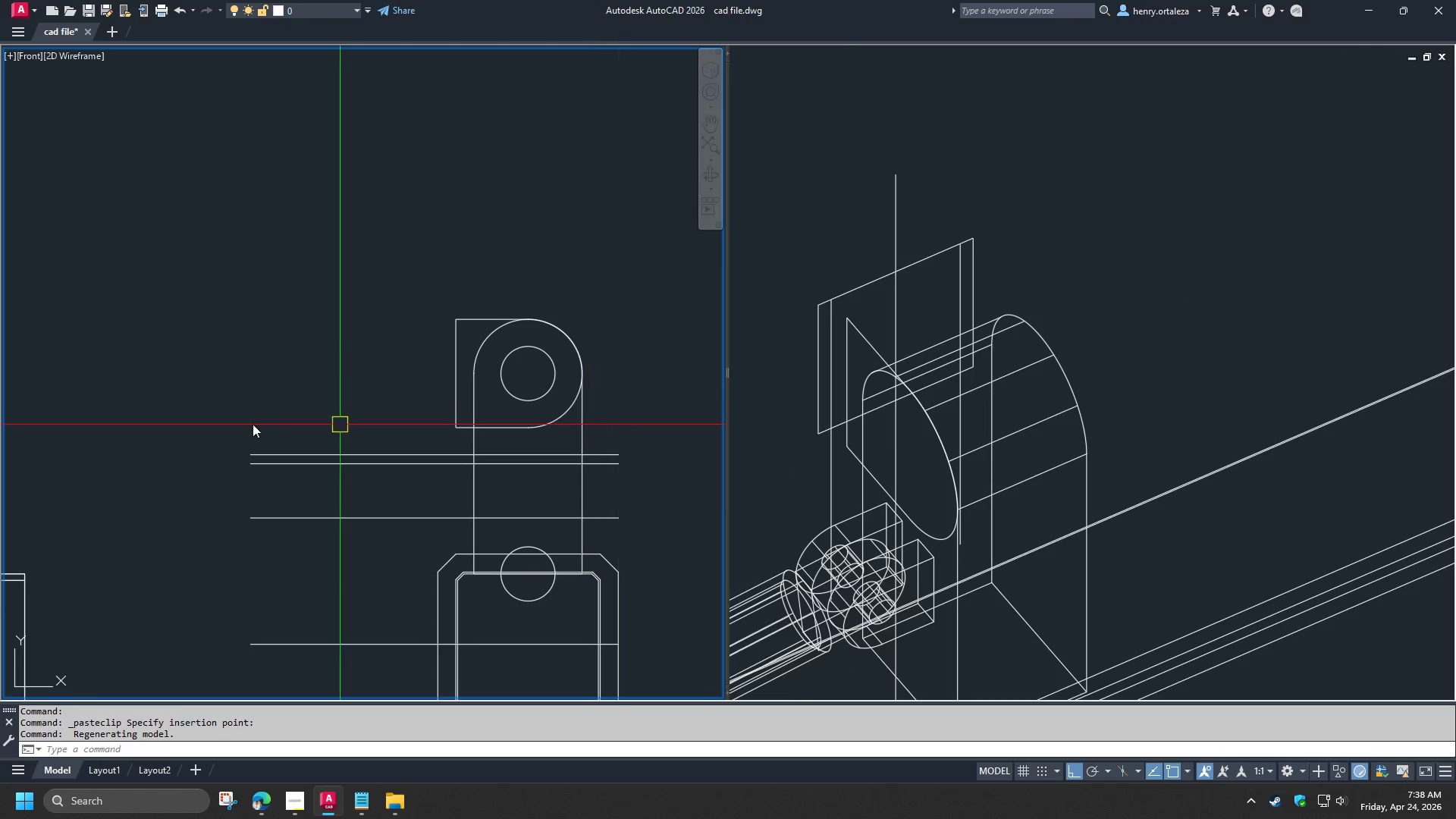 
scroll: coordinate [252, 424], scroll_direction: down, amount: 3.0
 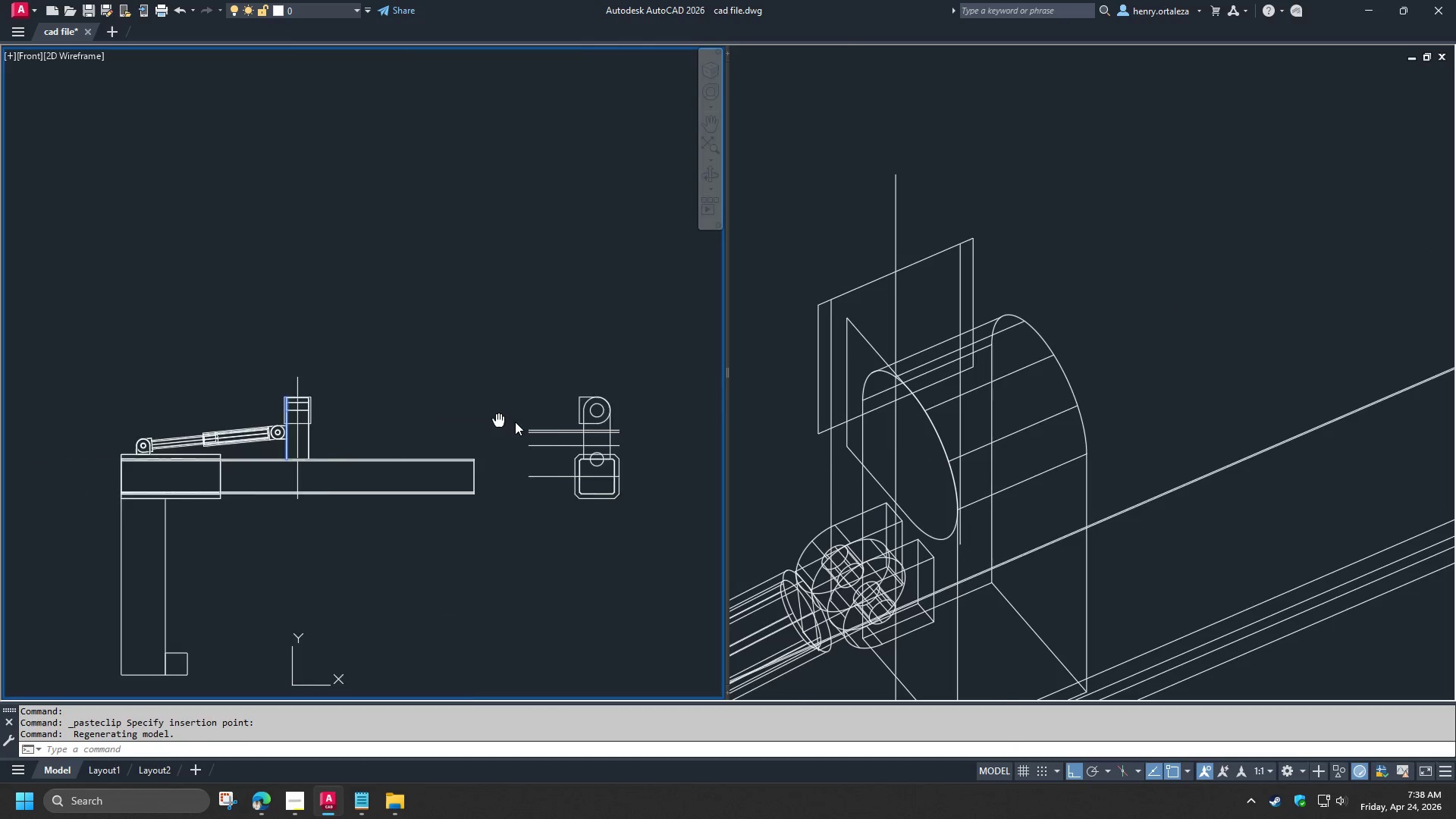 
scroll: coordinate [303, 412], scroll_direction: up, amount: 4.0
 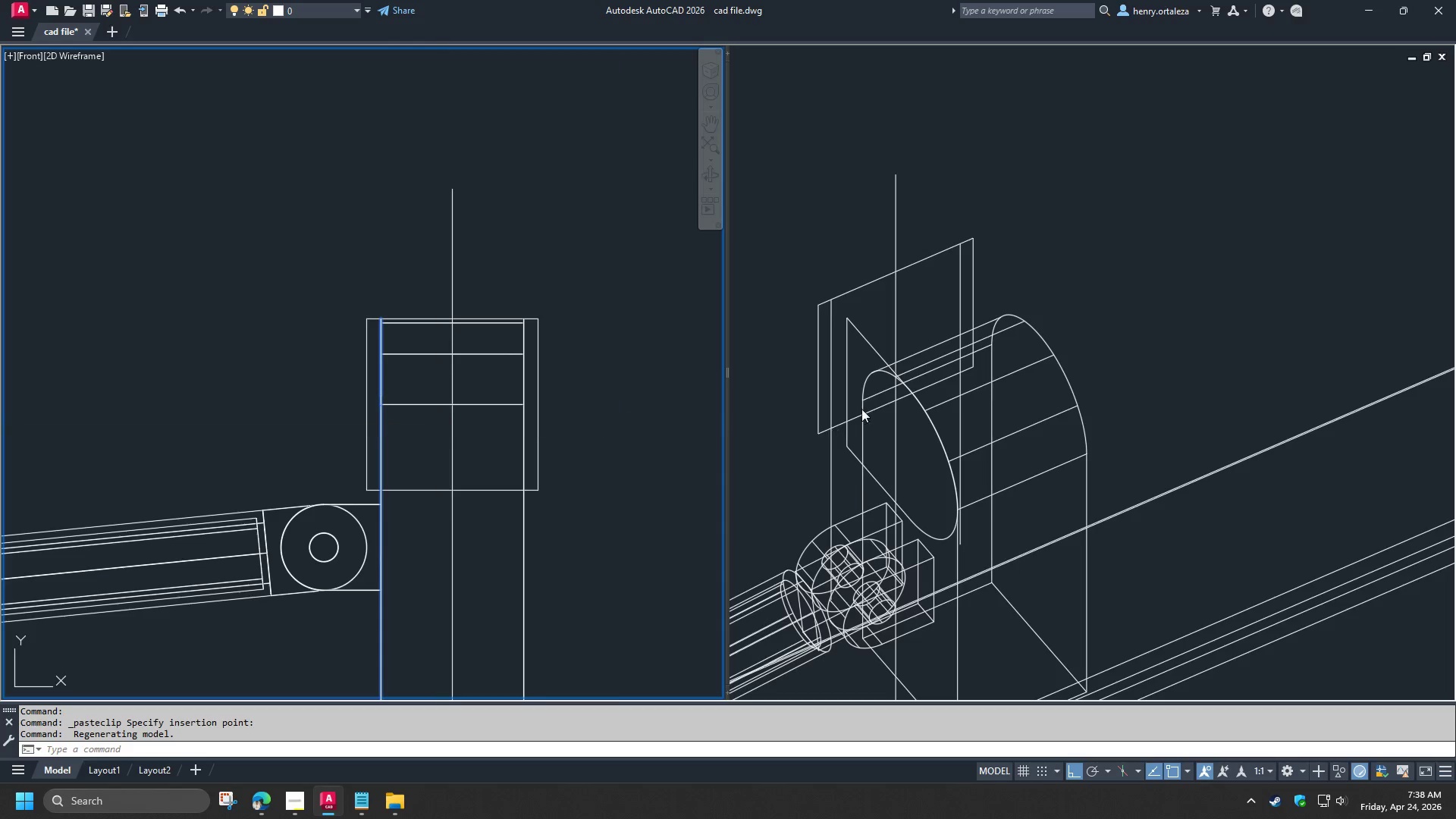 
left_click([861, 362])
 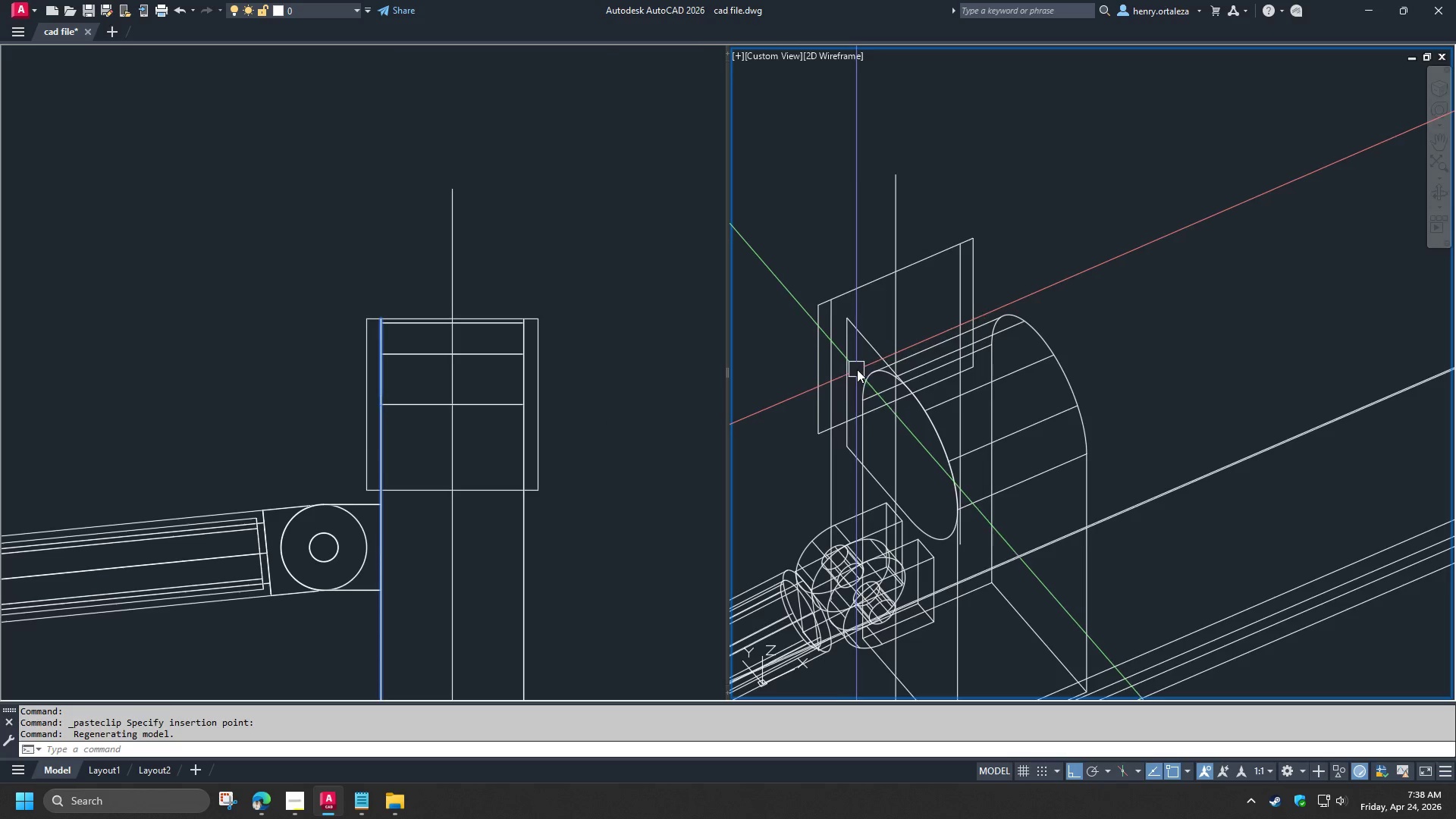 
key(Escape)
type(ext)
 